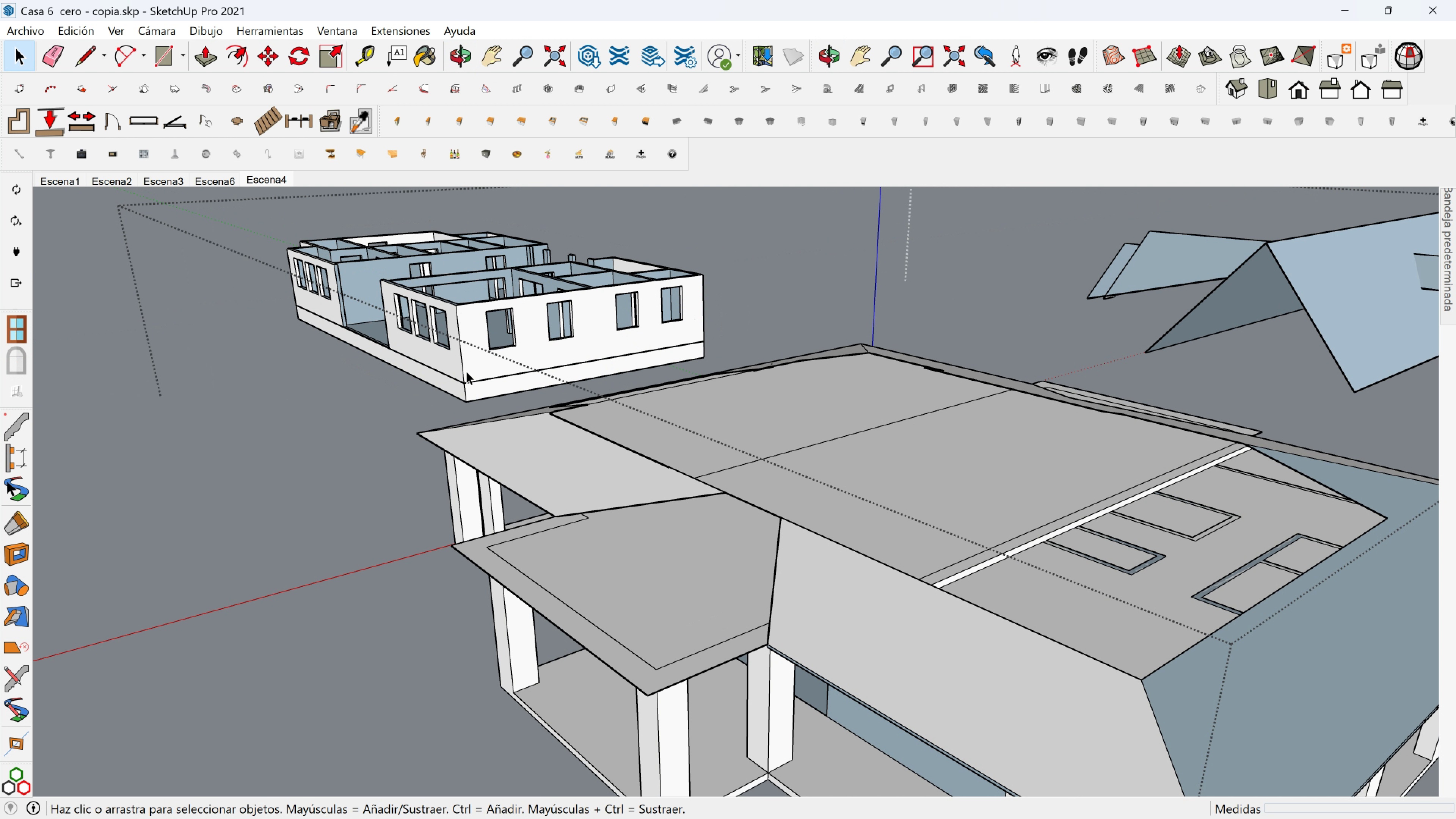 
left_click([466, 371])
 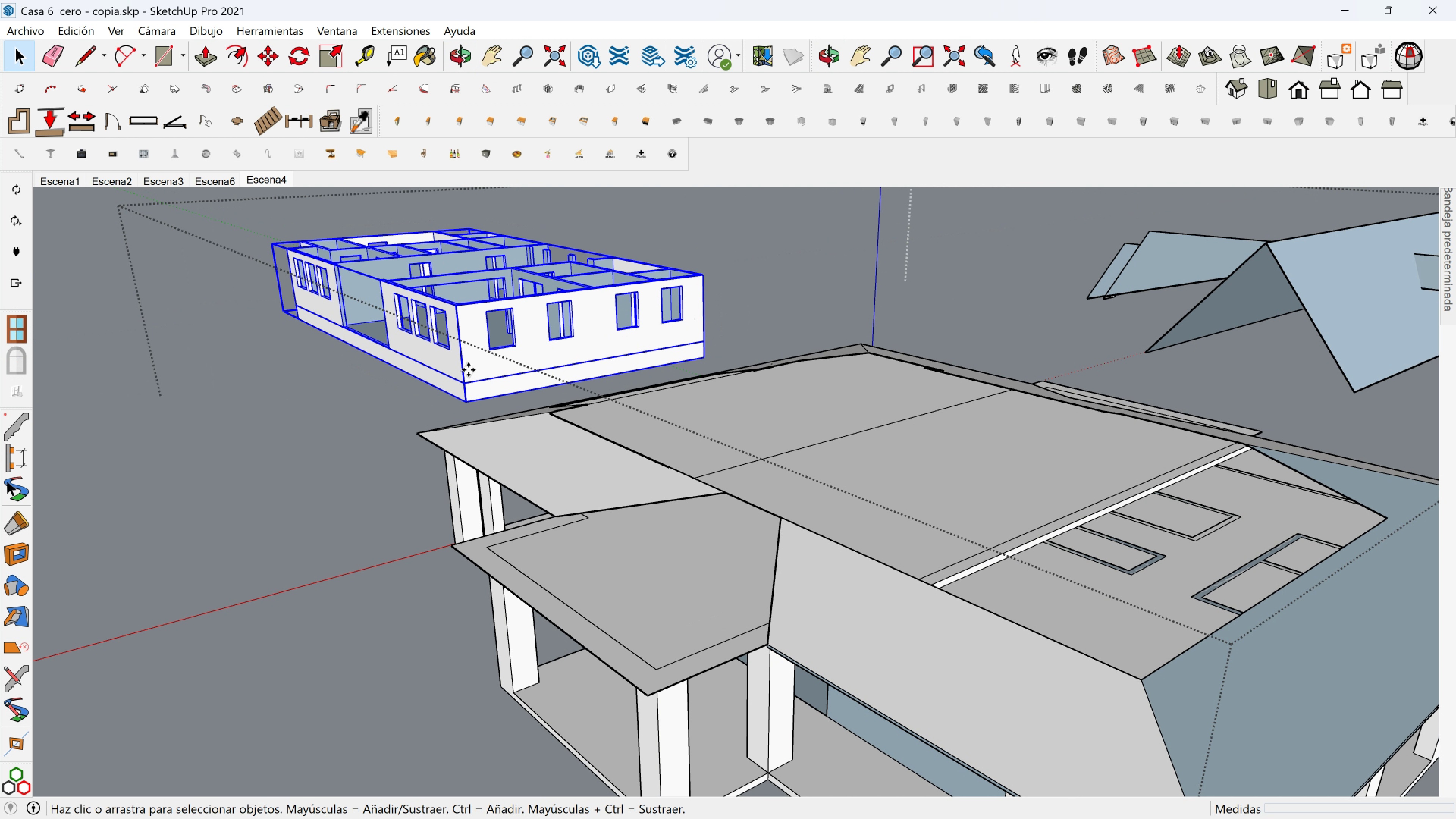 
key(M)
 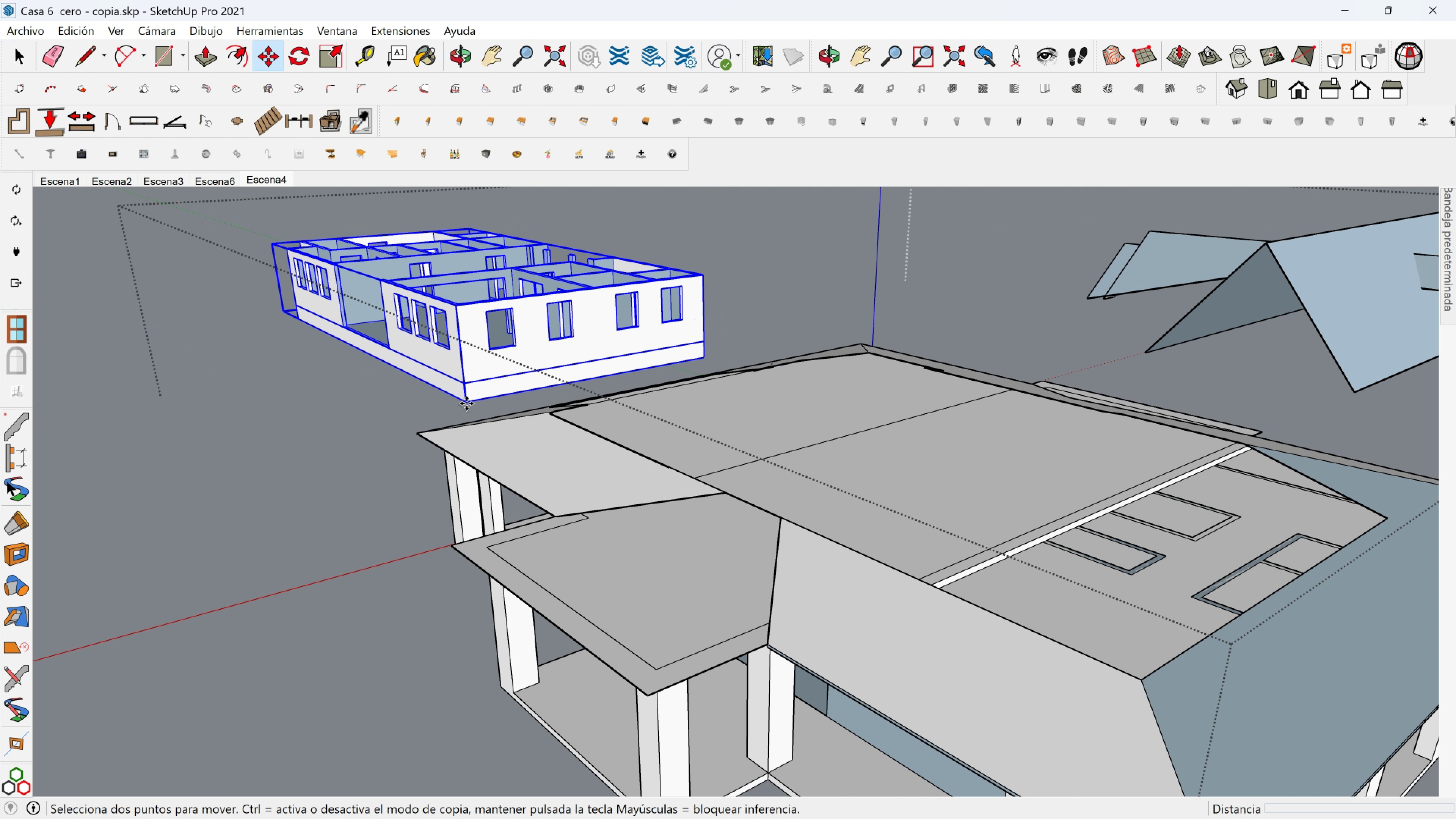 
left_click([466, 403])
 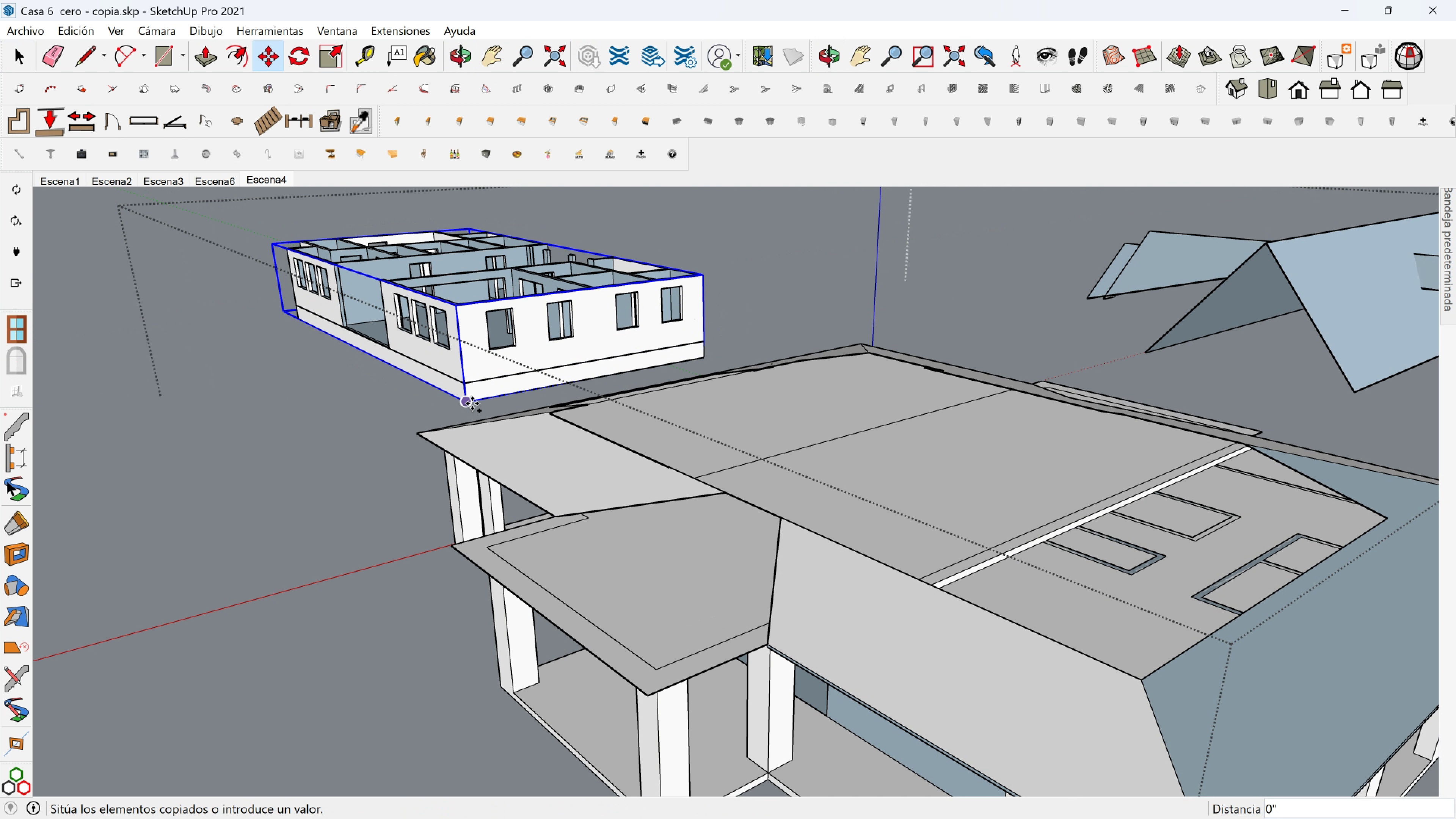 
key(Control+ControlLeft)
 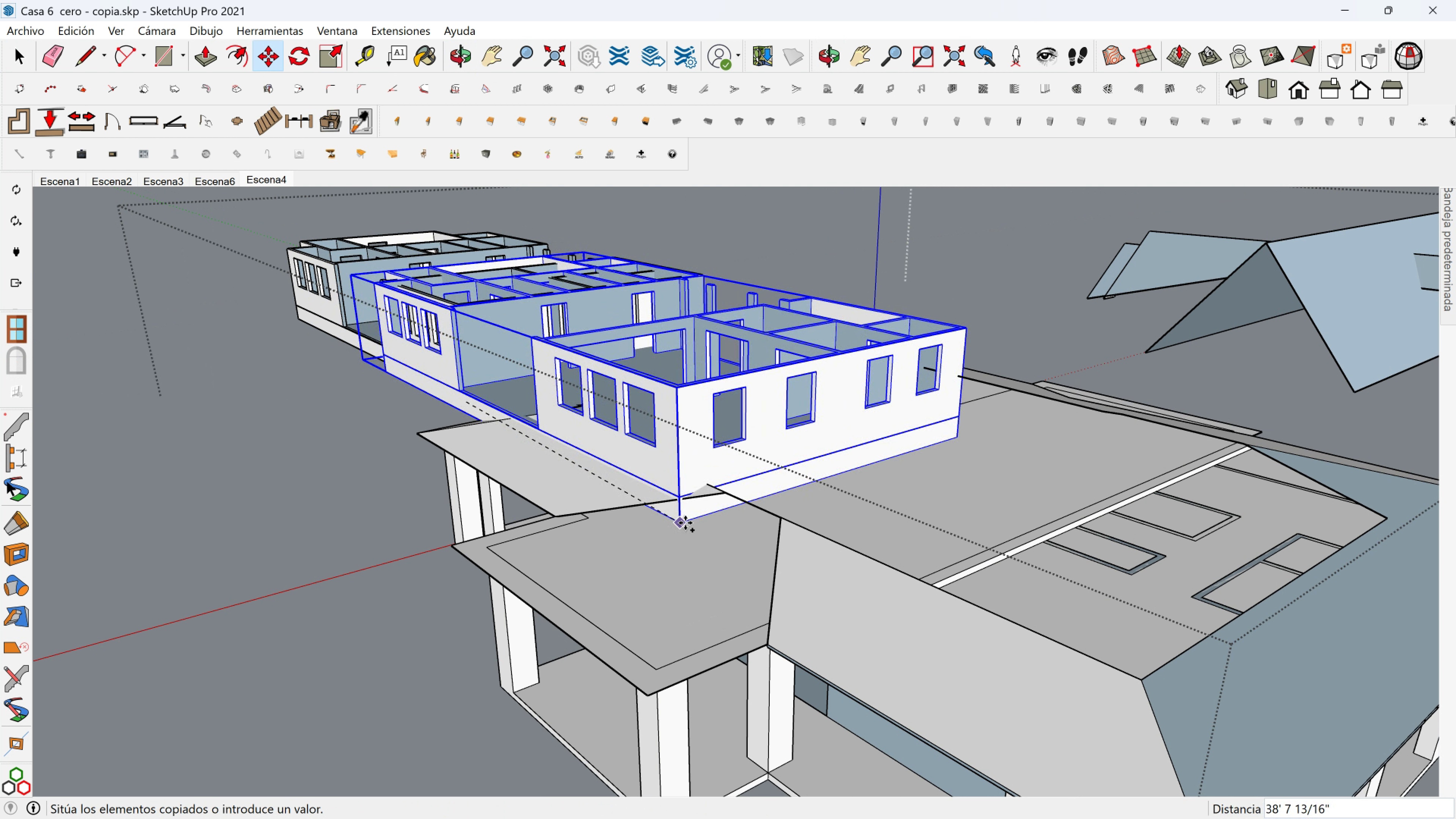 
key(Control+ControlLeft)
 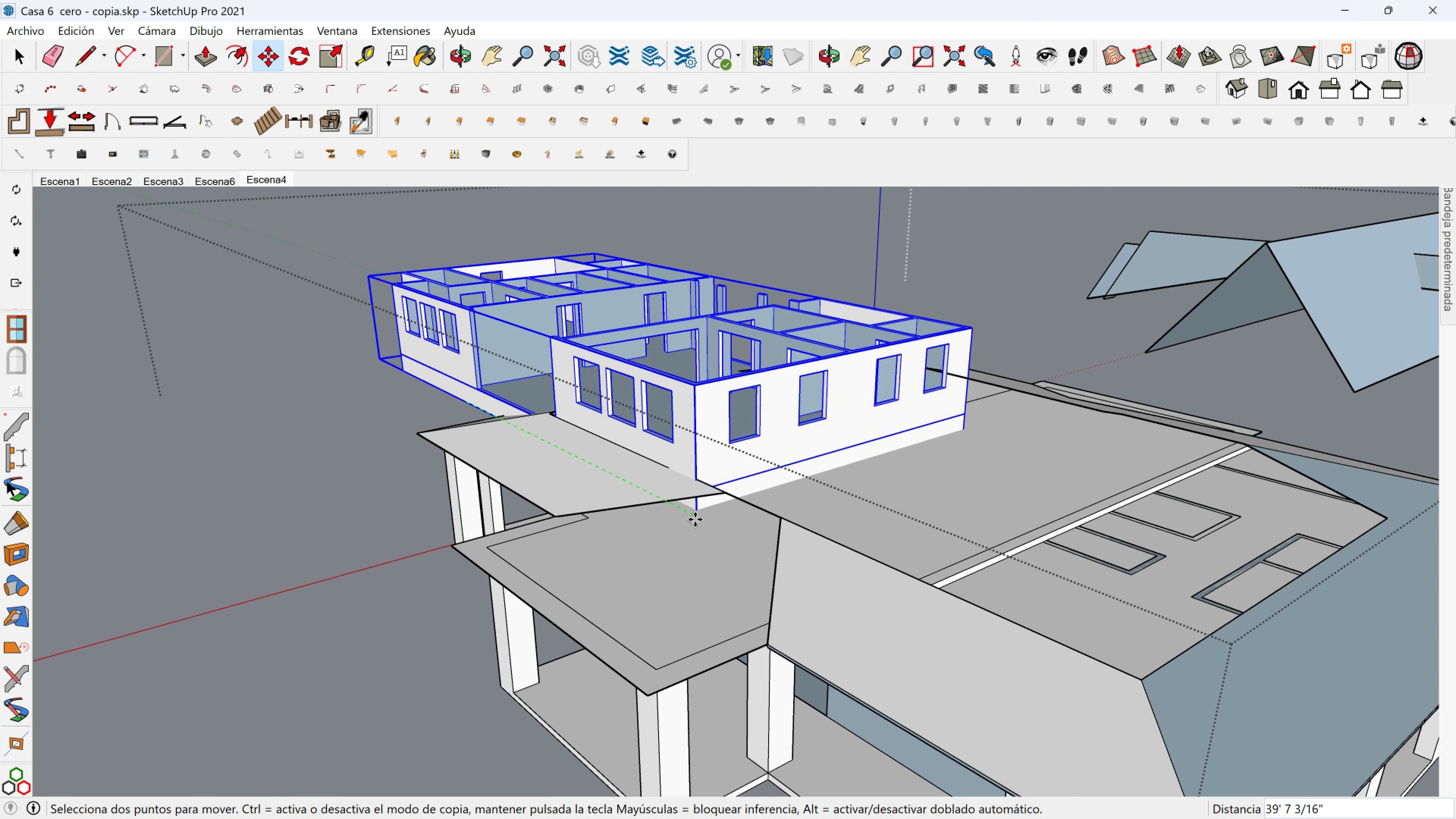 
hold_key(key=ShiftLeft, duration=1.5)
 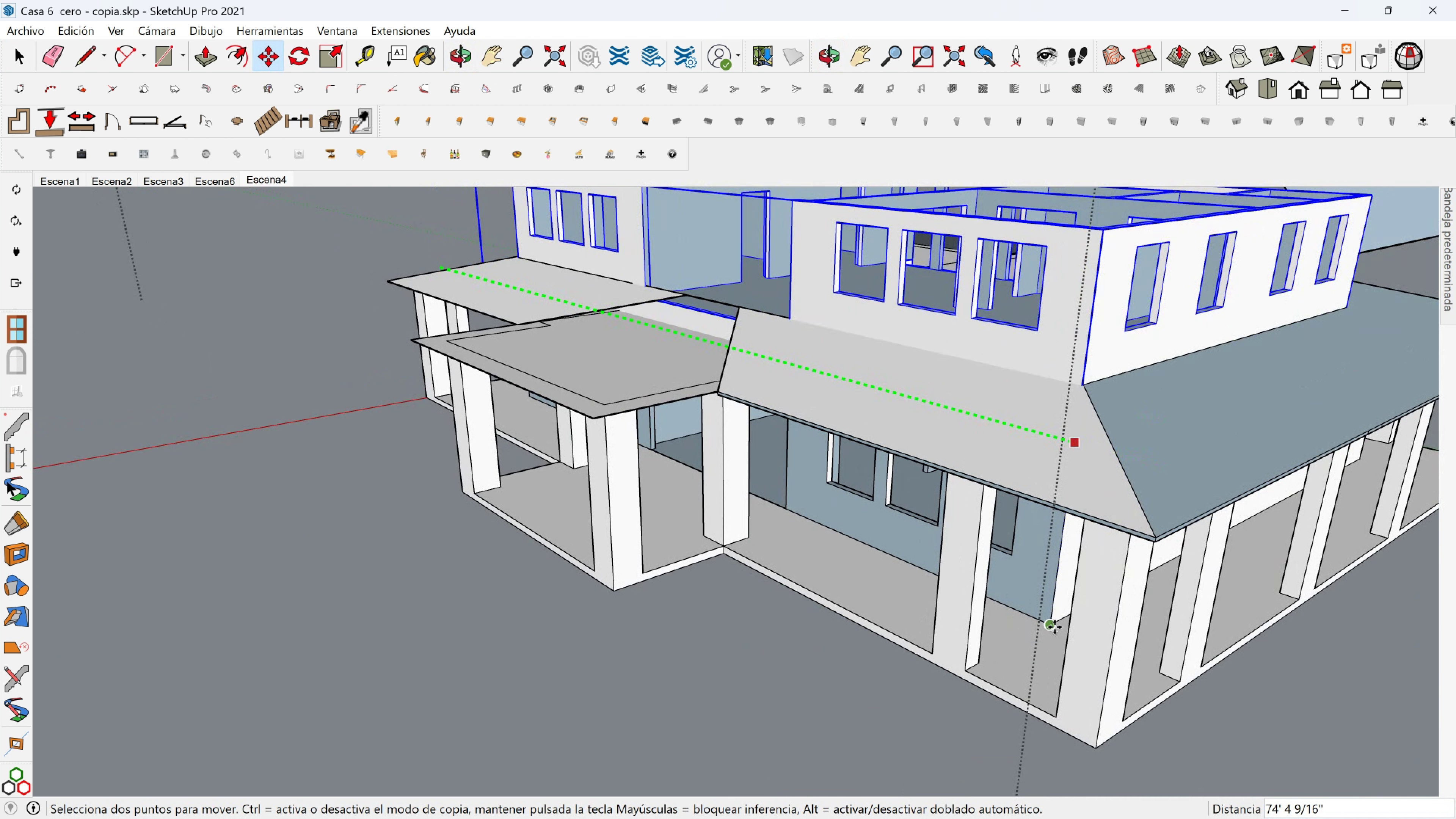 
hold_key(key=ShiftLeft, duration=1.53)
 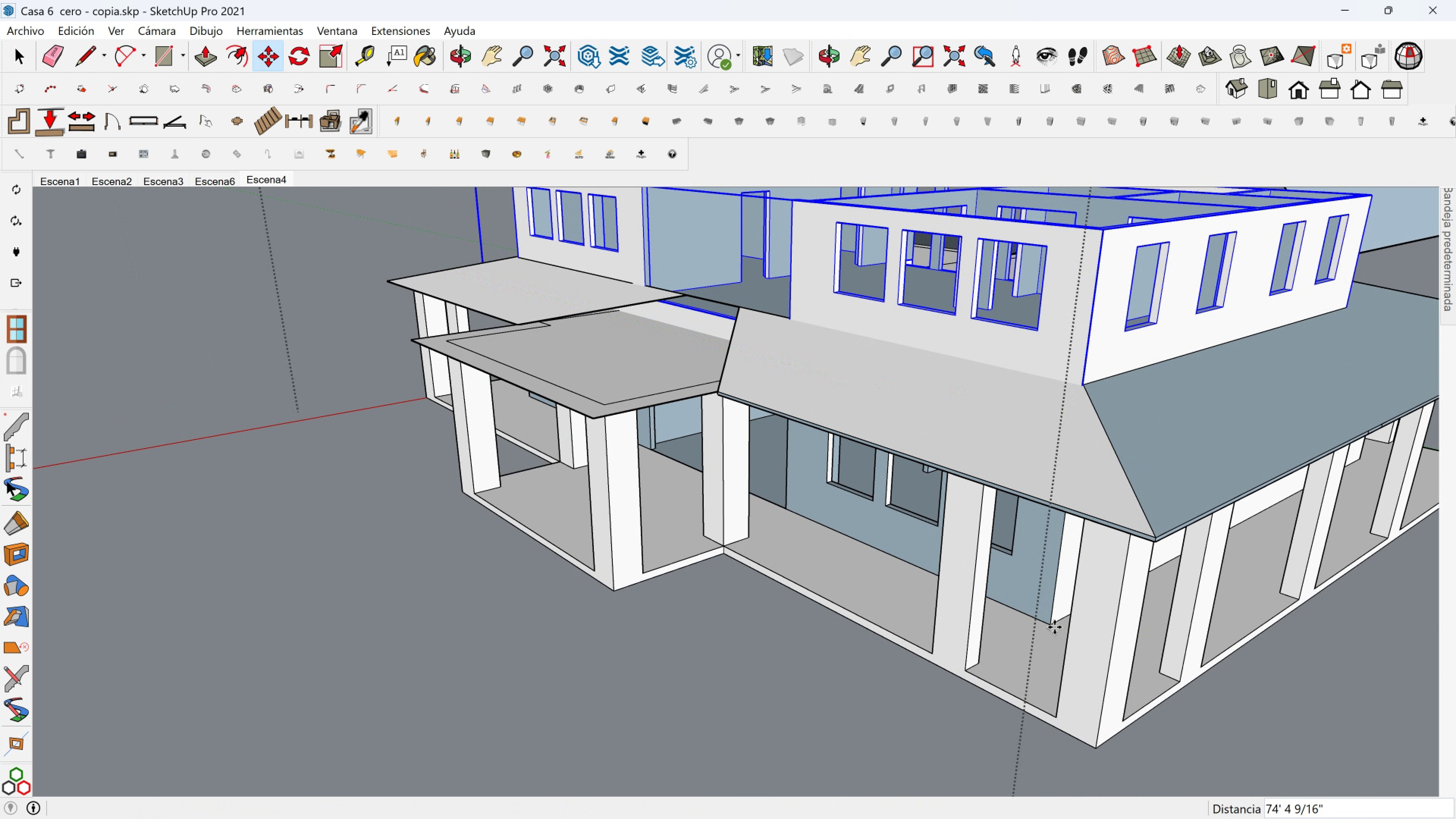 
hold_key(key=ShiftLeft, duration=0.69)
left_click([1054, 627])
 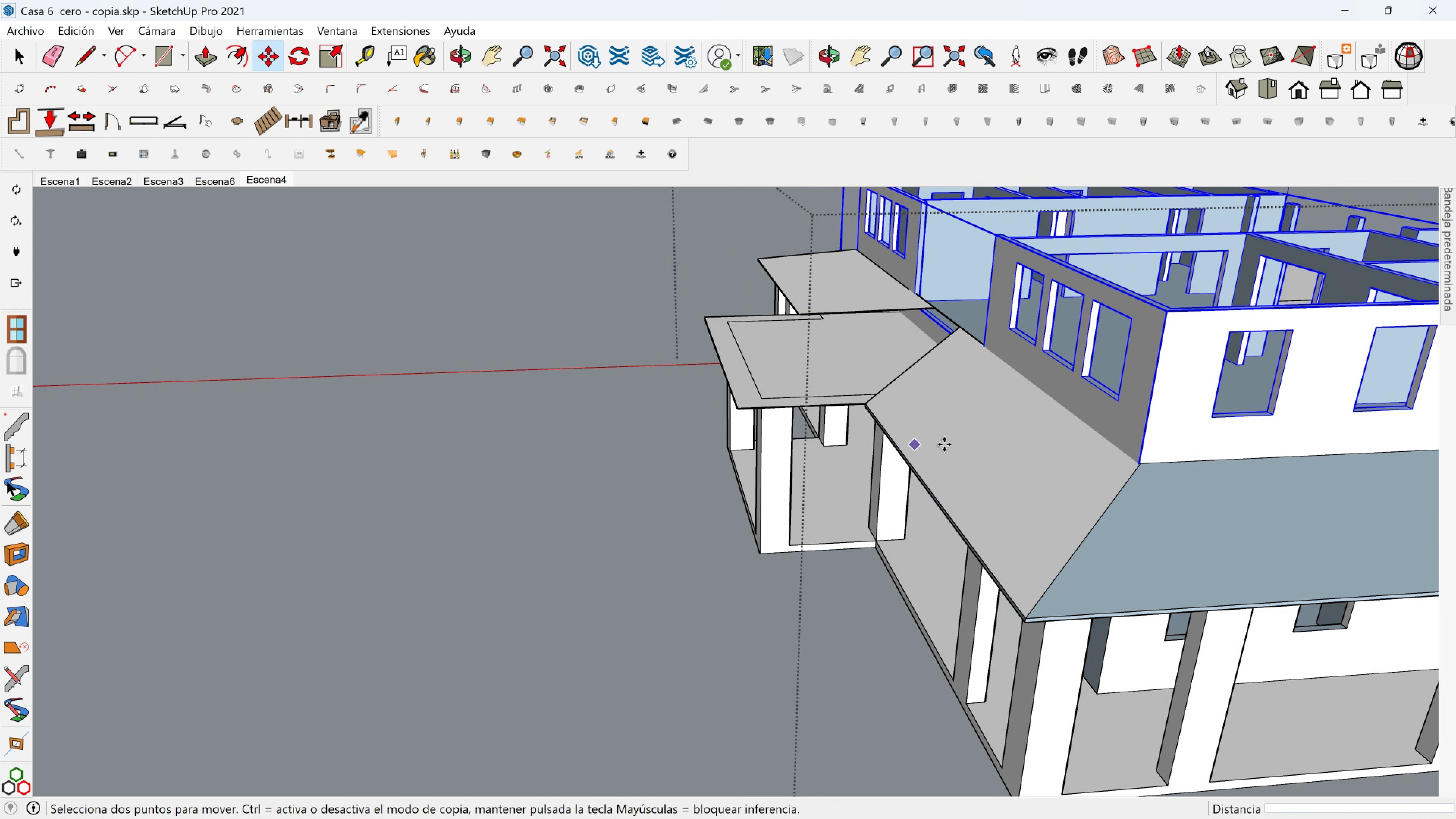 
scroll: coordinate [959, 444], scroll_direction: down, amount: 5.0
 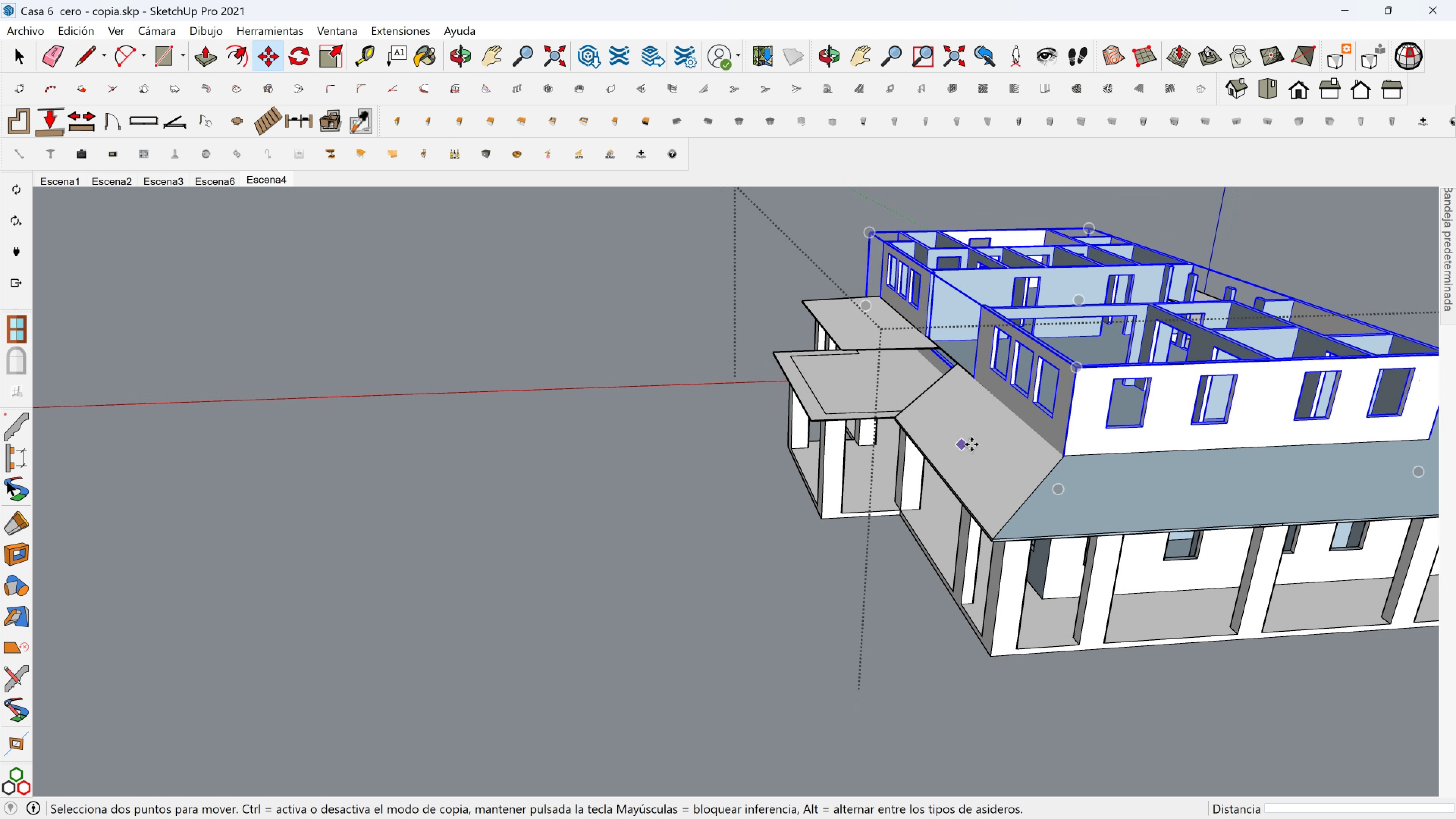 
hold_key(key=ShiftLeft, duration=5.2)
 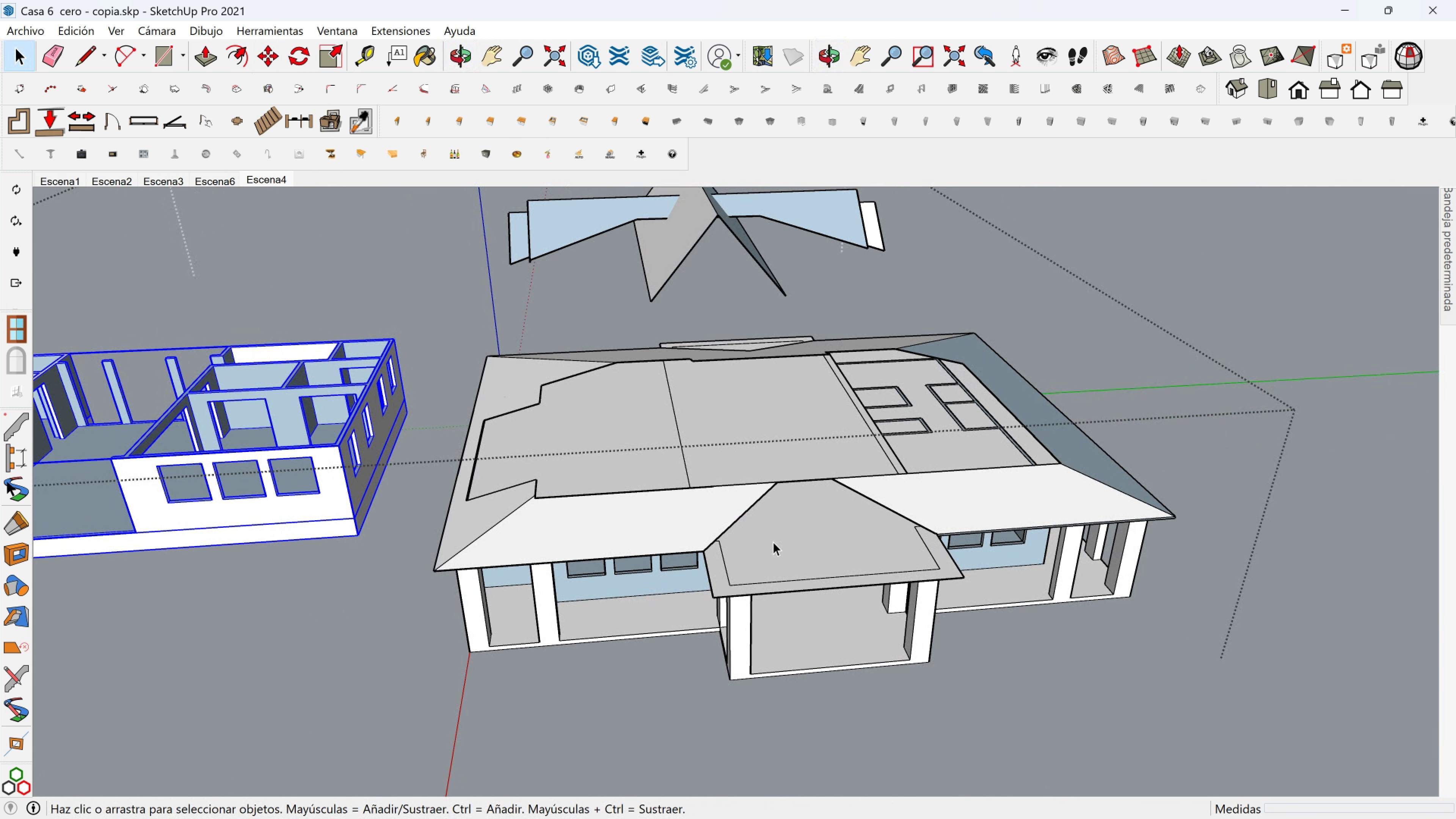 
key(Control+Z)
 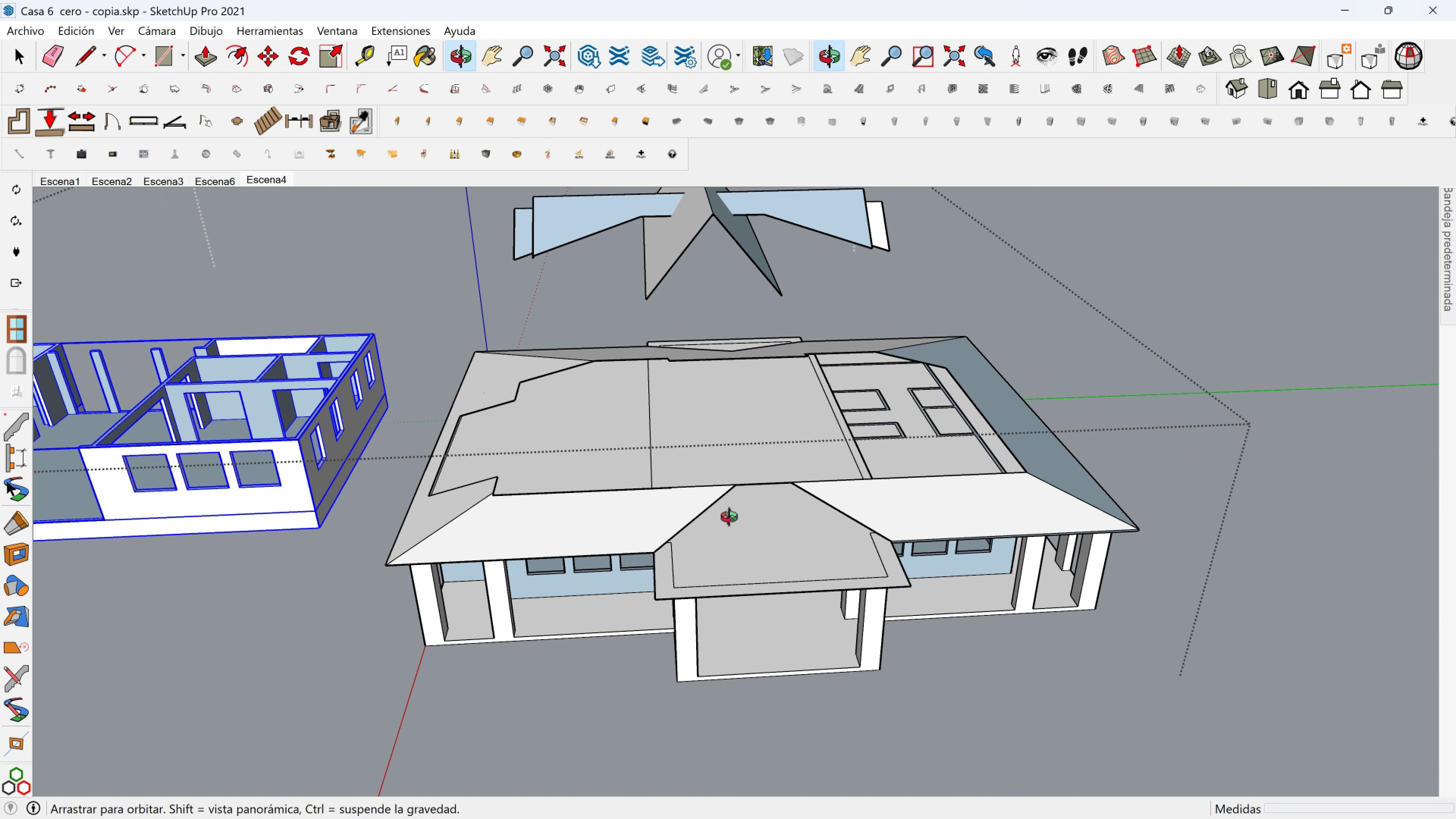 
key(Space)
 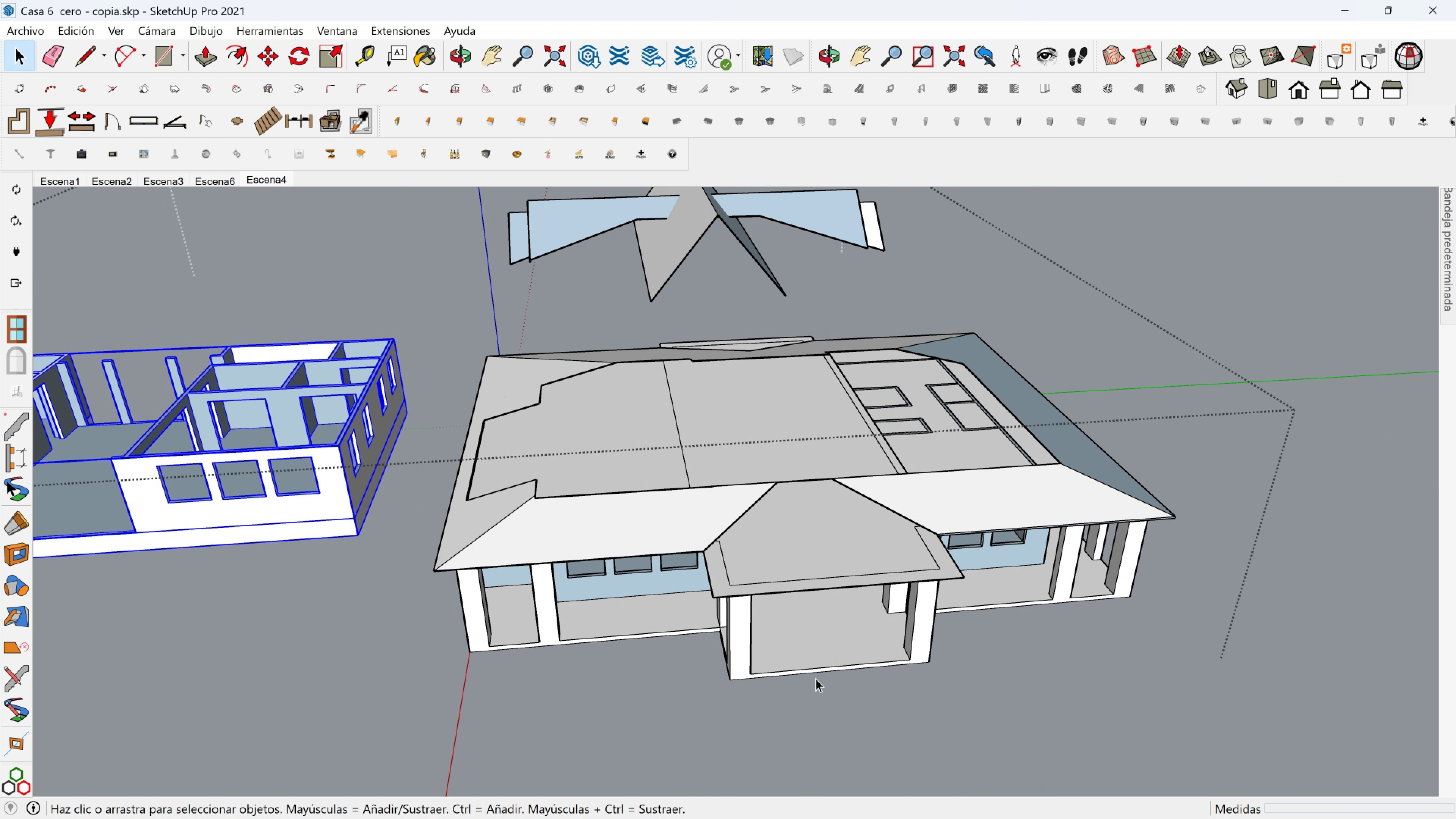 
left_click([816, 678])
 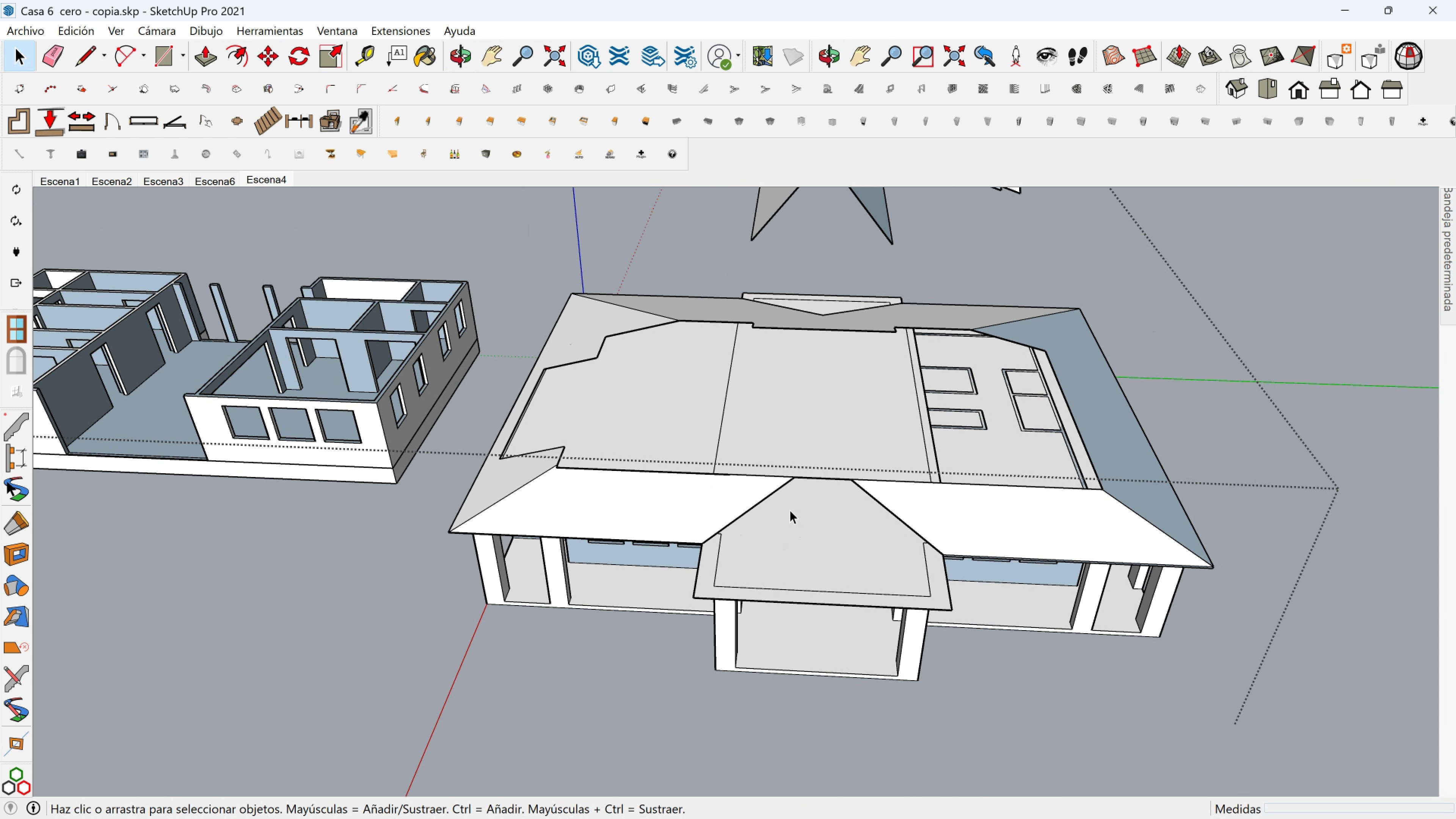 
hold_key(key=ShiftLeft, duration=0.98)
 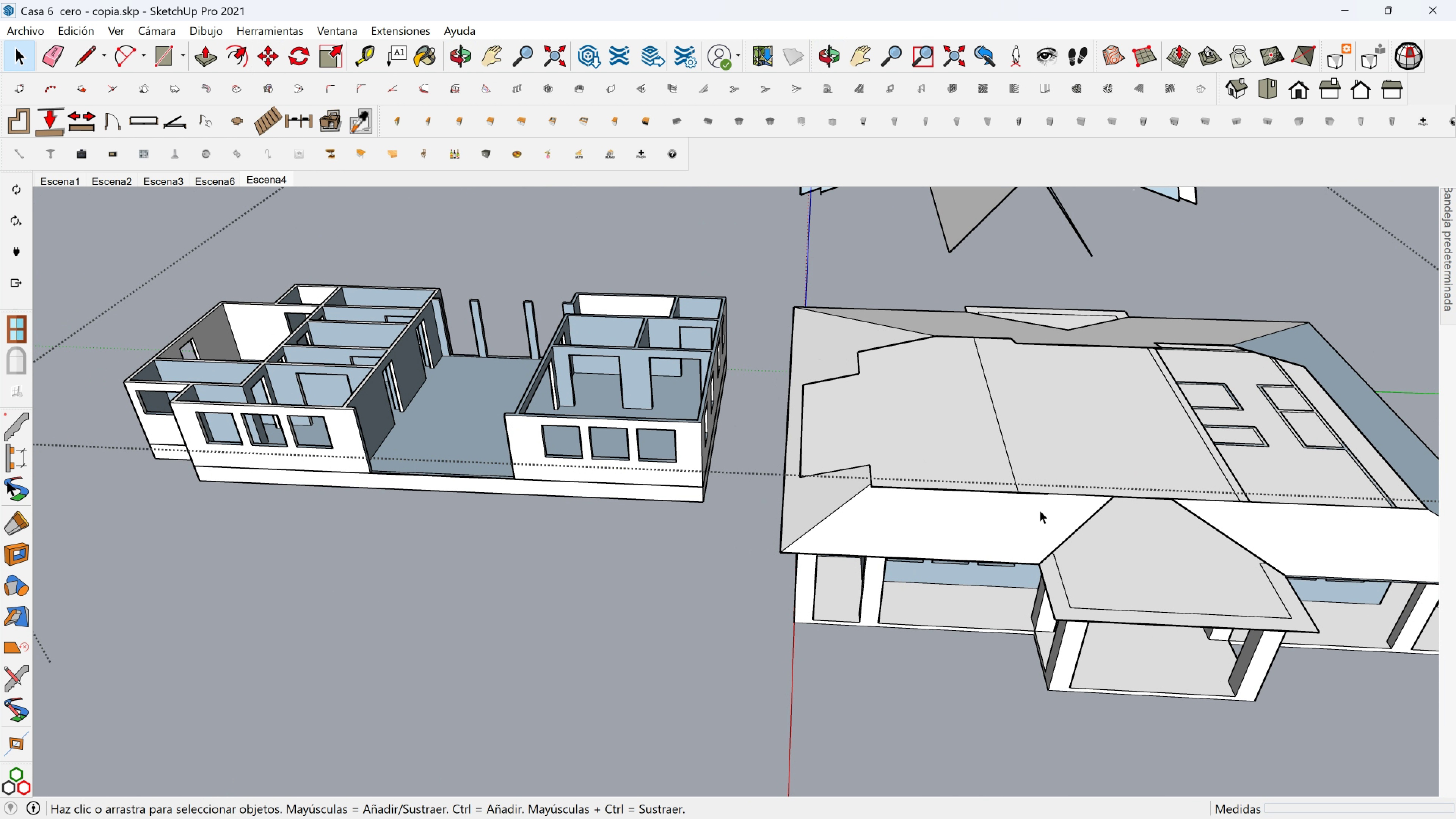 
hold_key(key=ShiftLeft, duration=0.59)
 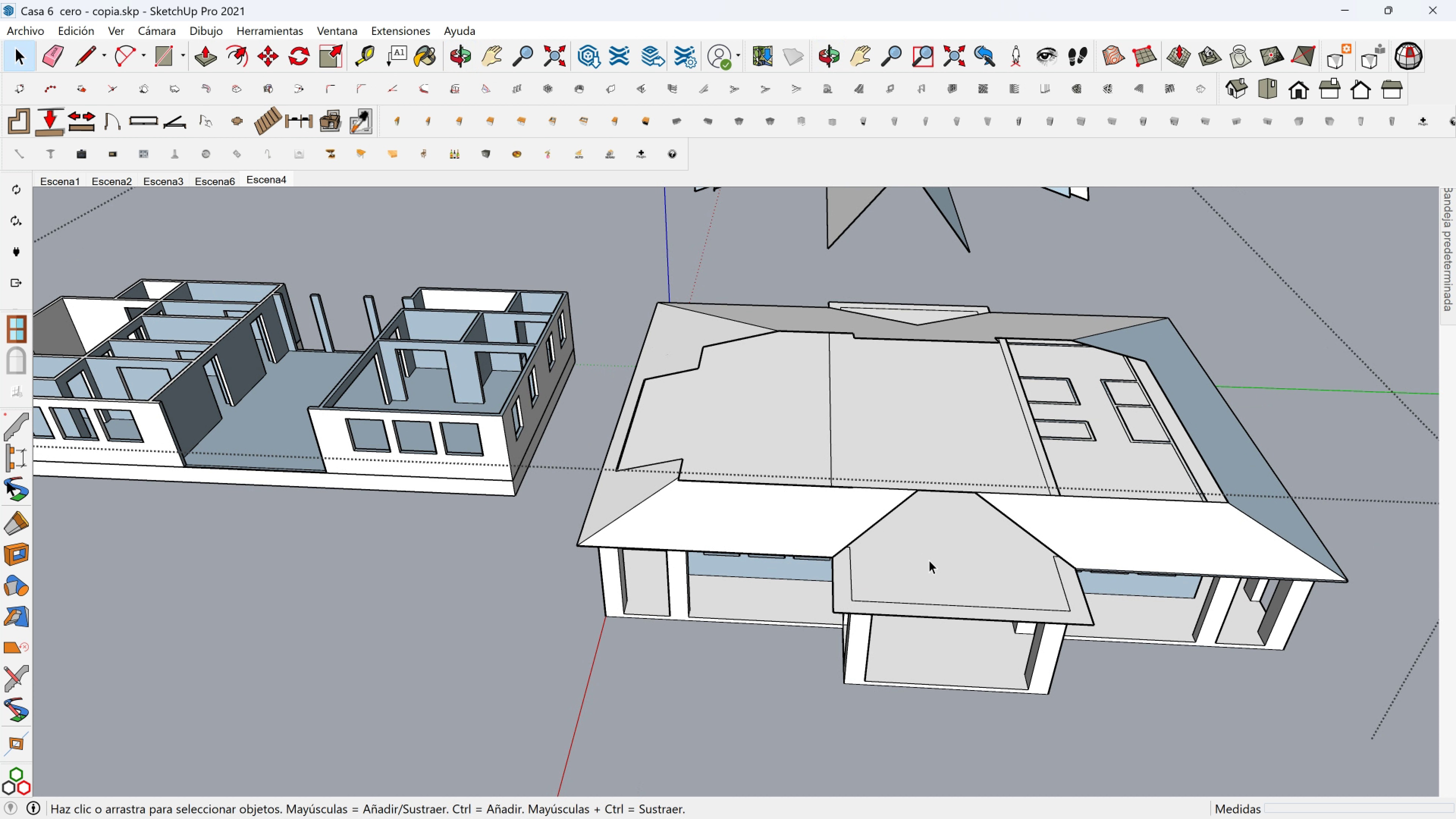 
scroll: coordinate [833, 515], scroll_direction: up, amount: 5.0
 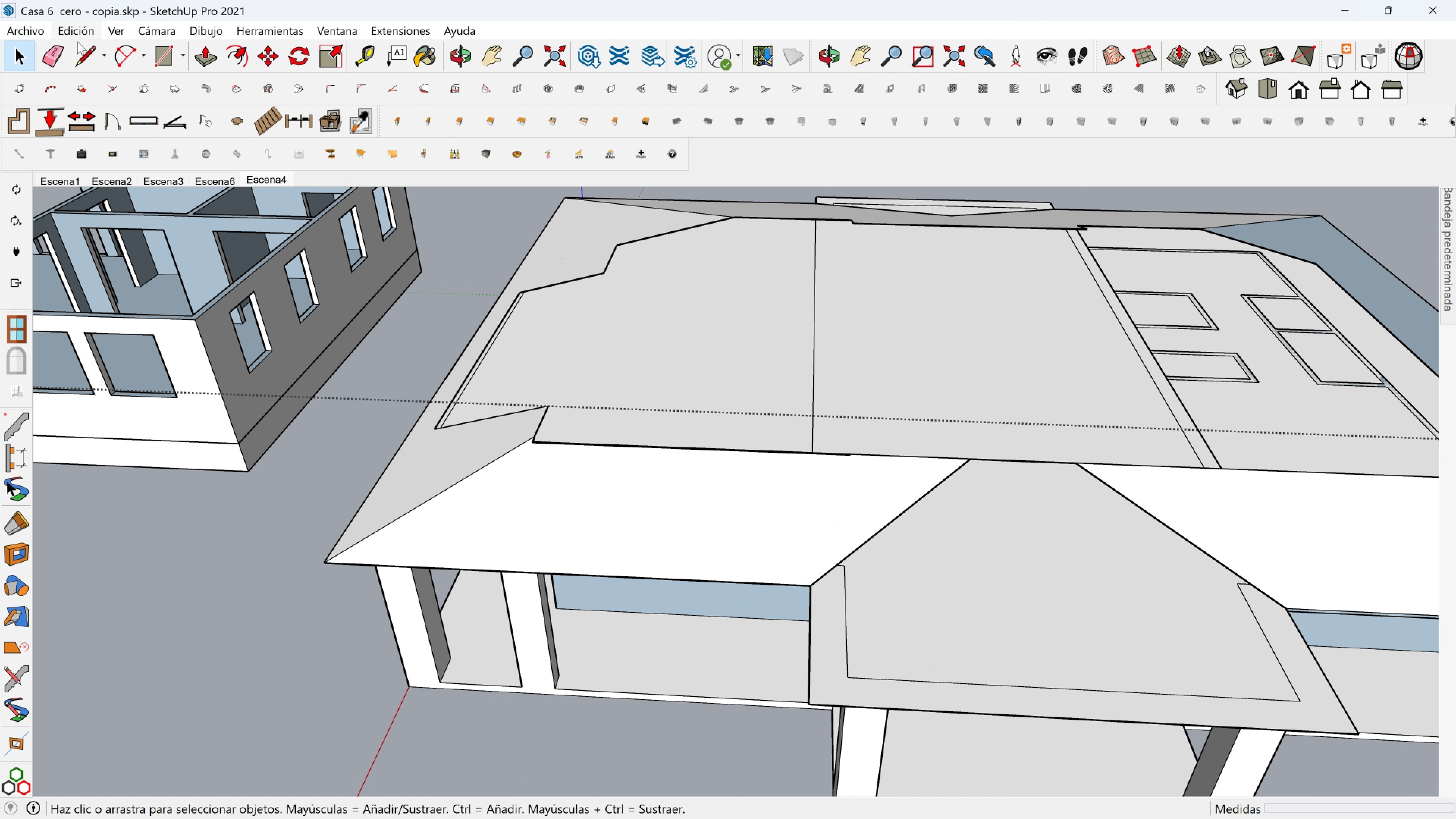 
left_click([86, 50])
 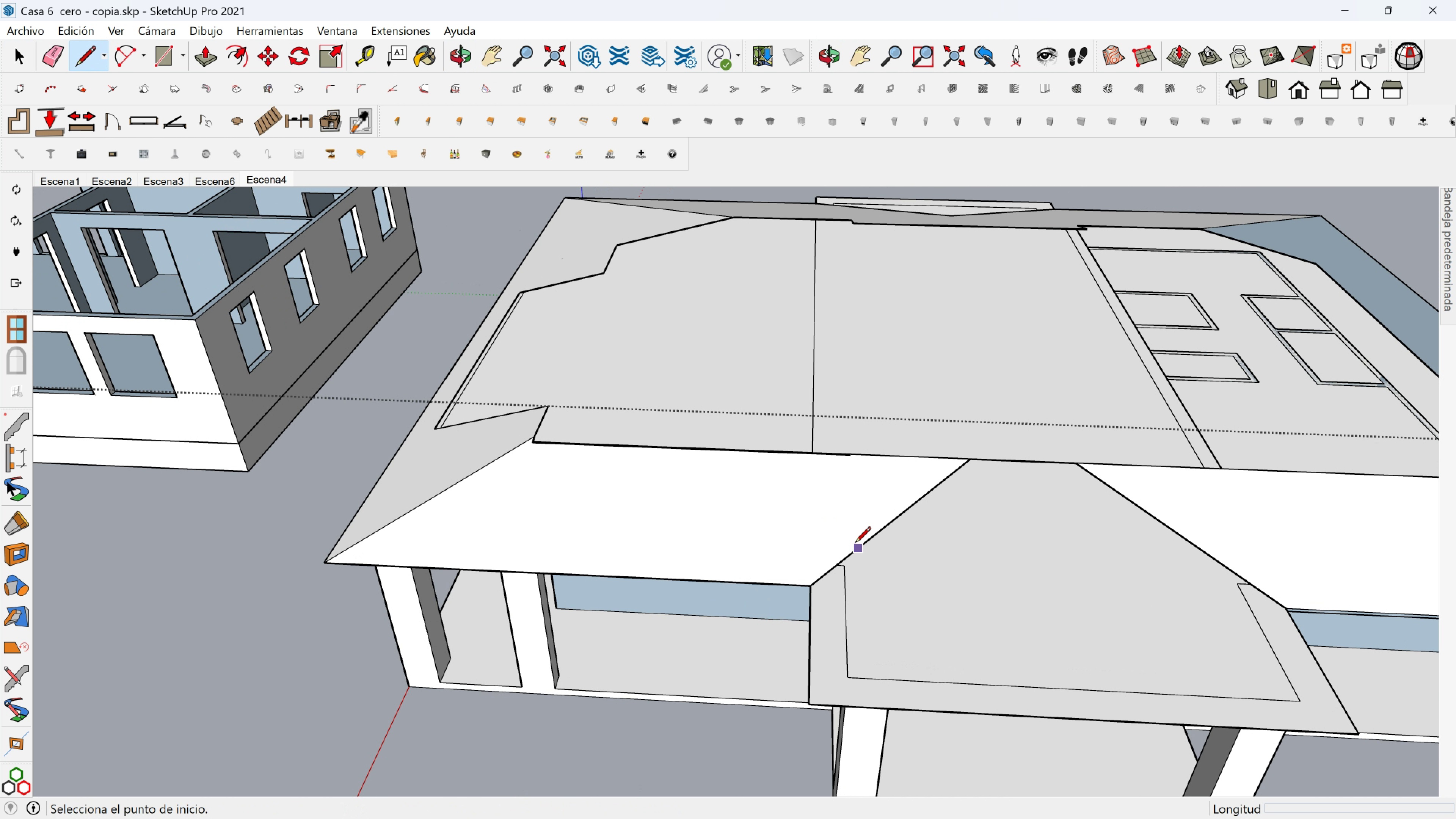 
hold_key(key=ShiftLeft, duration=1.09)
 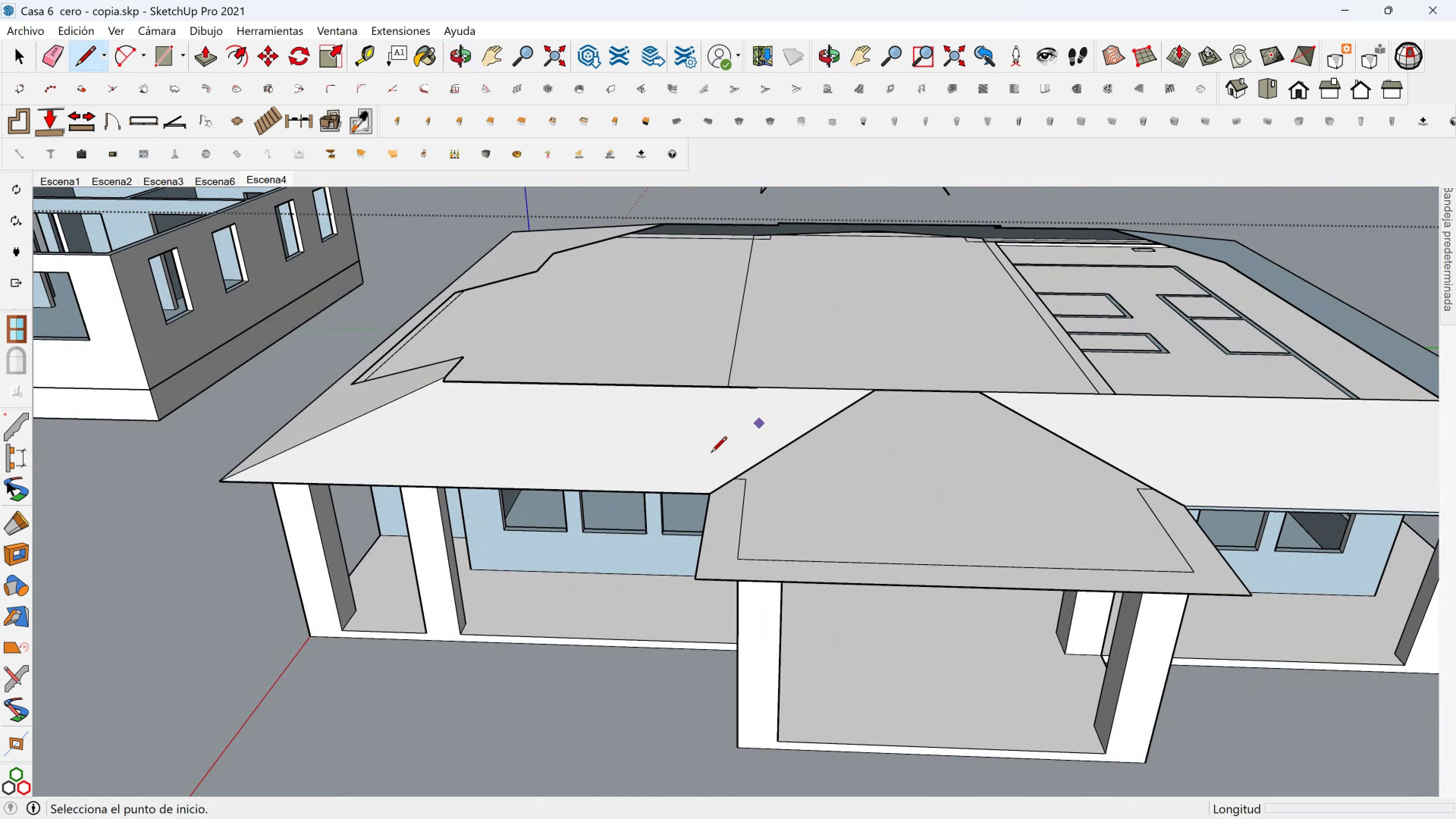 
left_click([710, 494])
 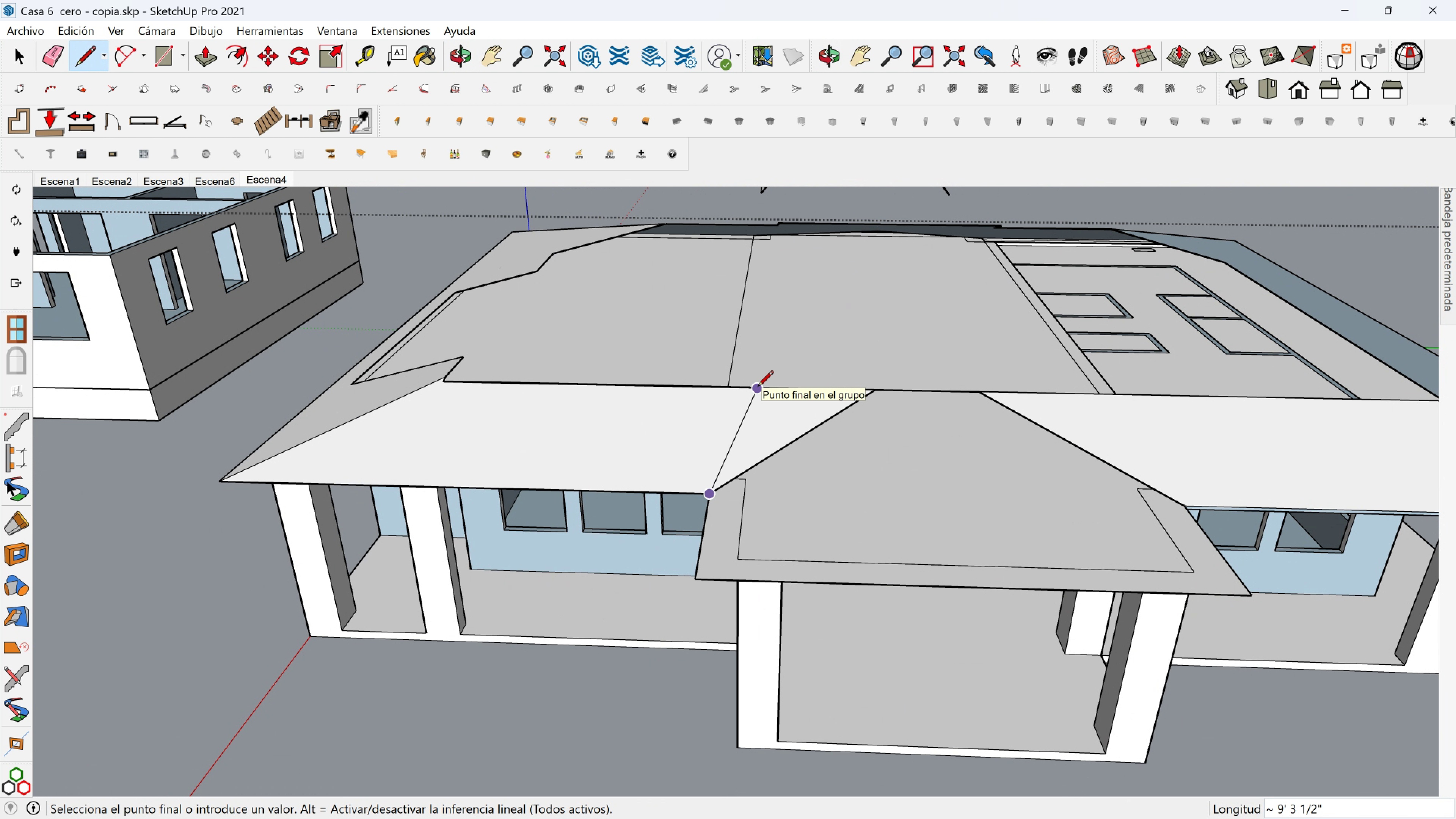 
mouse_move([748, 385])
 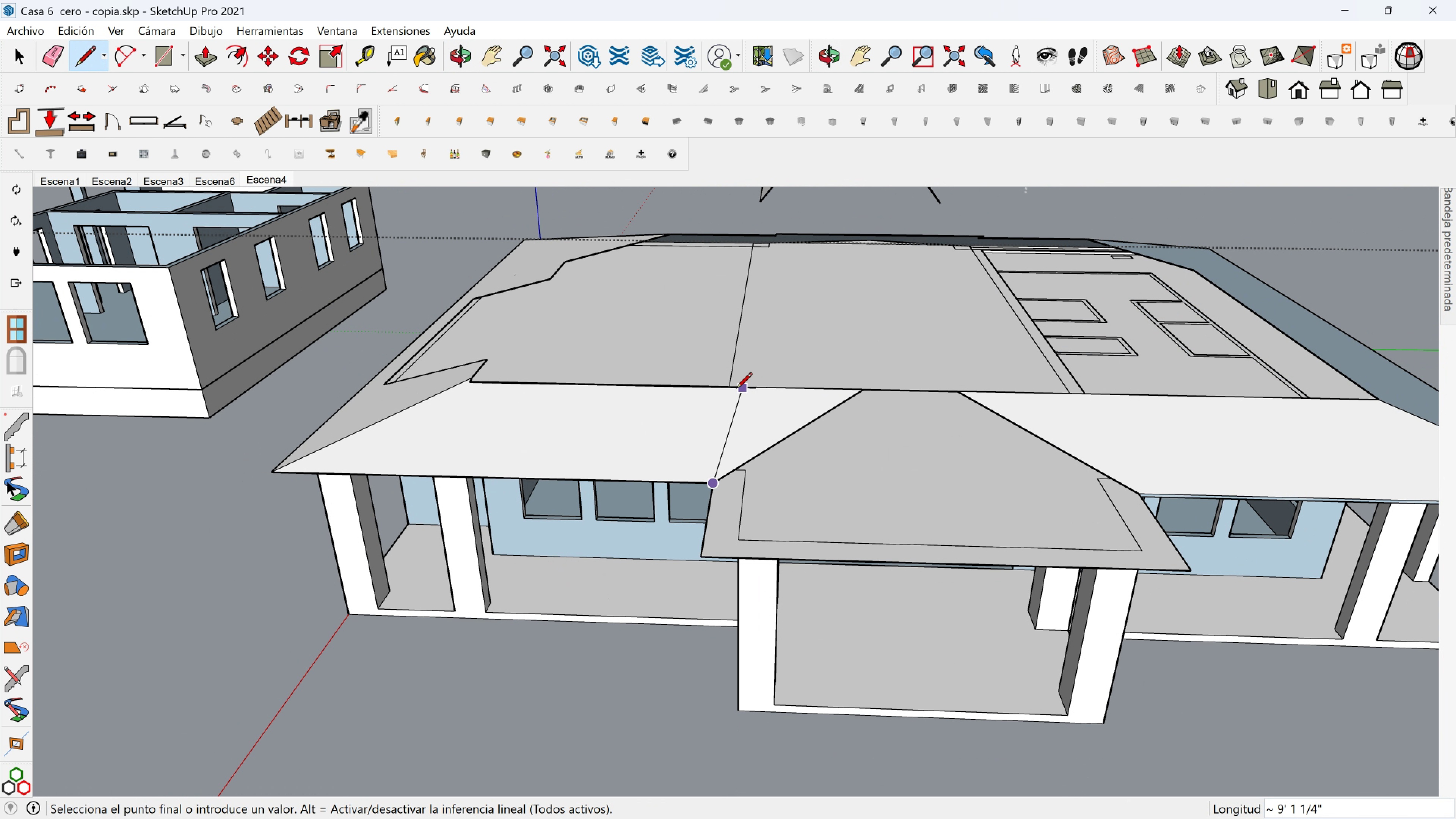 
scroll: coordinate [735, 389], scroll_direction: down, amount: 3.0
 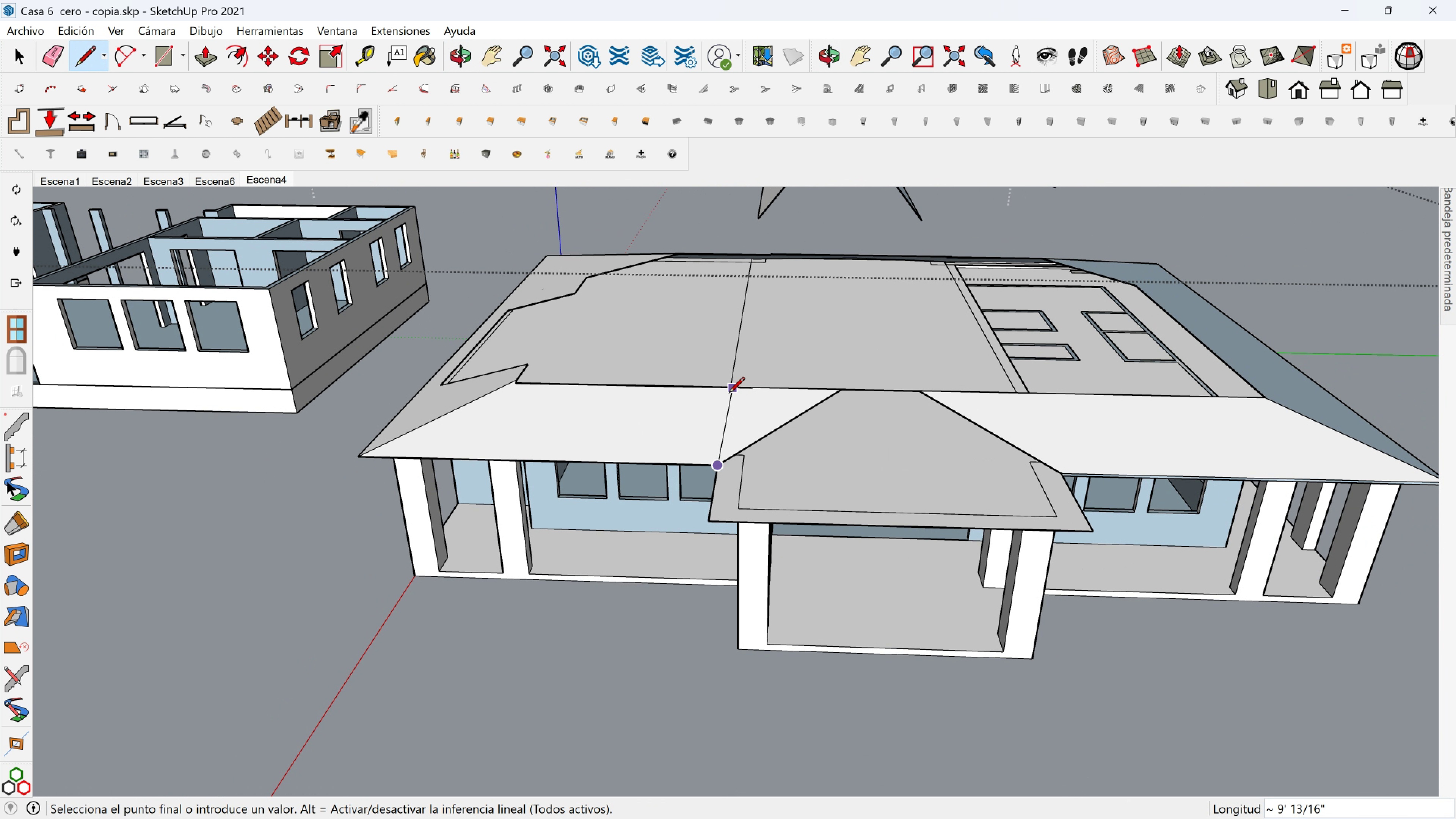 
hold_key(key=ShiftLeft, duration=0.42)
 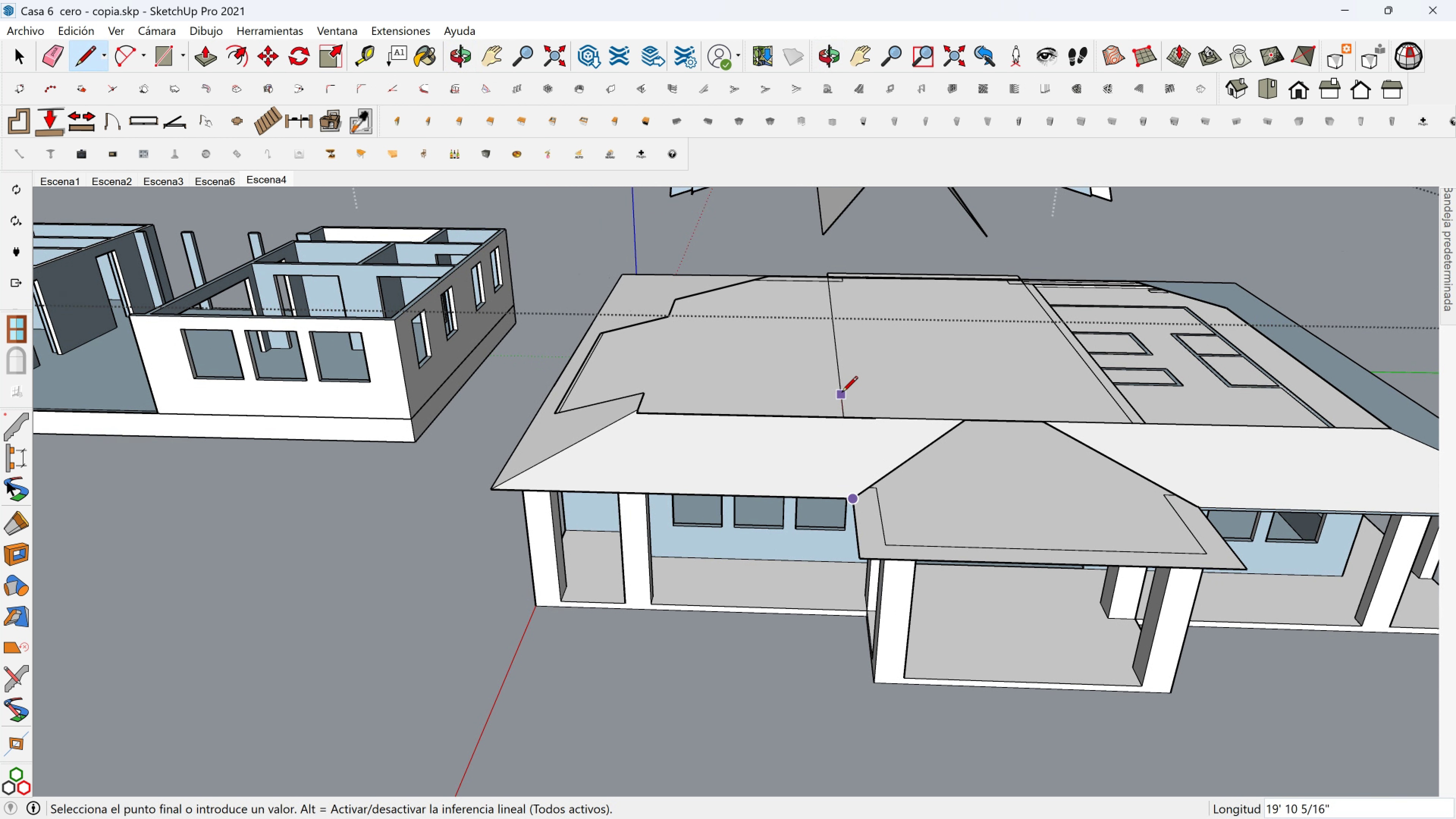 
key(Space)
 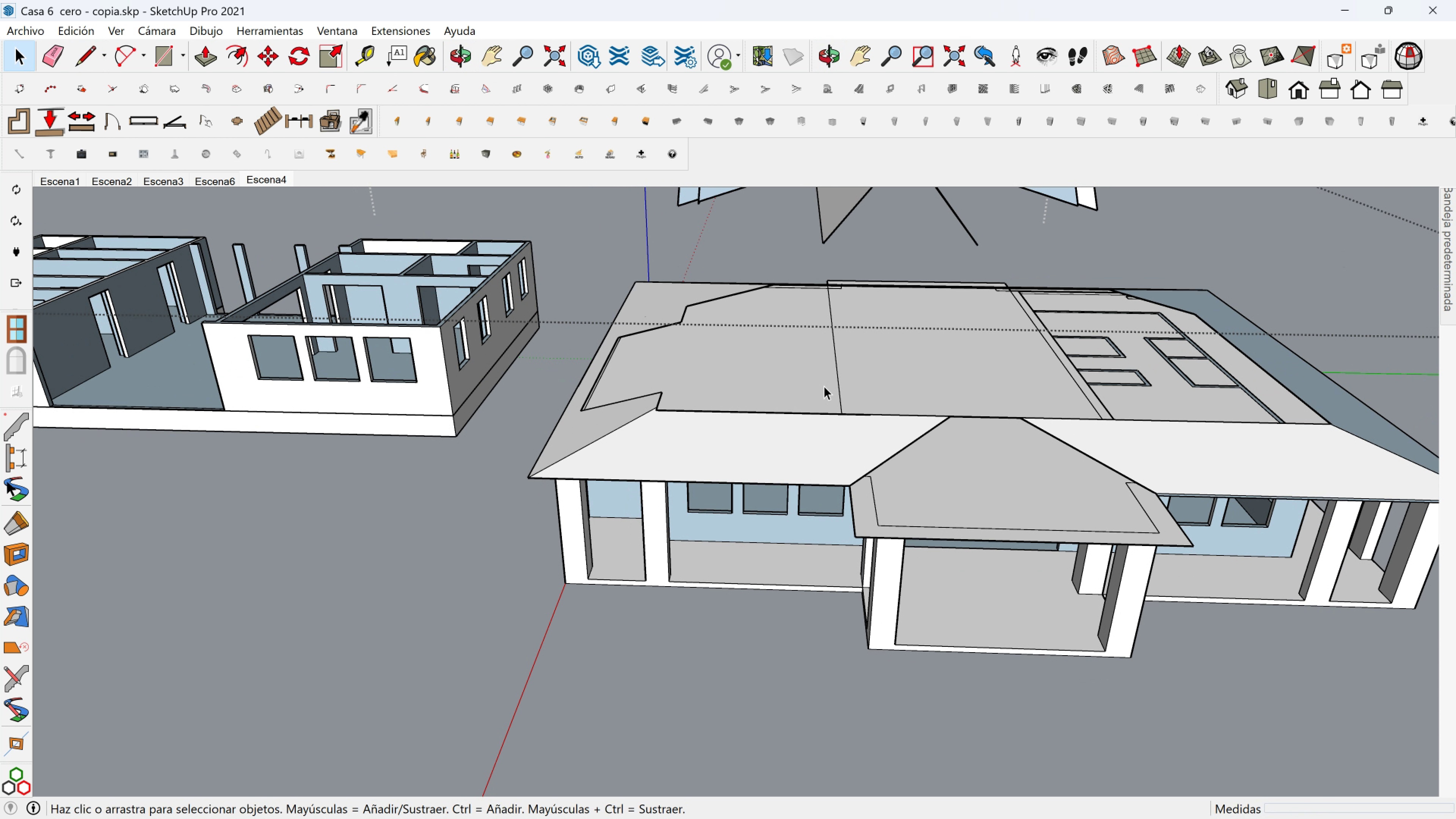 
scroll: coordinate [852, 379], scroll_direction: down, amount: 2.0
 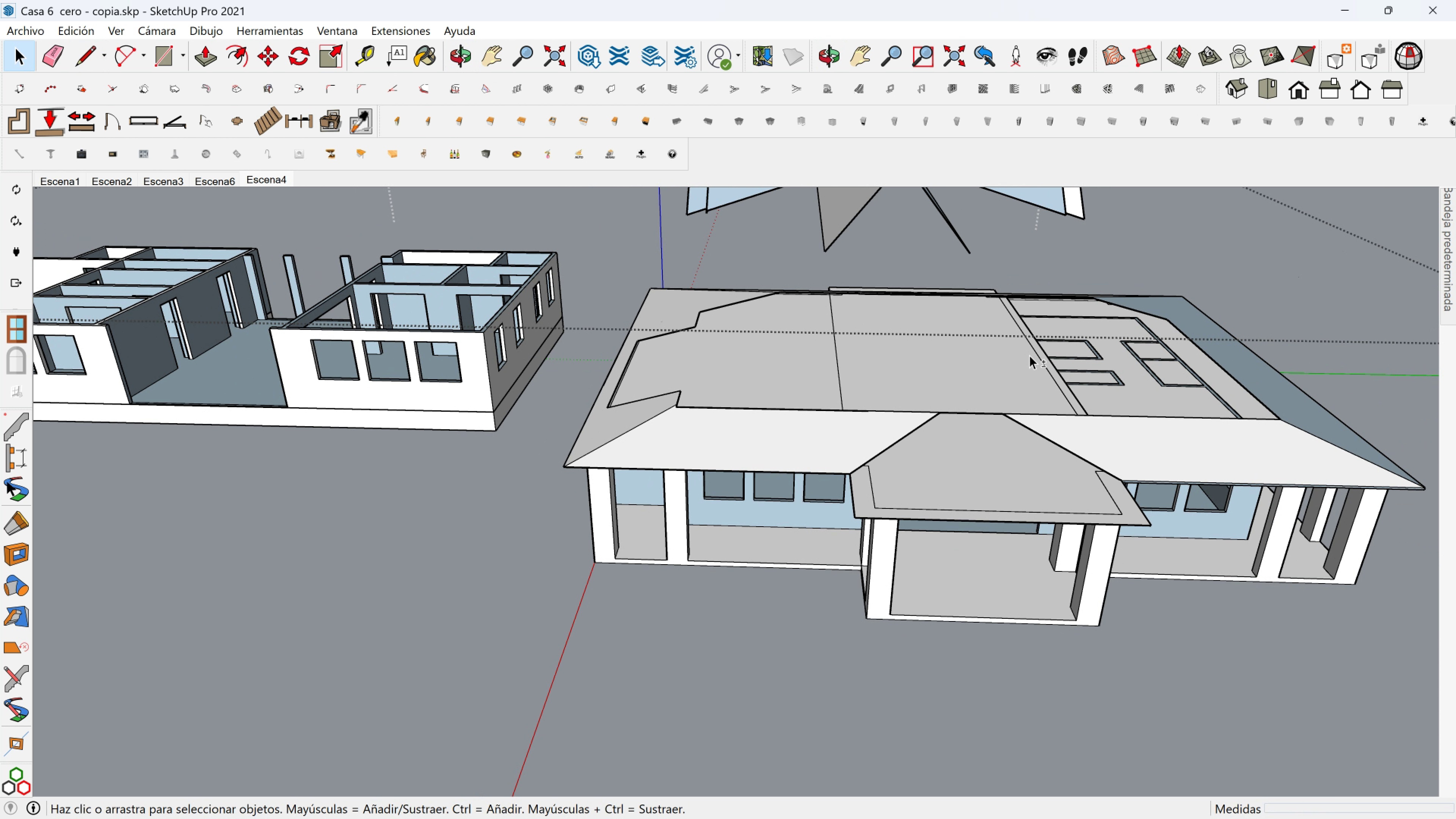 
hold_key(key=ShiftLeft, duration=0.44)
 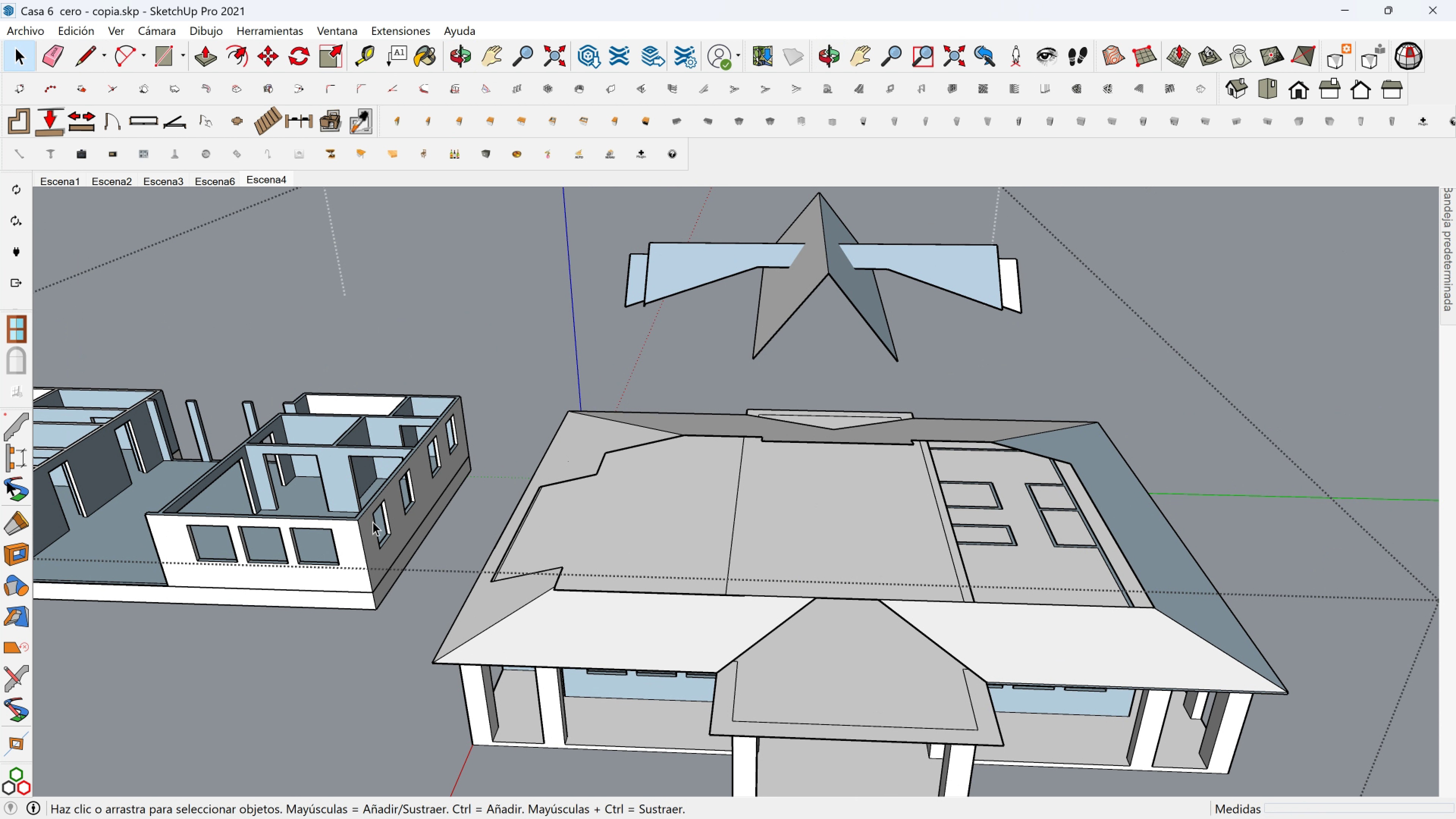 
left_click([366, 532])
 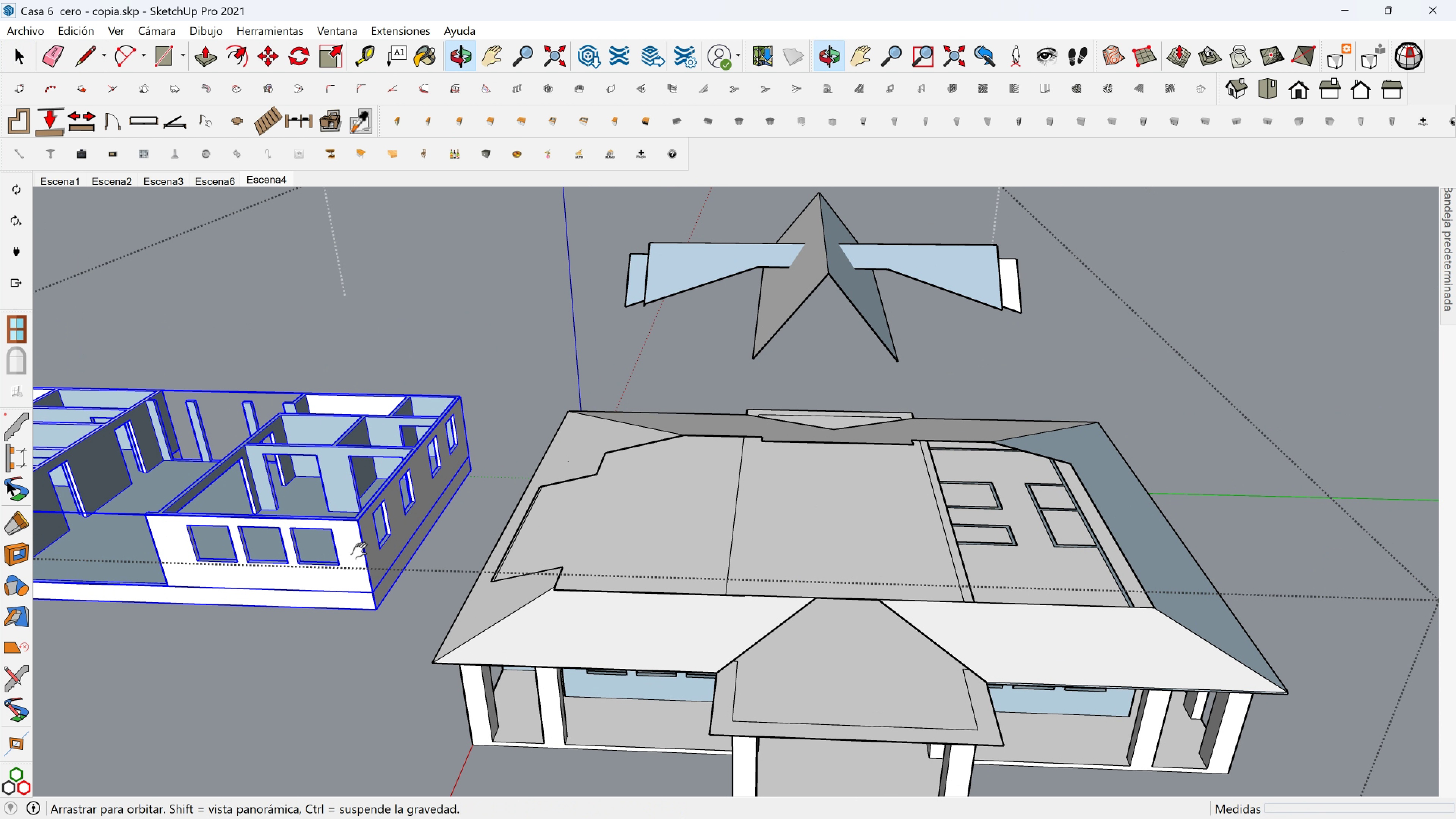 
hold_key(key=ShiftLeft, duration=0.47)
 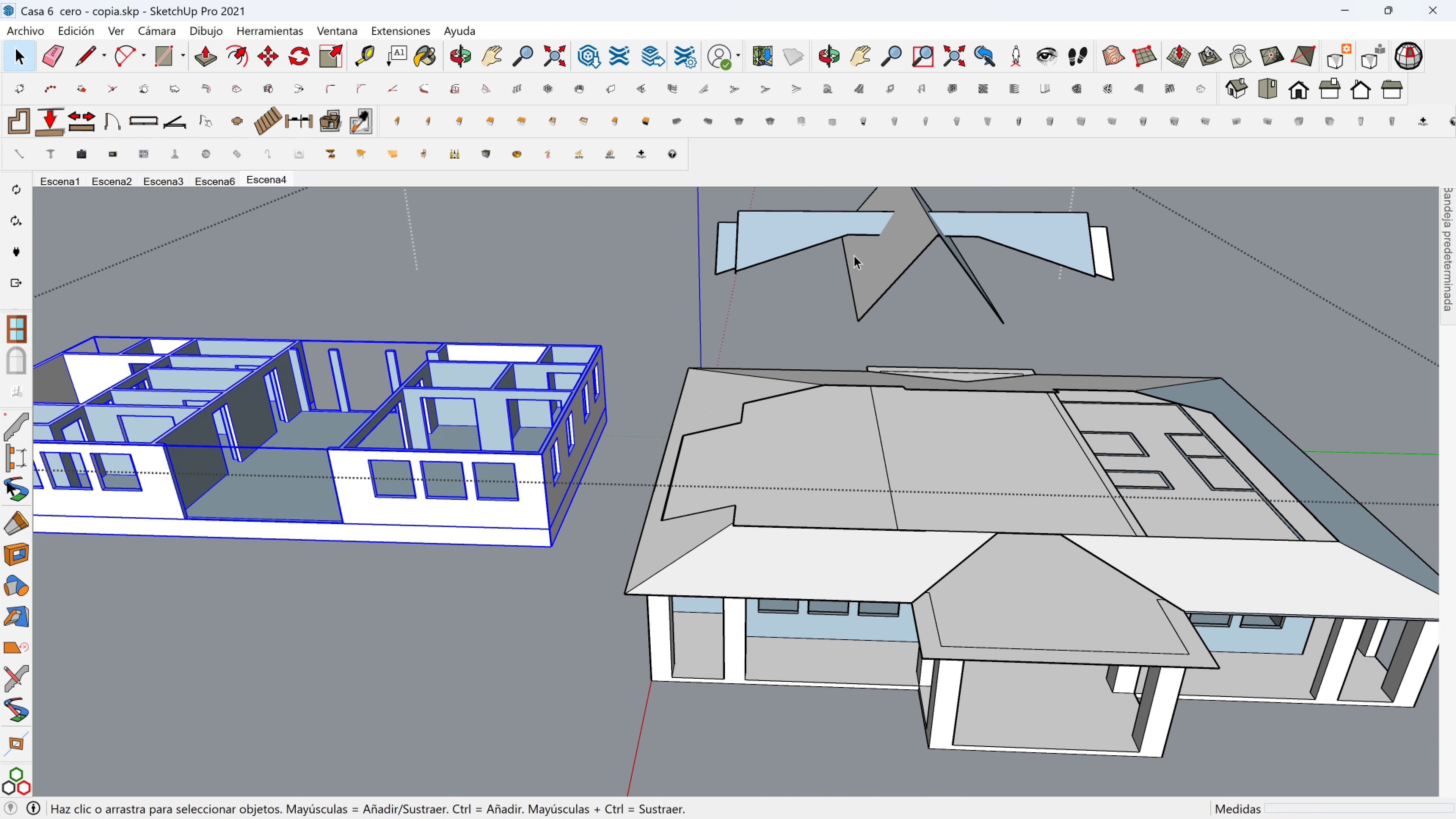 
left_click([854, 255])
 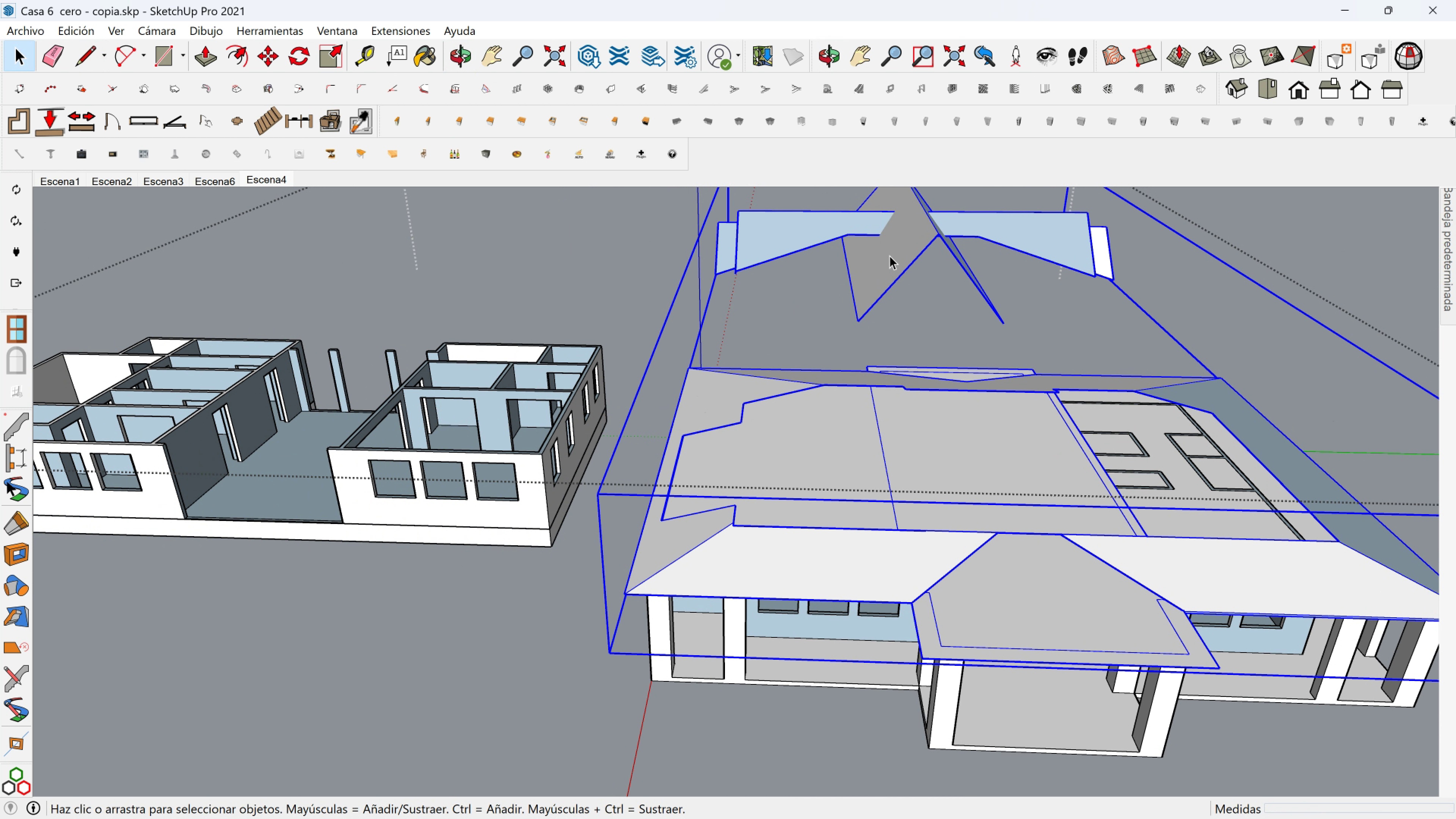 
key(Shift+ShiftLeft)
 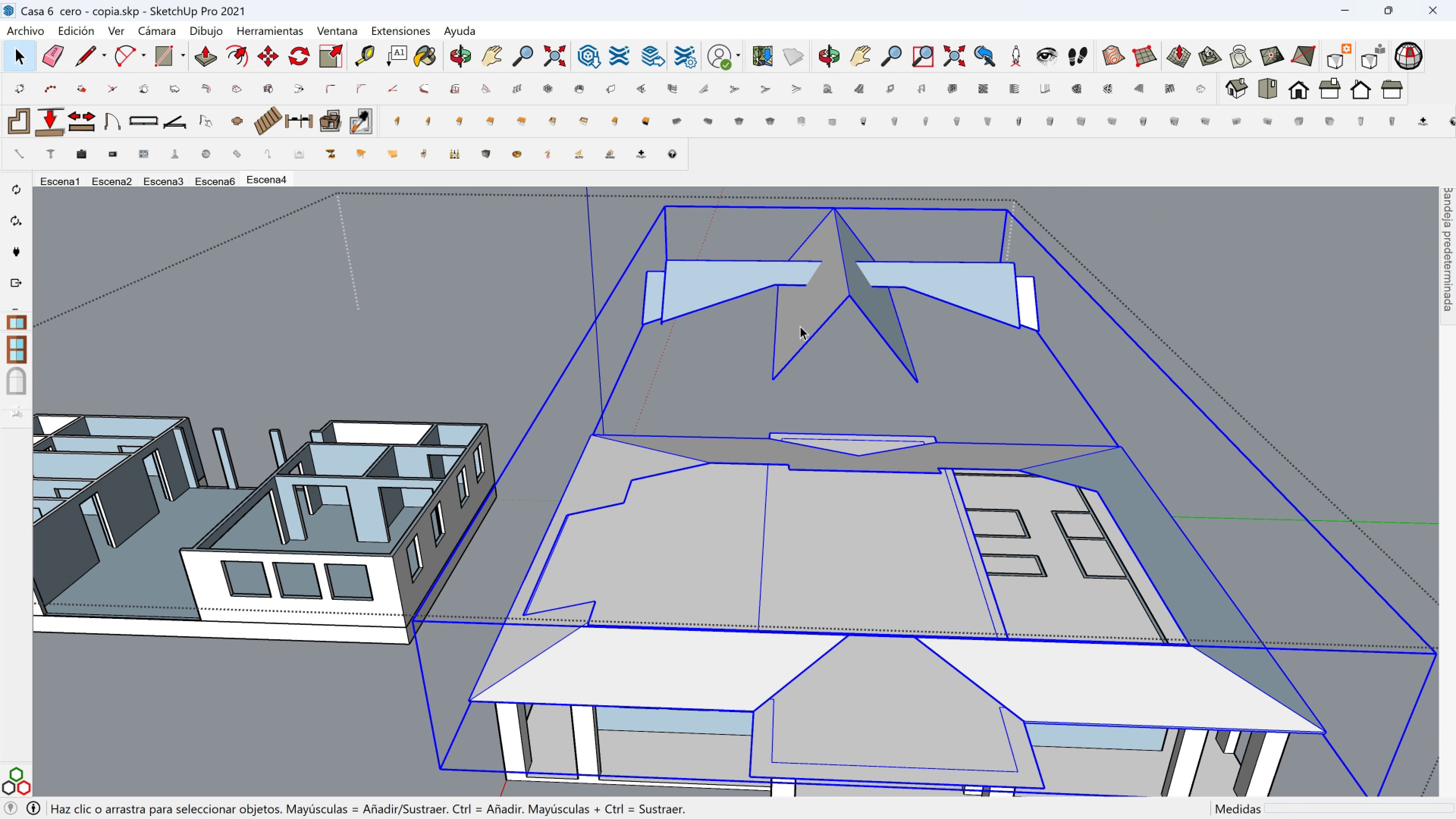 
double_click([800, 326])
 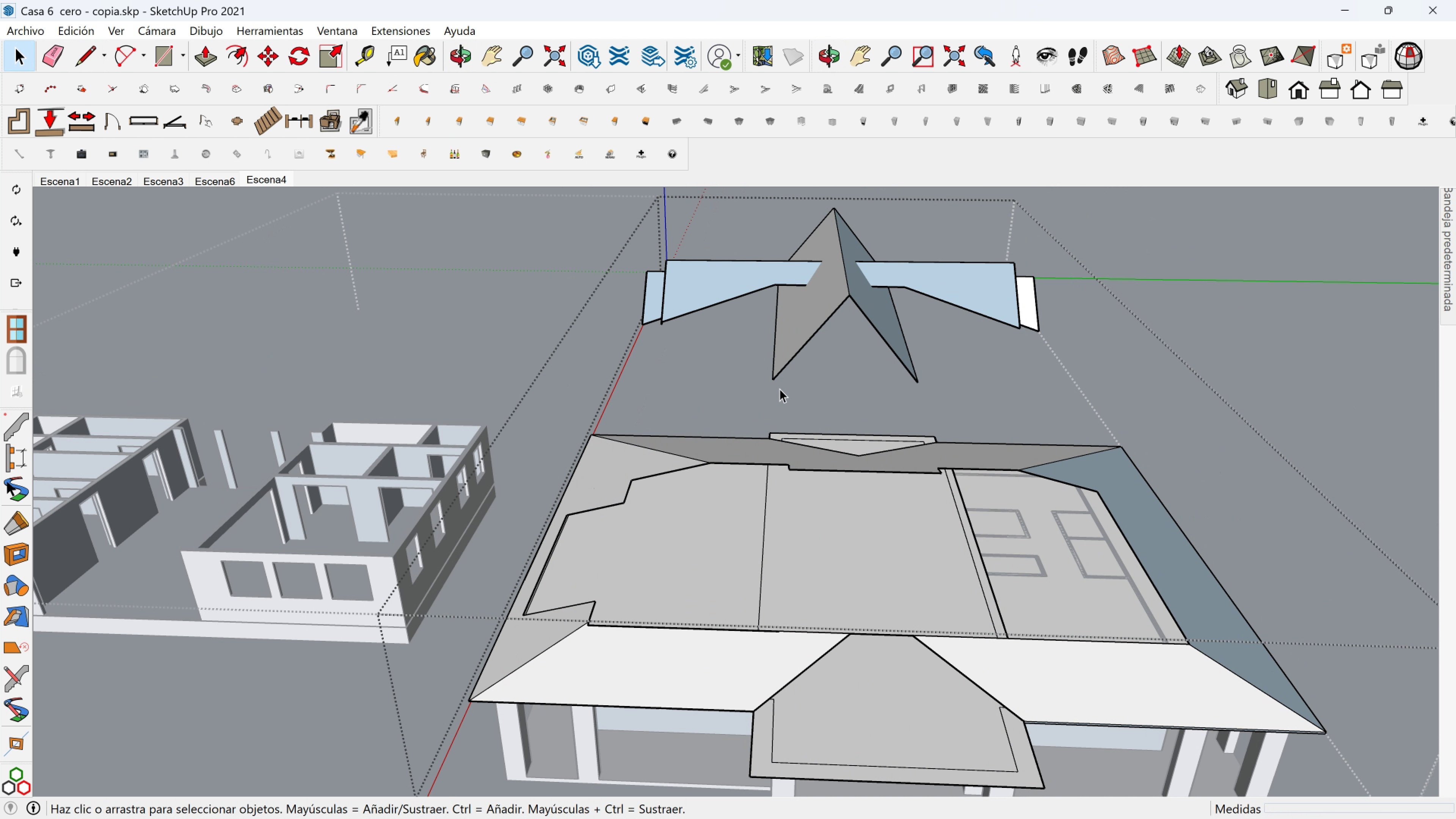 
scroll: coordinate [574, 441], scroll_direction: down, amount: 3.0
 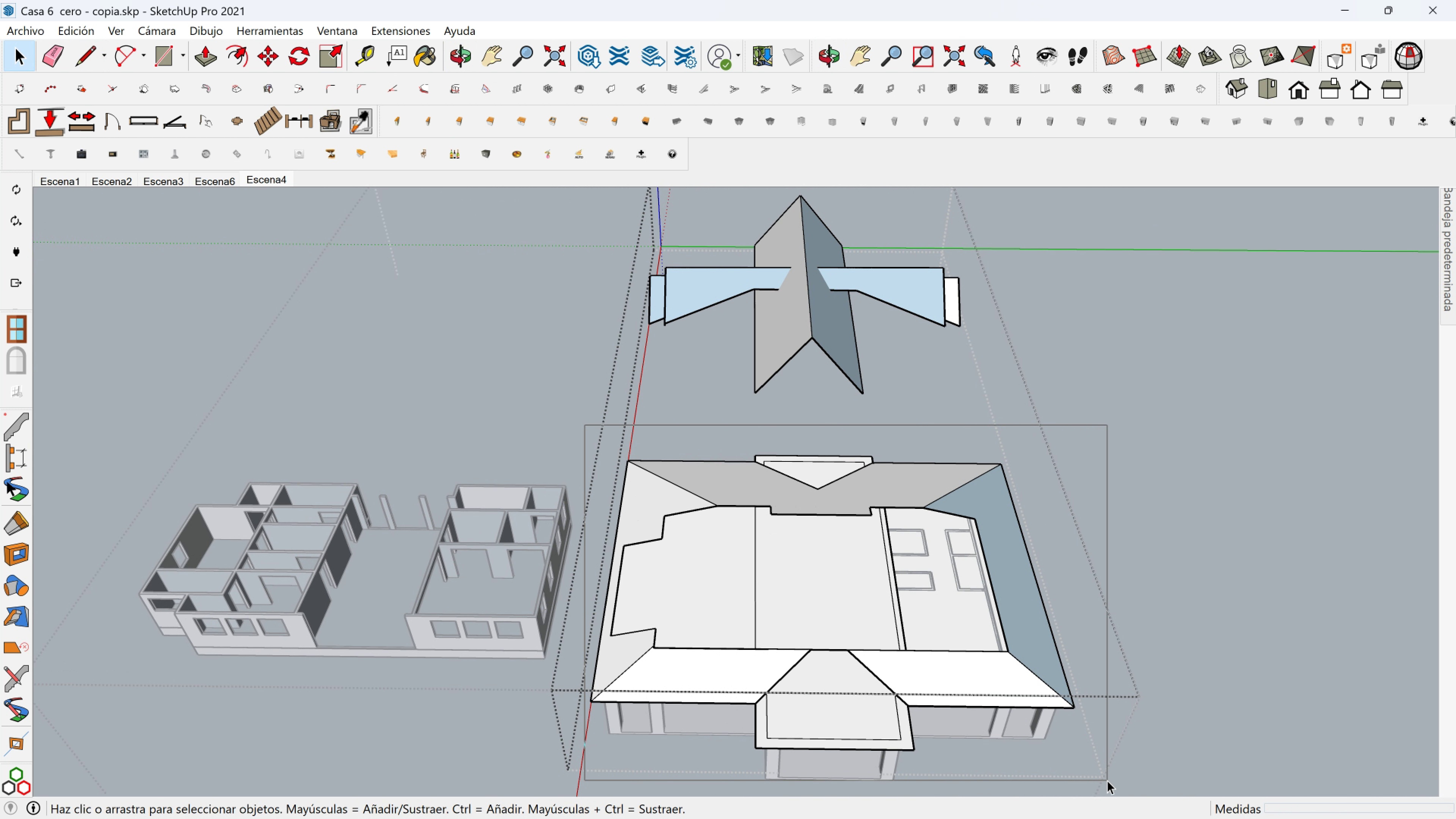 
hold_key(key=ShiftLeft, duration=0.33)
 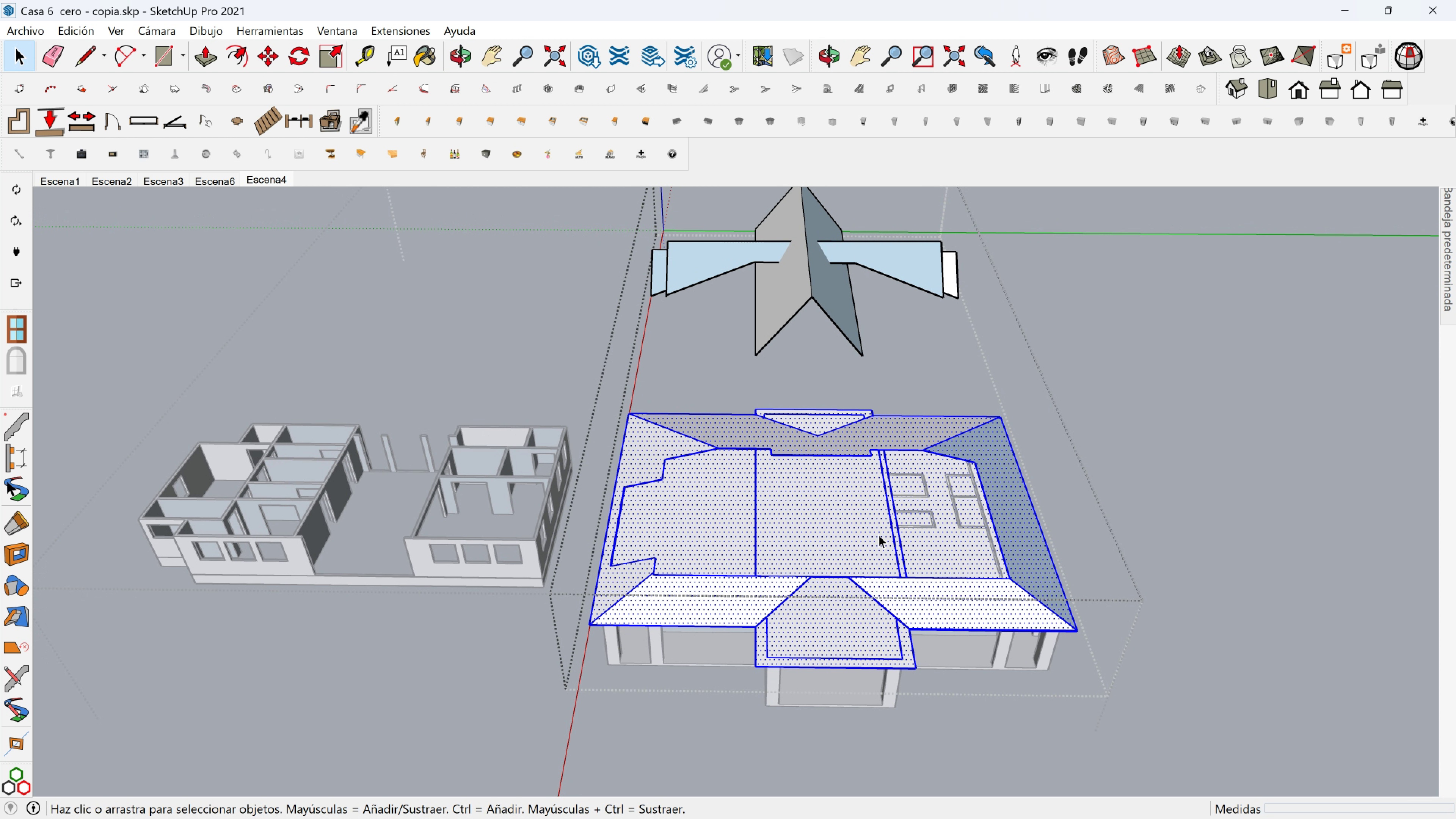 
right_click([846, 536])
 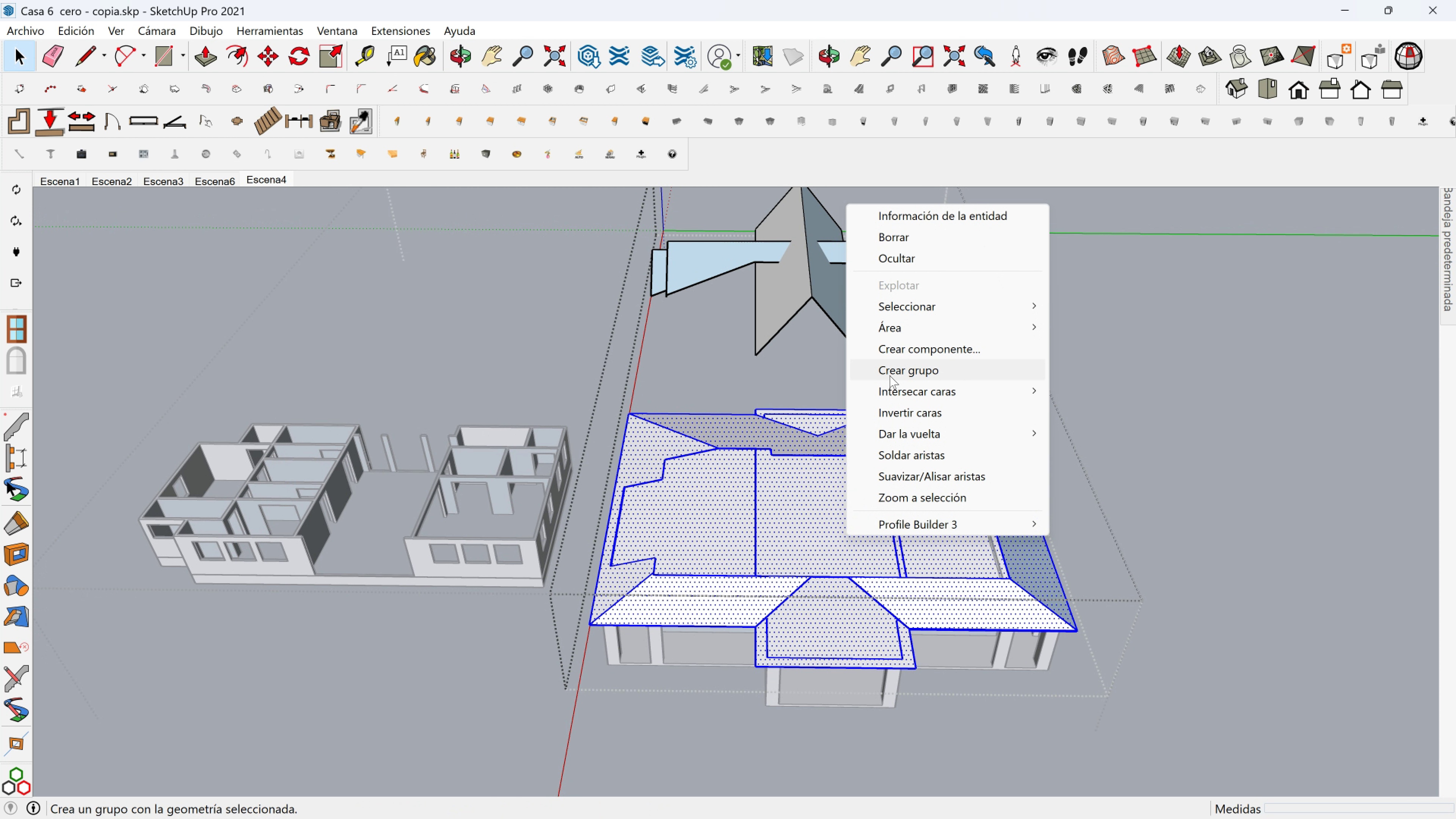 
left_click([890, 375])
 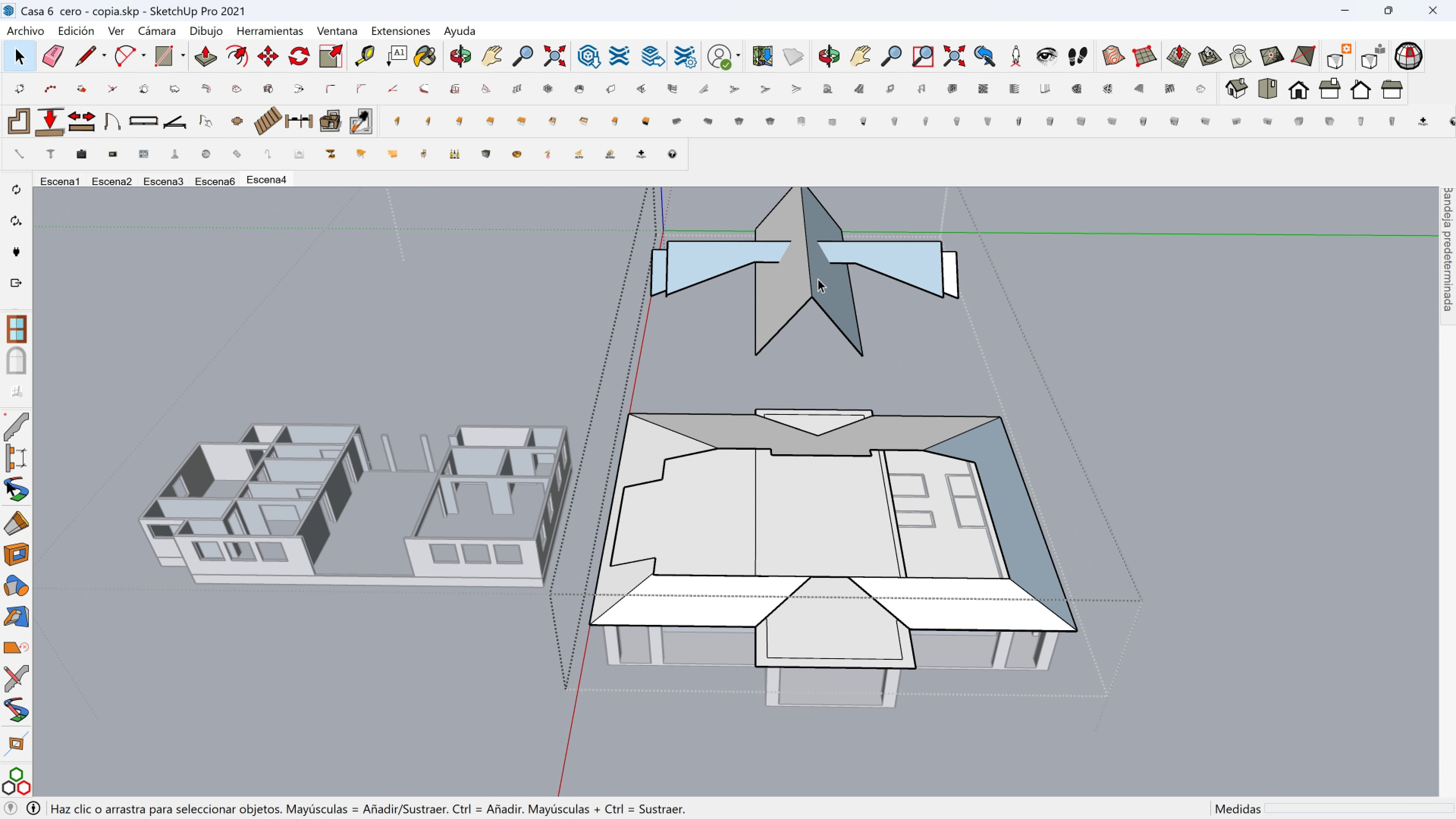 
key(Shift+ShiftLeft)
 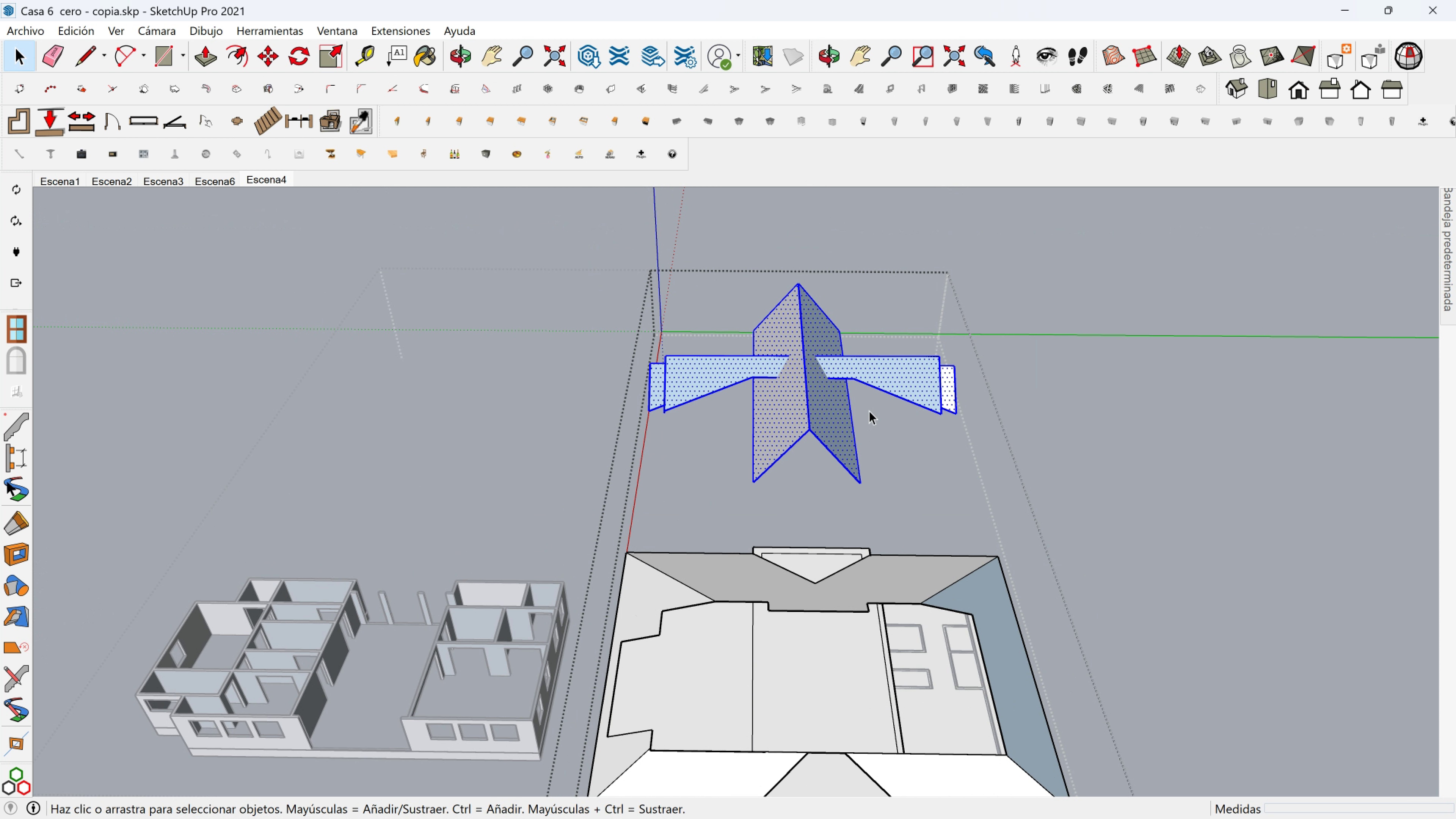 
right_click([833, 411])
 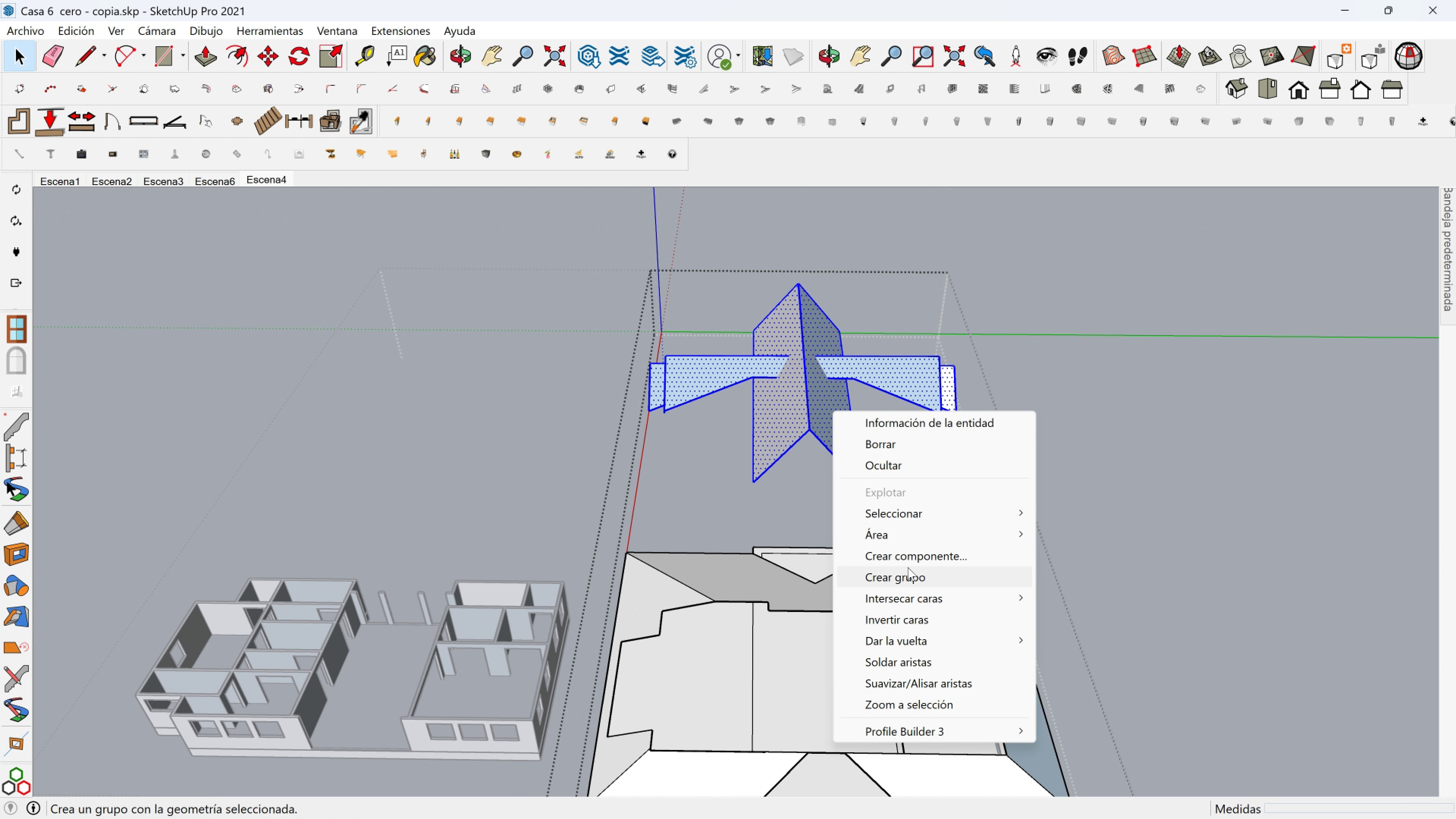 
left_click([906, 575])
 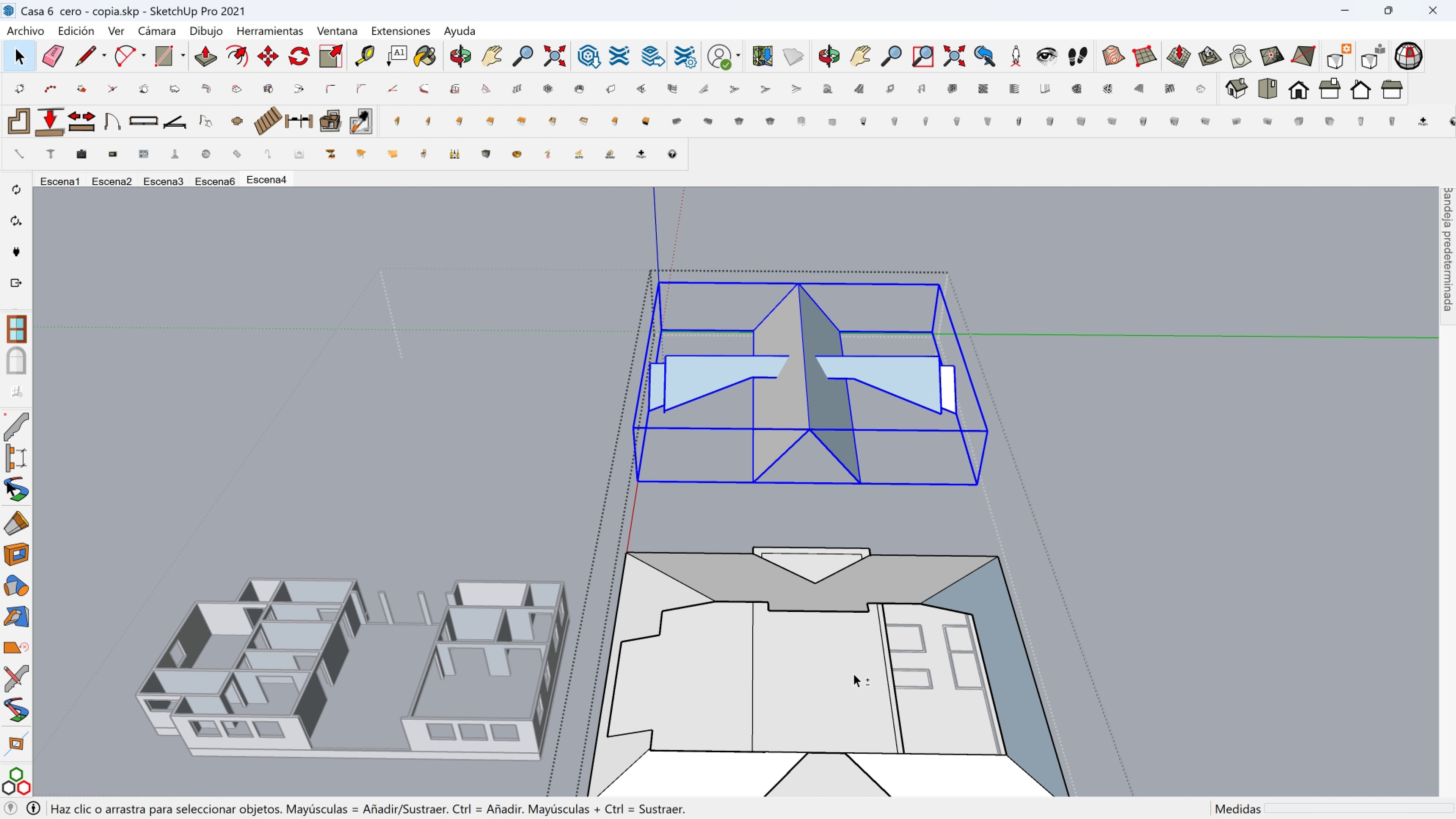 
key(Shift+ShiftLeft)
 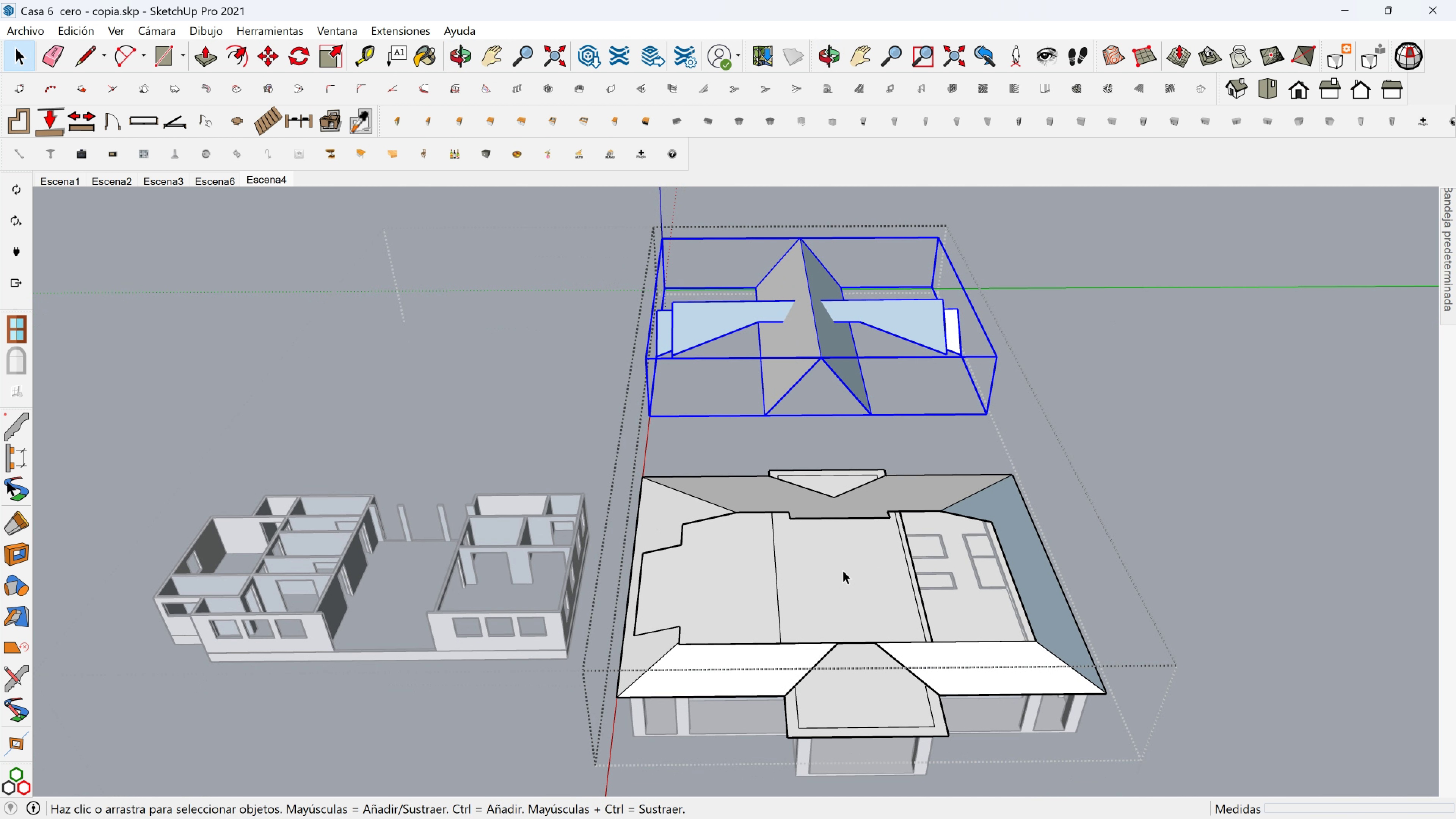 
key(Escape)
 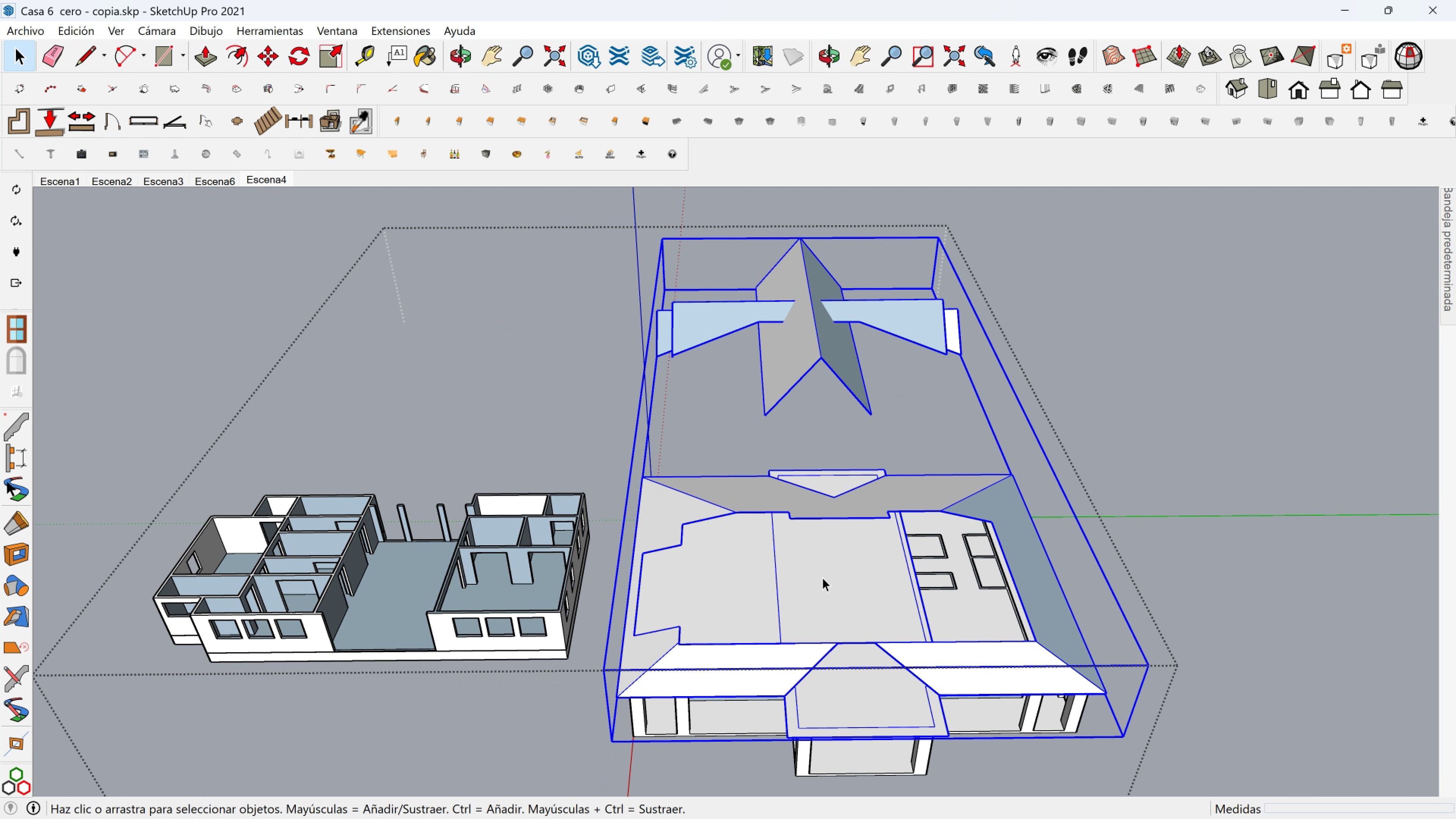 
left_click([822, 577])
 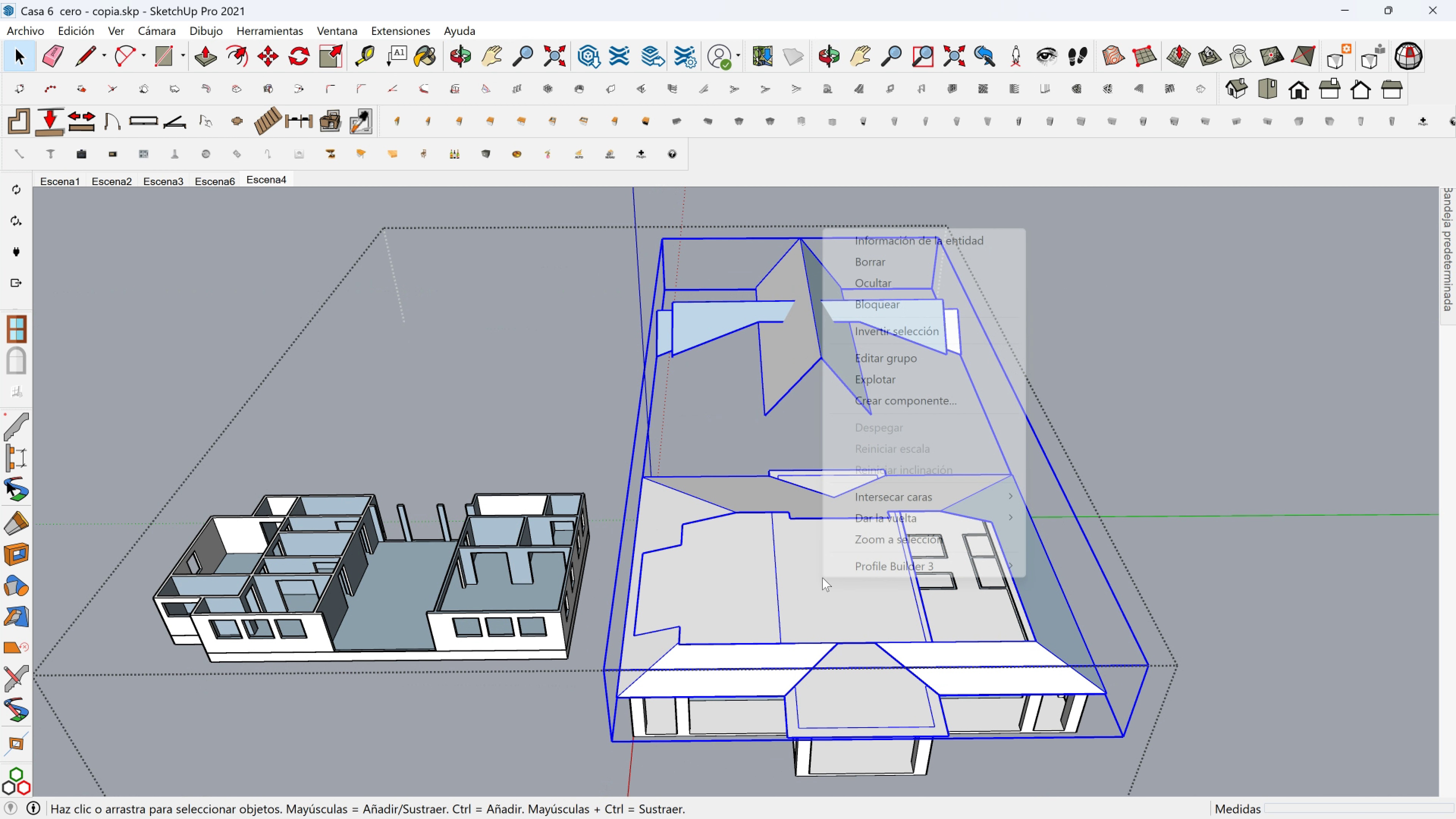 
right_click([822, 577])
 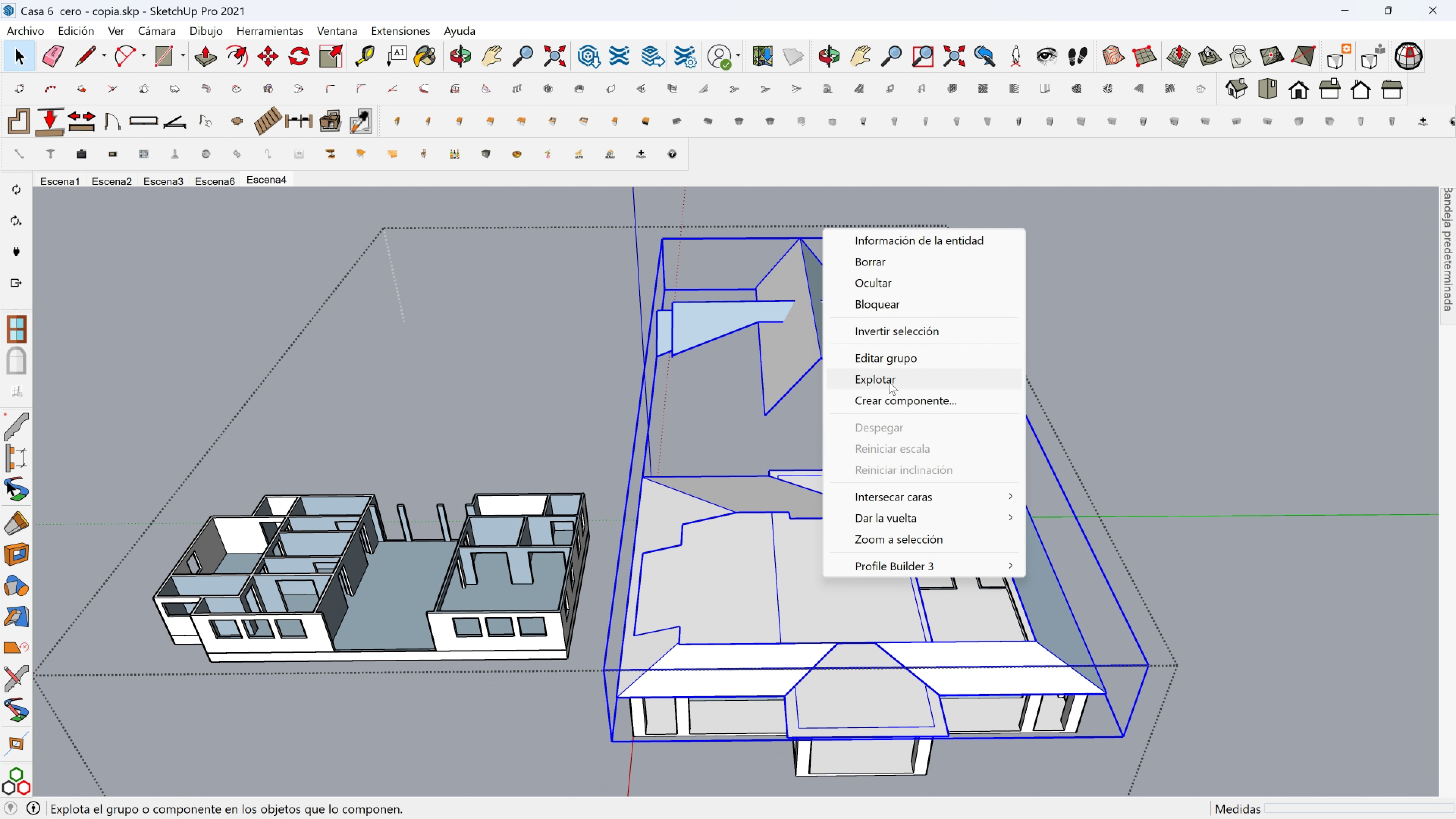 
left_click([889, 381])
 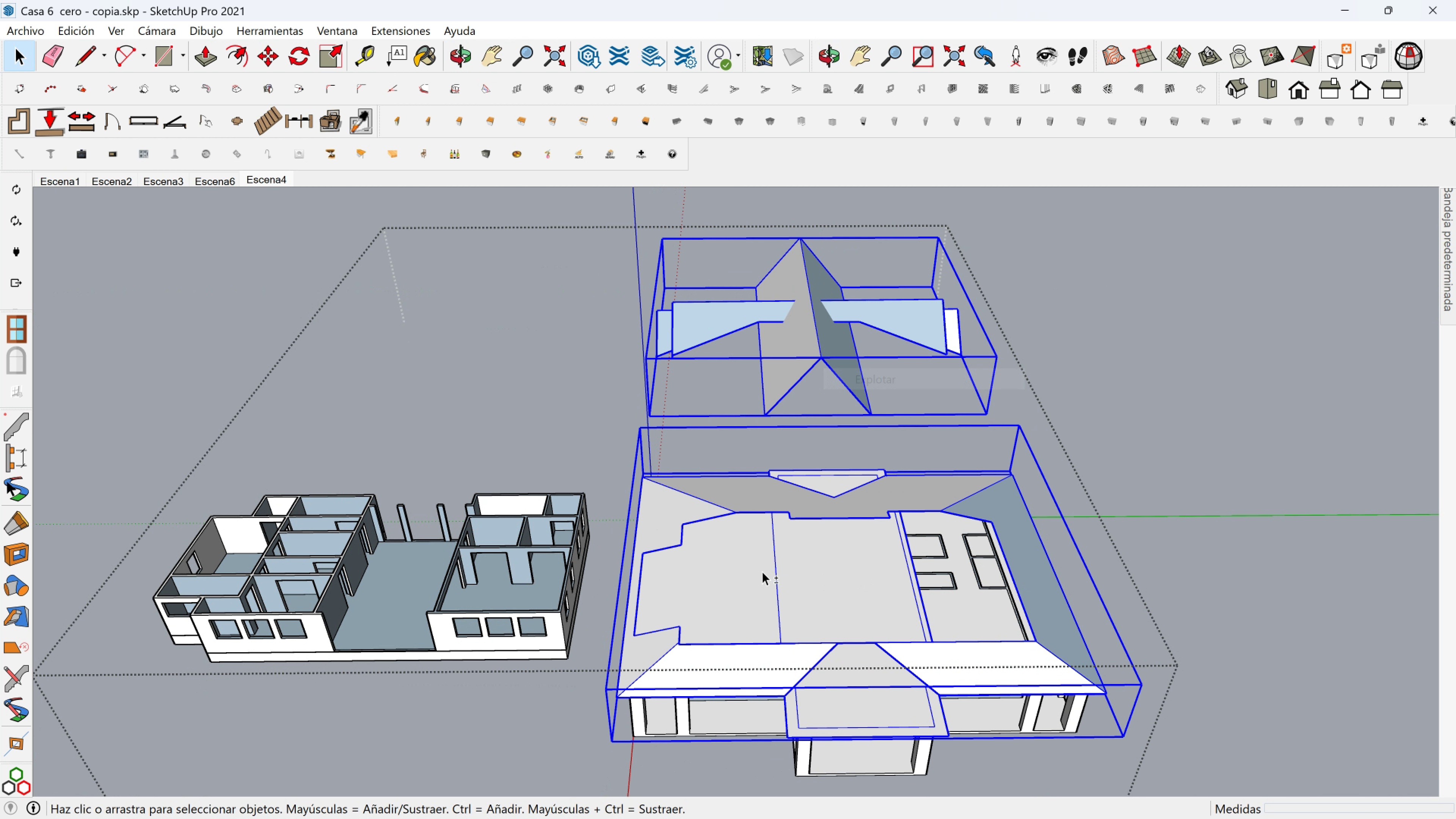 
hold_key(key=ShiftLeft, duration=0.34)
 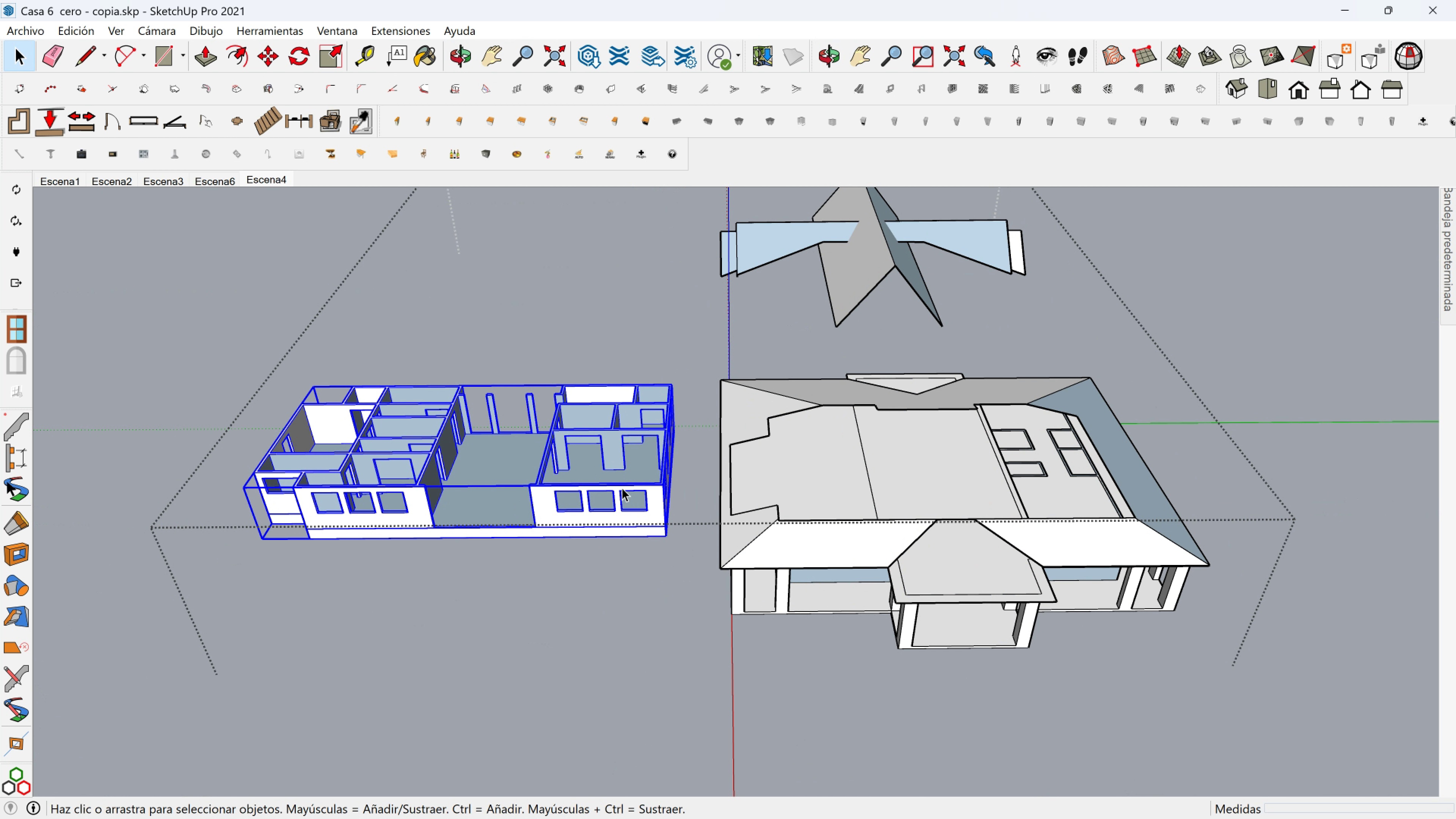 
key(M)
 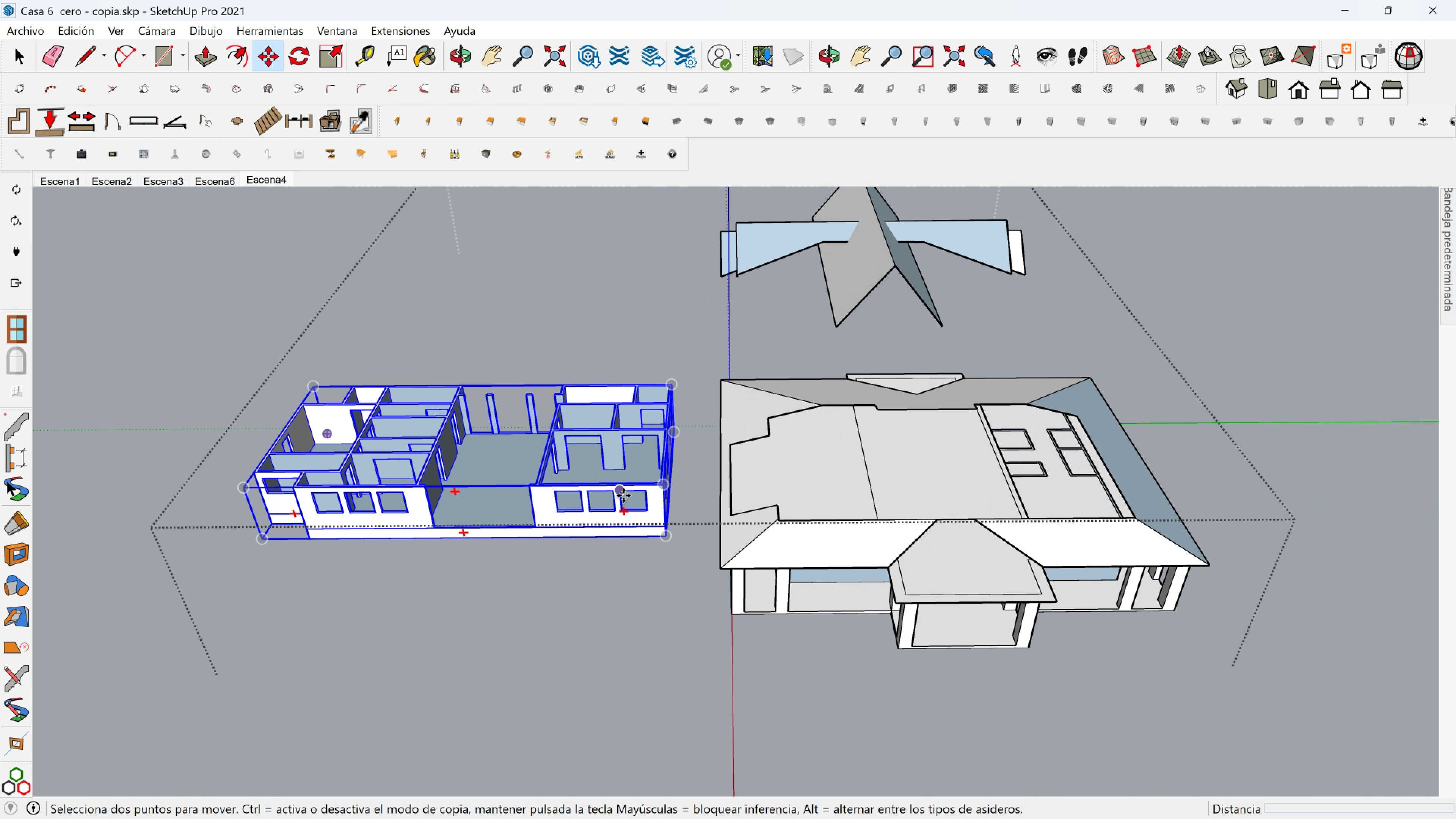 
scroll: coordinate [624, 504], scroll_direction: up, amount: 2.0
 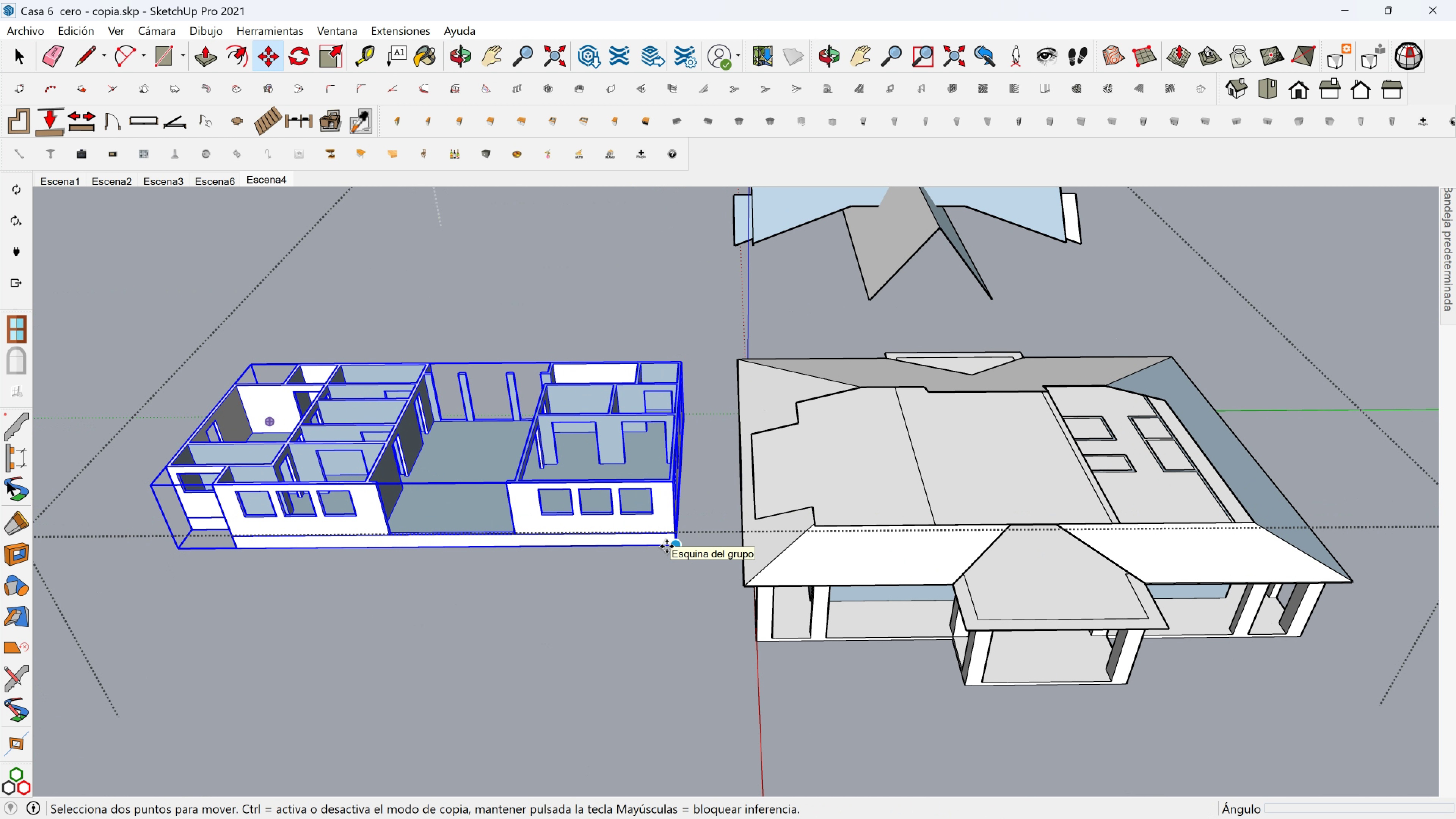 
left_click([667, 546])
 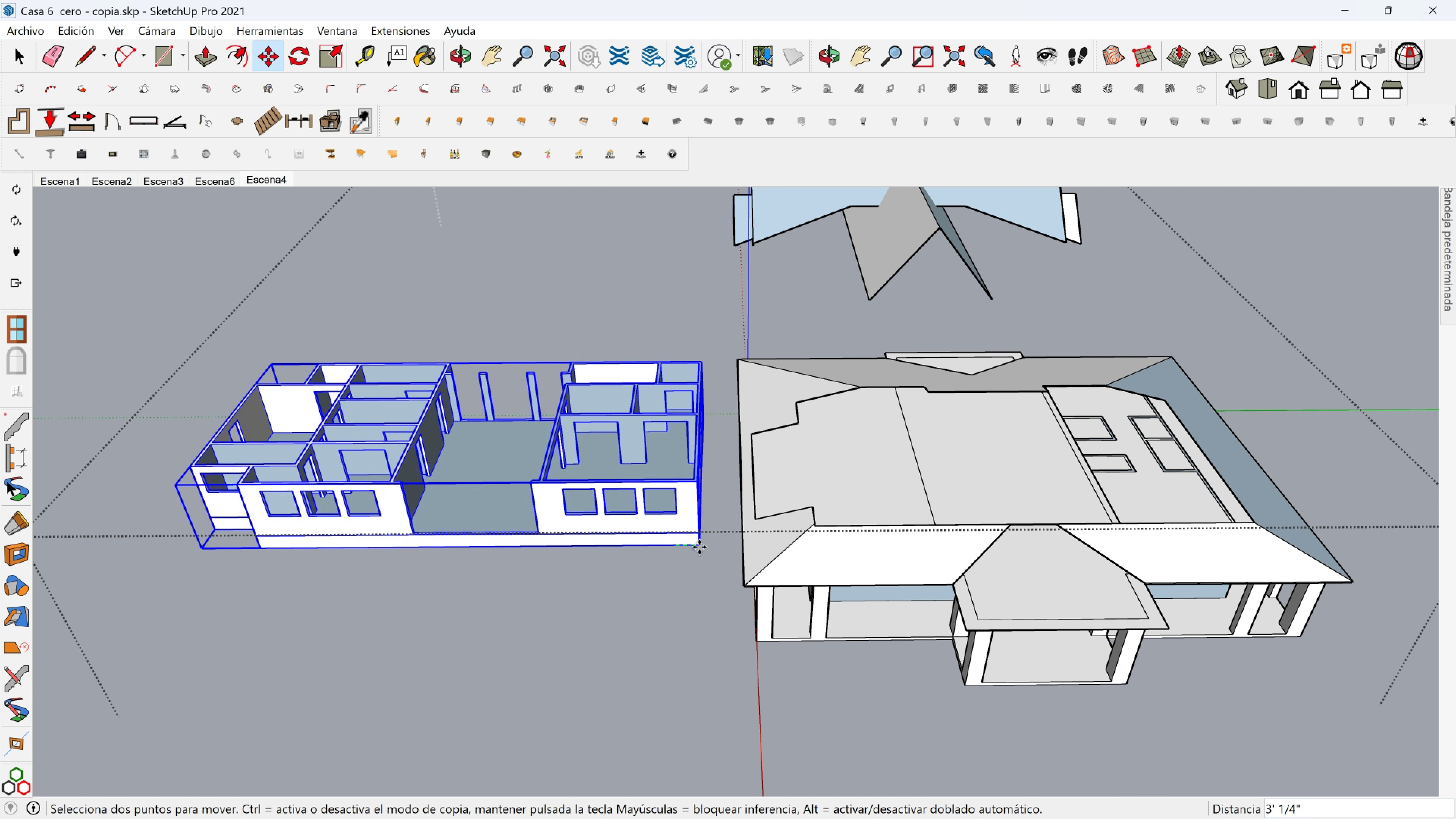 
hold_key(key=ShiftLeft, duration=1.53)
 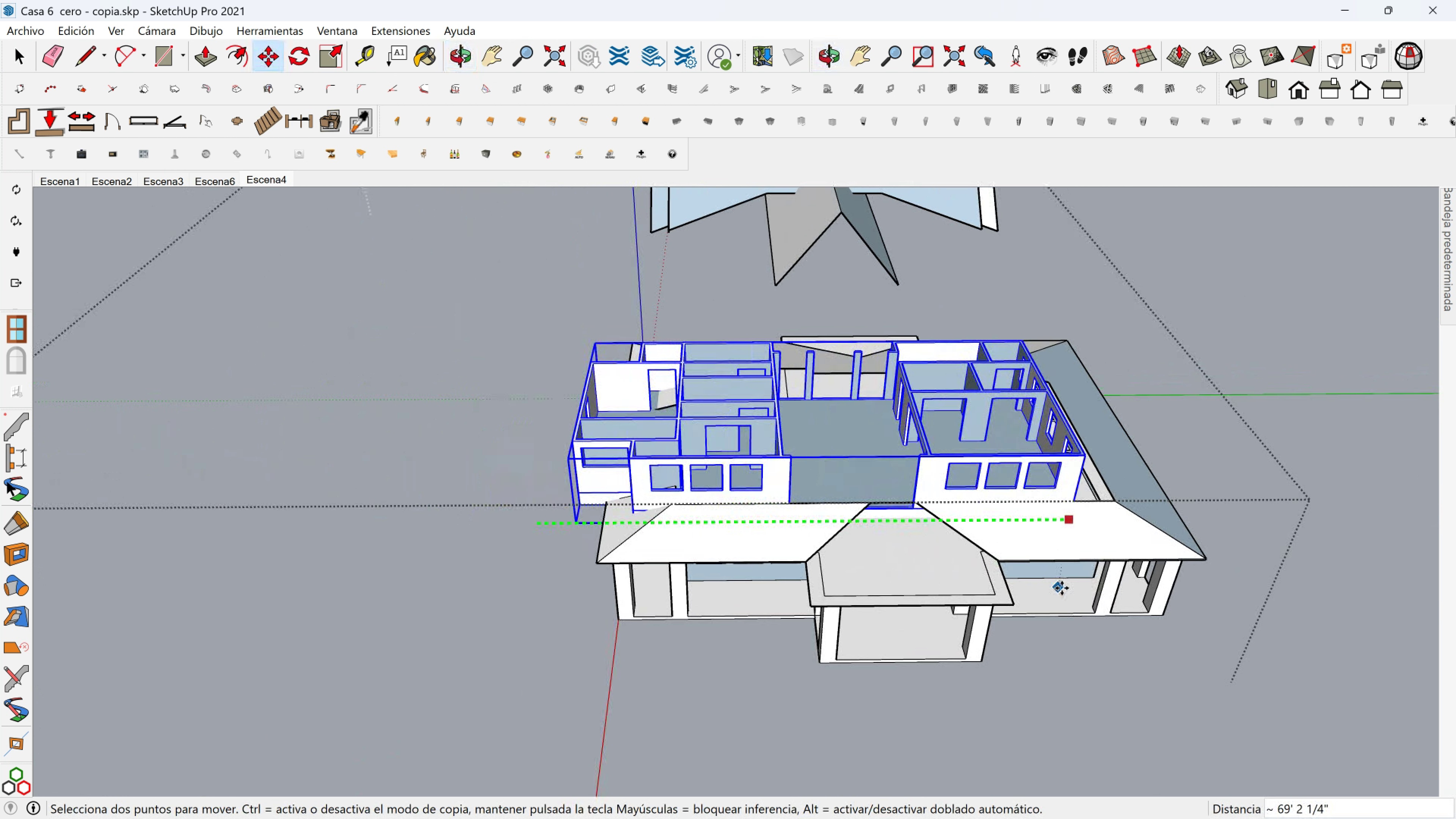 
hold_key(key=ShiftLeft, duration=1.53)
 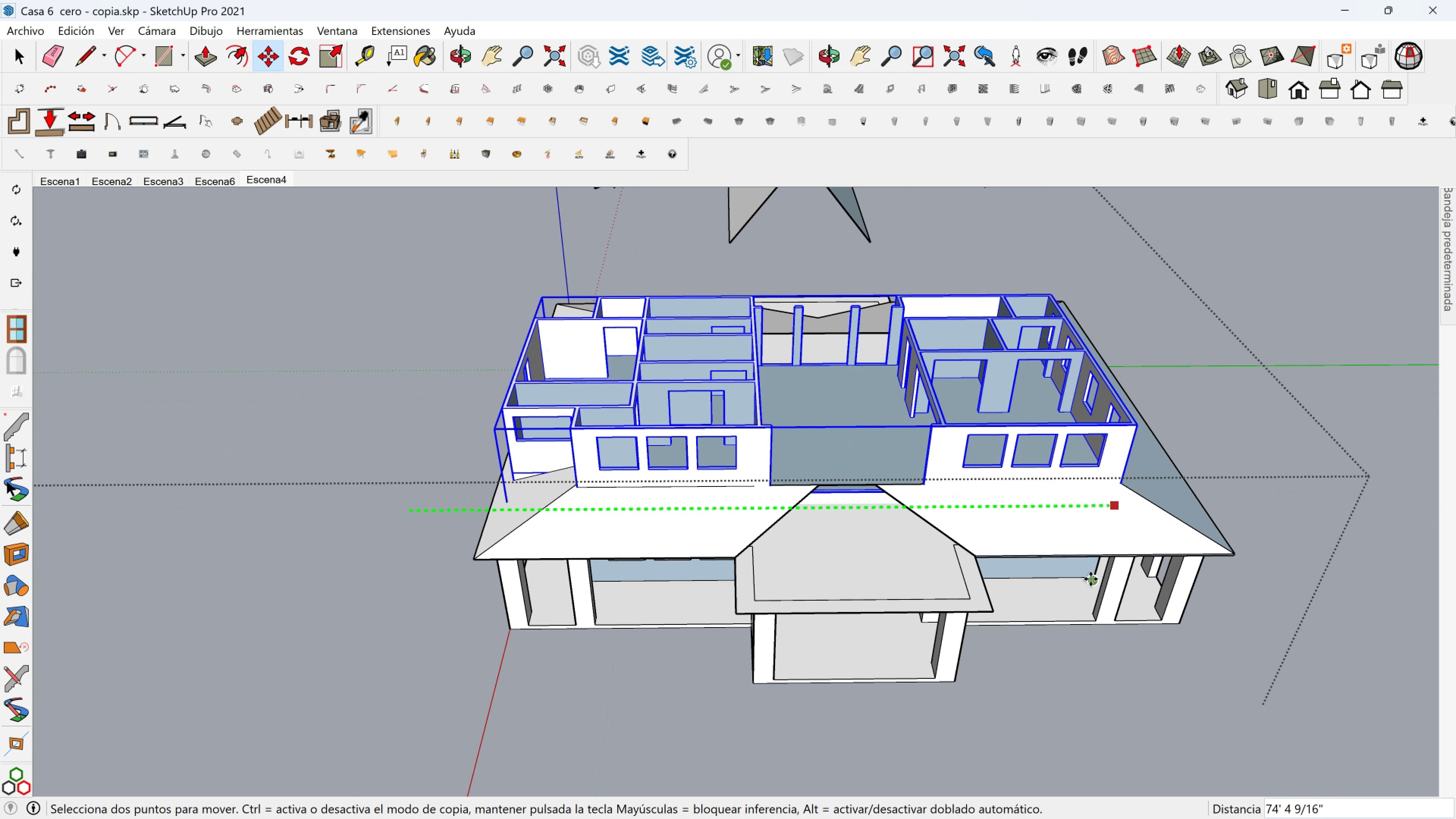 
hold_key(key=ShiftLeft, duration=1.5)
scroll: coordinate [1086, 584], scroll_direction: up, amount: 9.0
 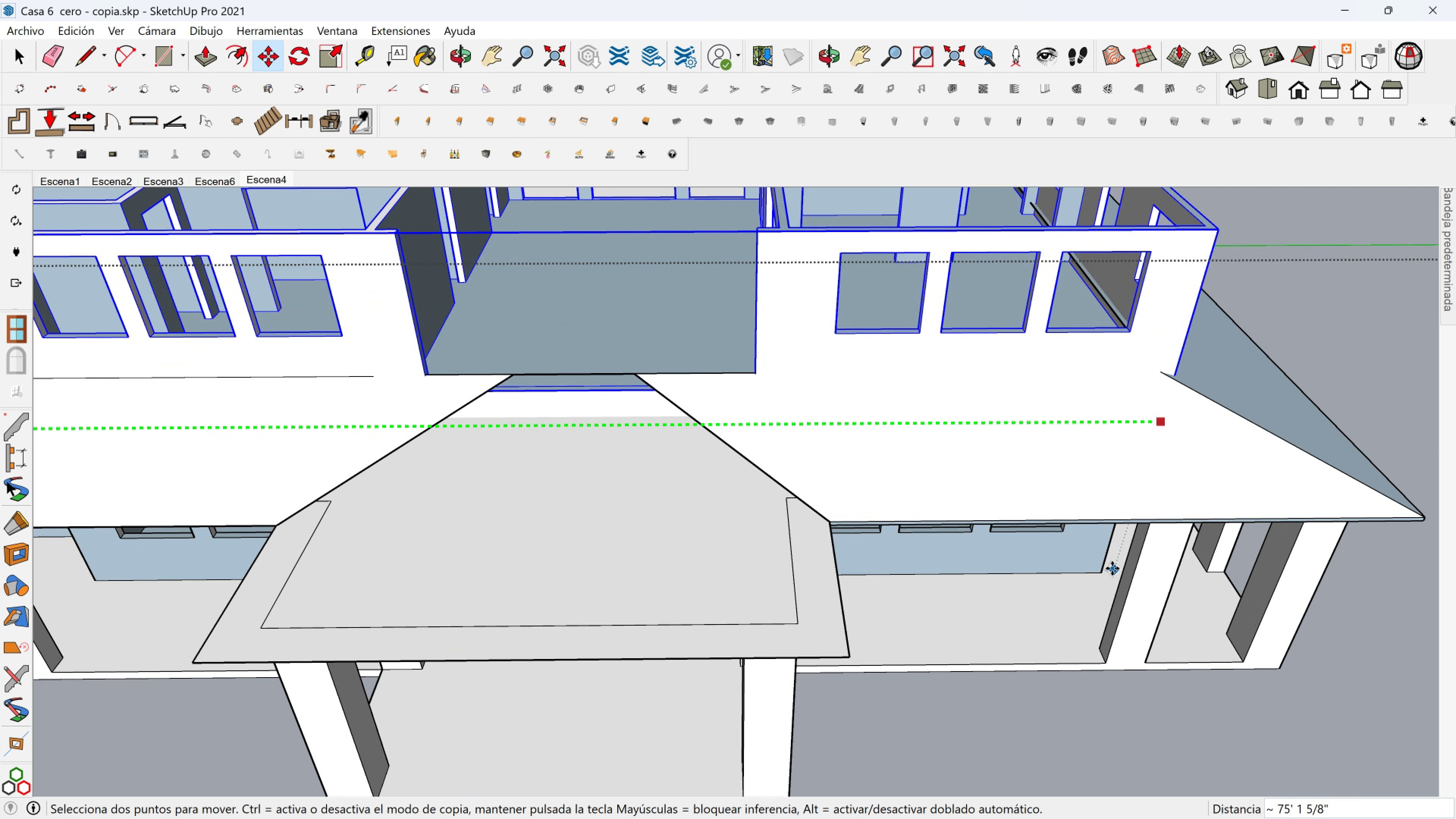 
hold_key(key=ShiftLeft, duration=0.71)
left_click([1105, 568])
 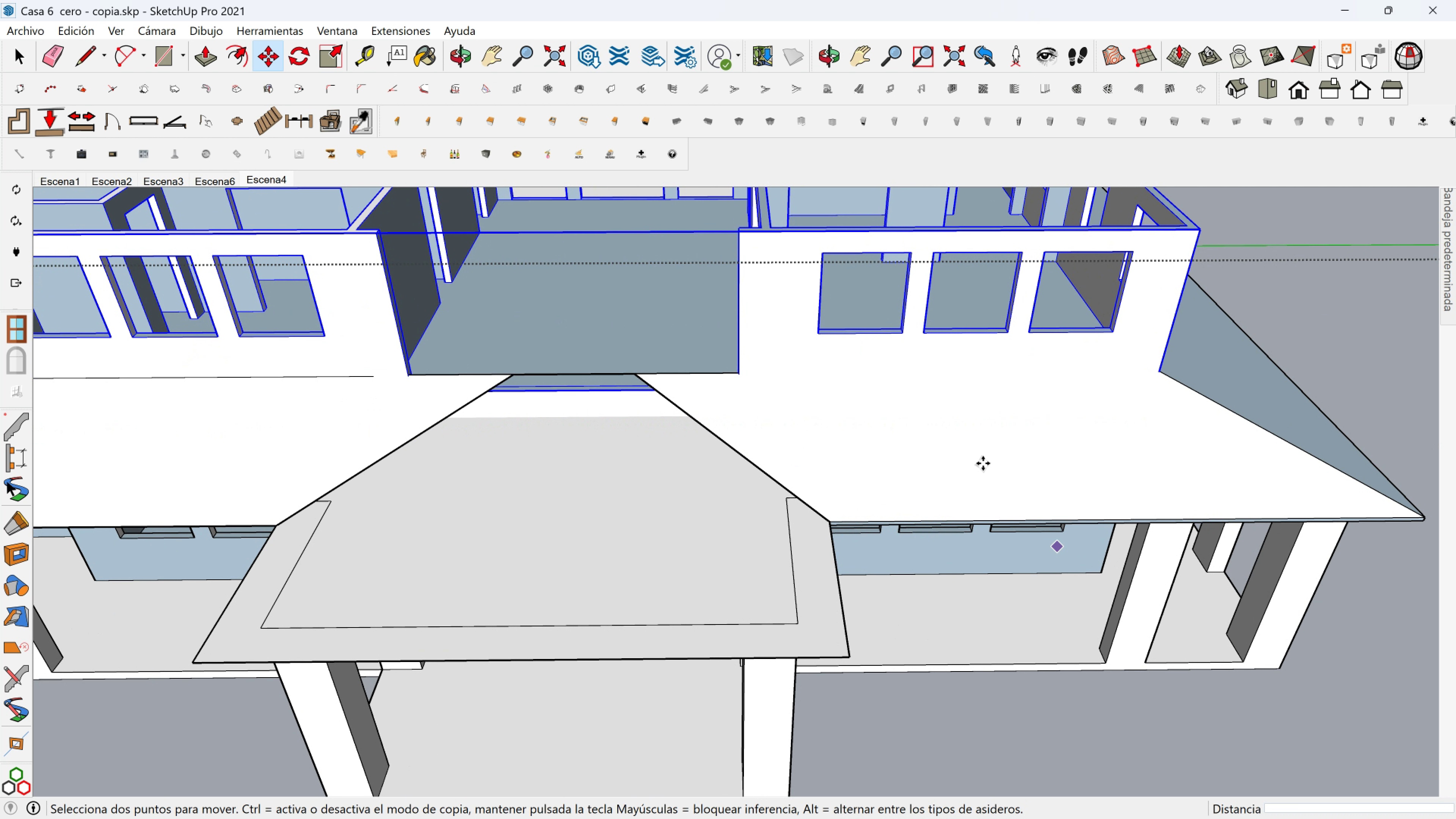 
scroll: coordinate [857, 381], scroll_direction: down, amount: 5.0
 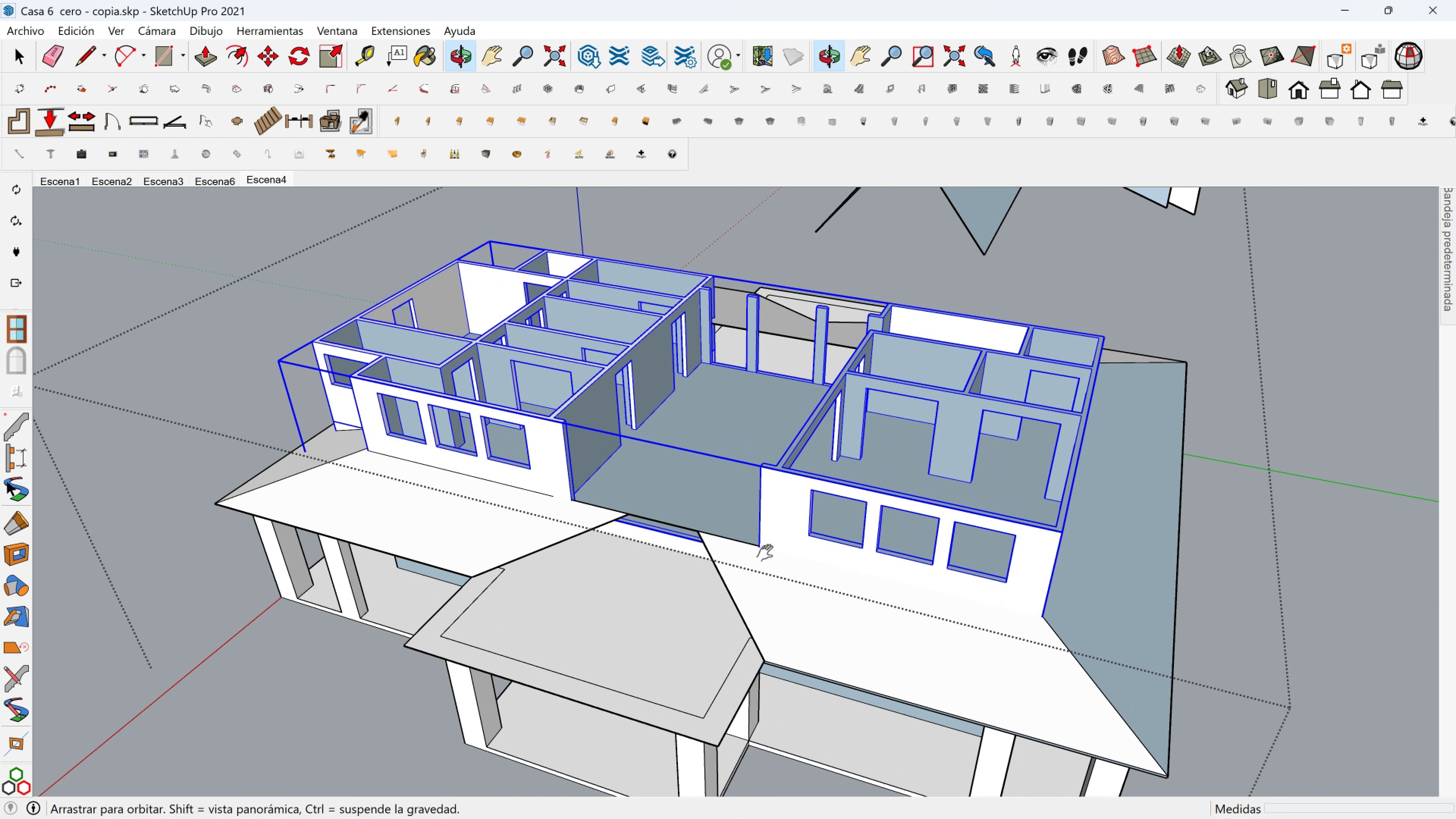 
hold_key(key=ShiftLeft, duration=0.78)
 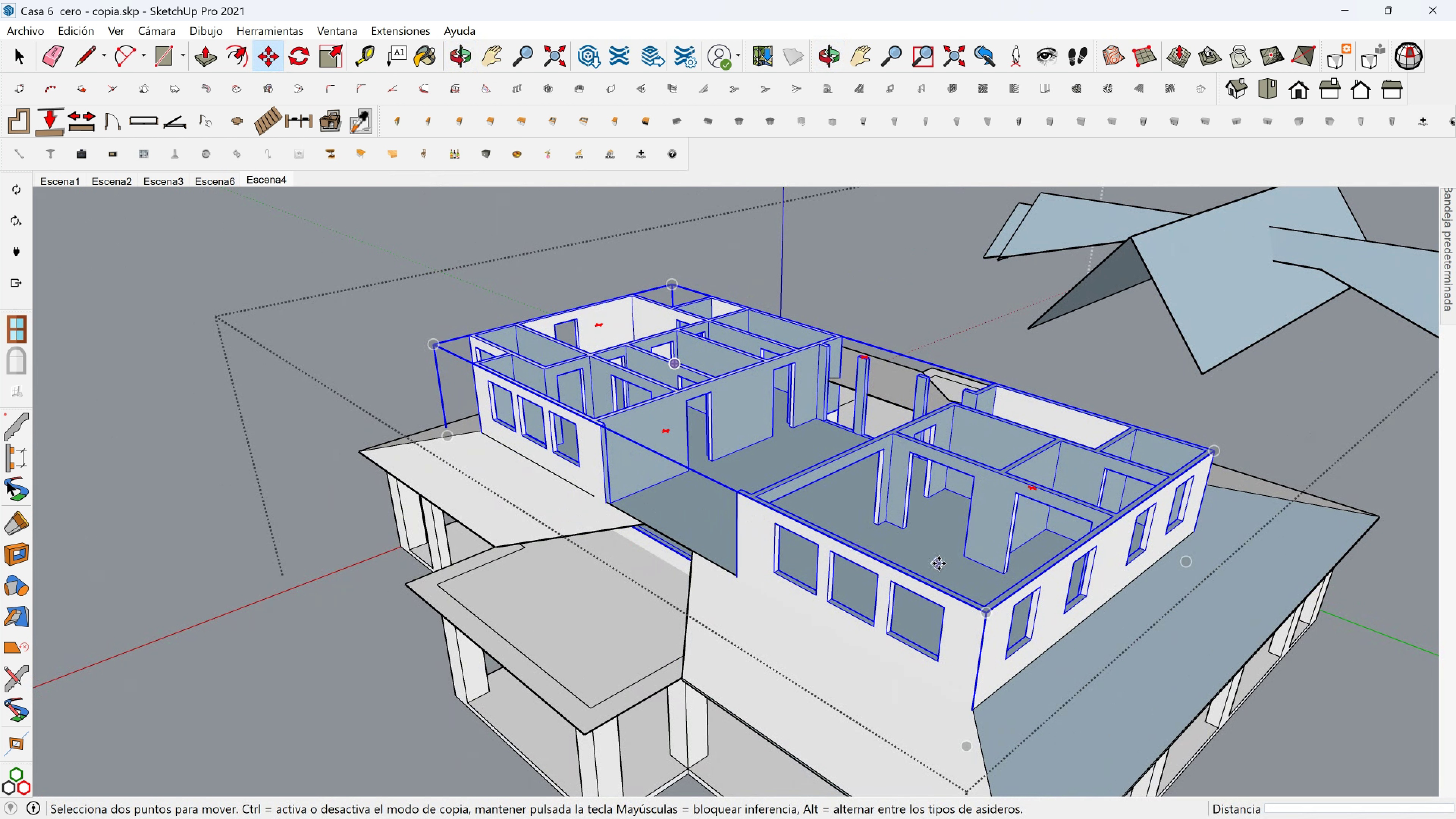 
scroll: coordinate [940, 566], scroll_direction: down, amount: 1.0
 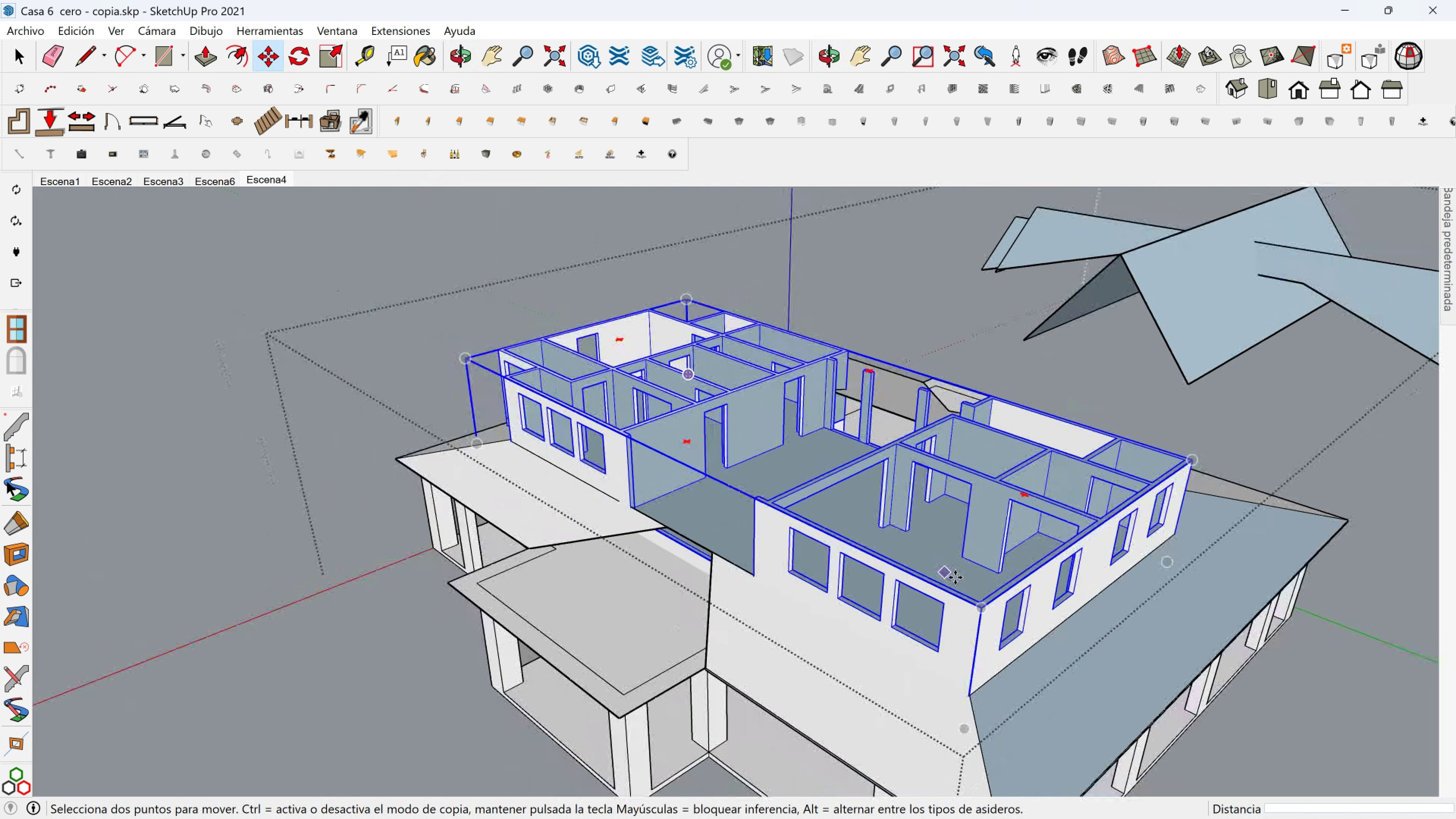 
hold_key(key=ShiftLeft, duration=0.54)
 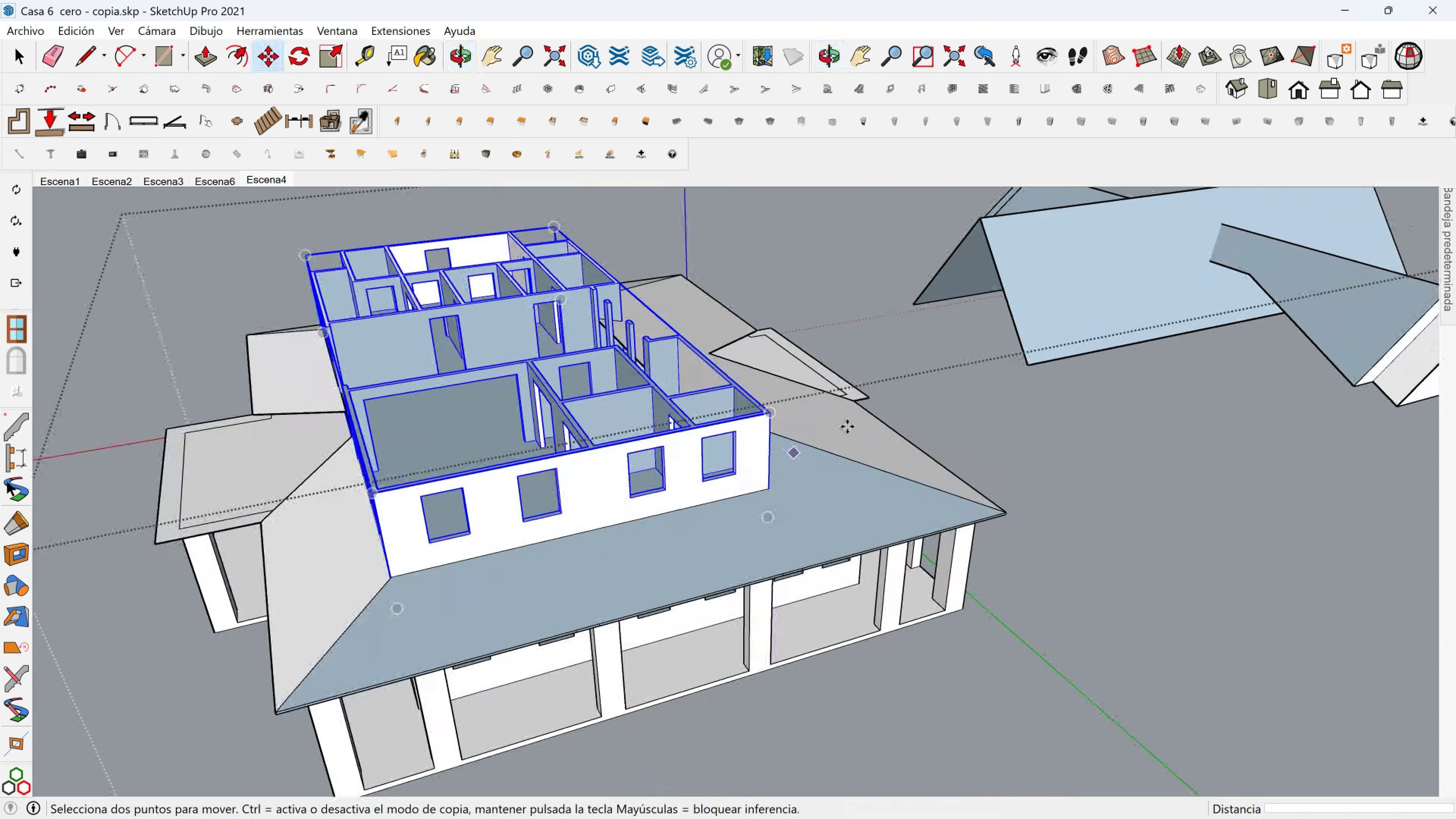 
key(Space)
 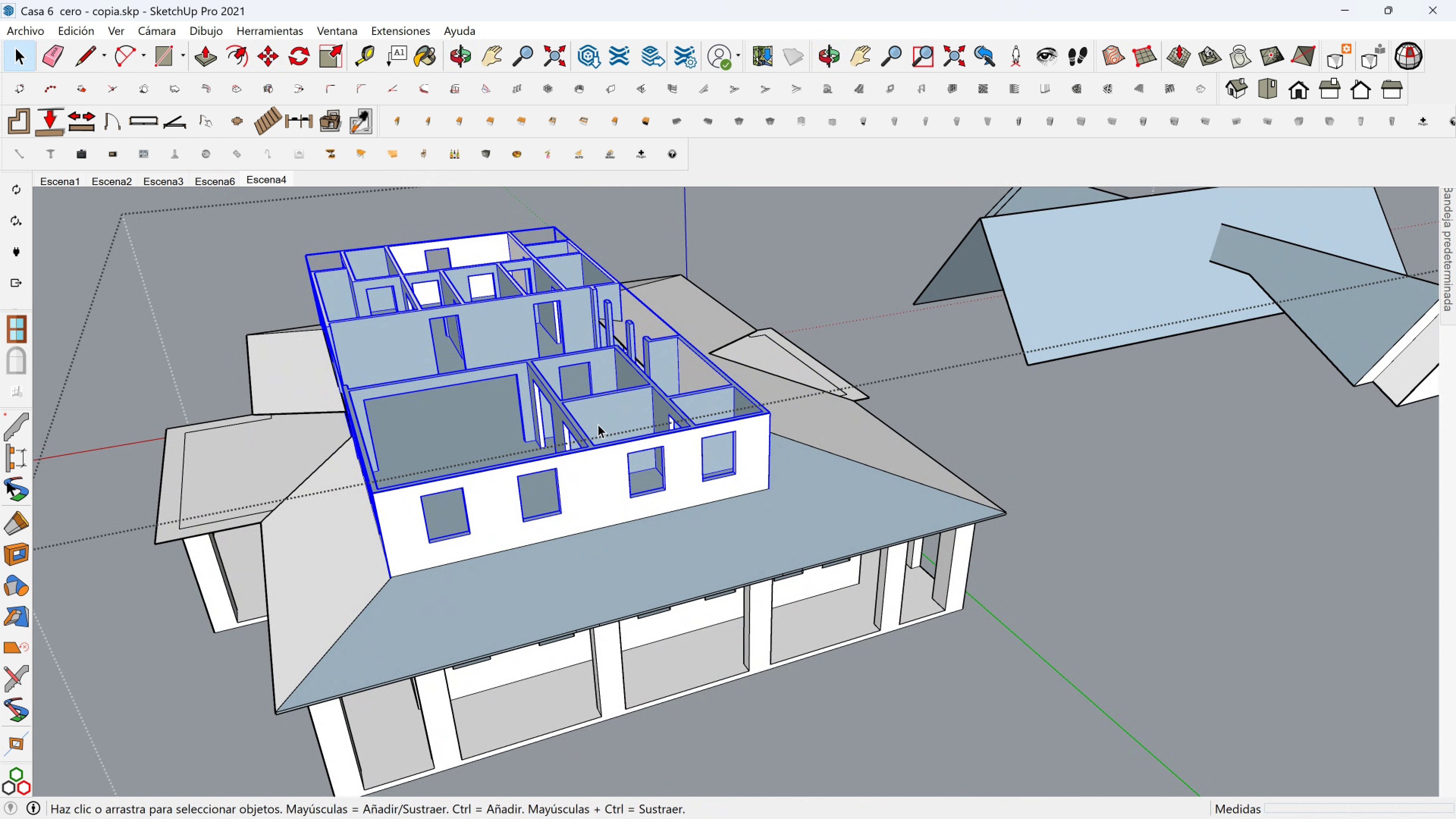 
scroll: coordinate [578, 424], scroll_direction: down, amount: 1.0
 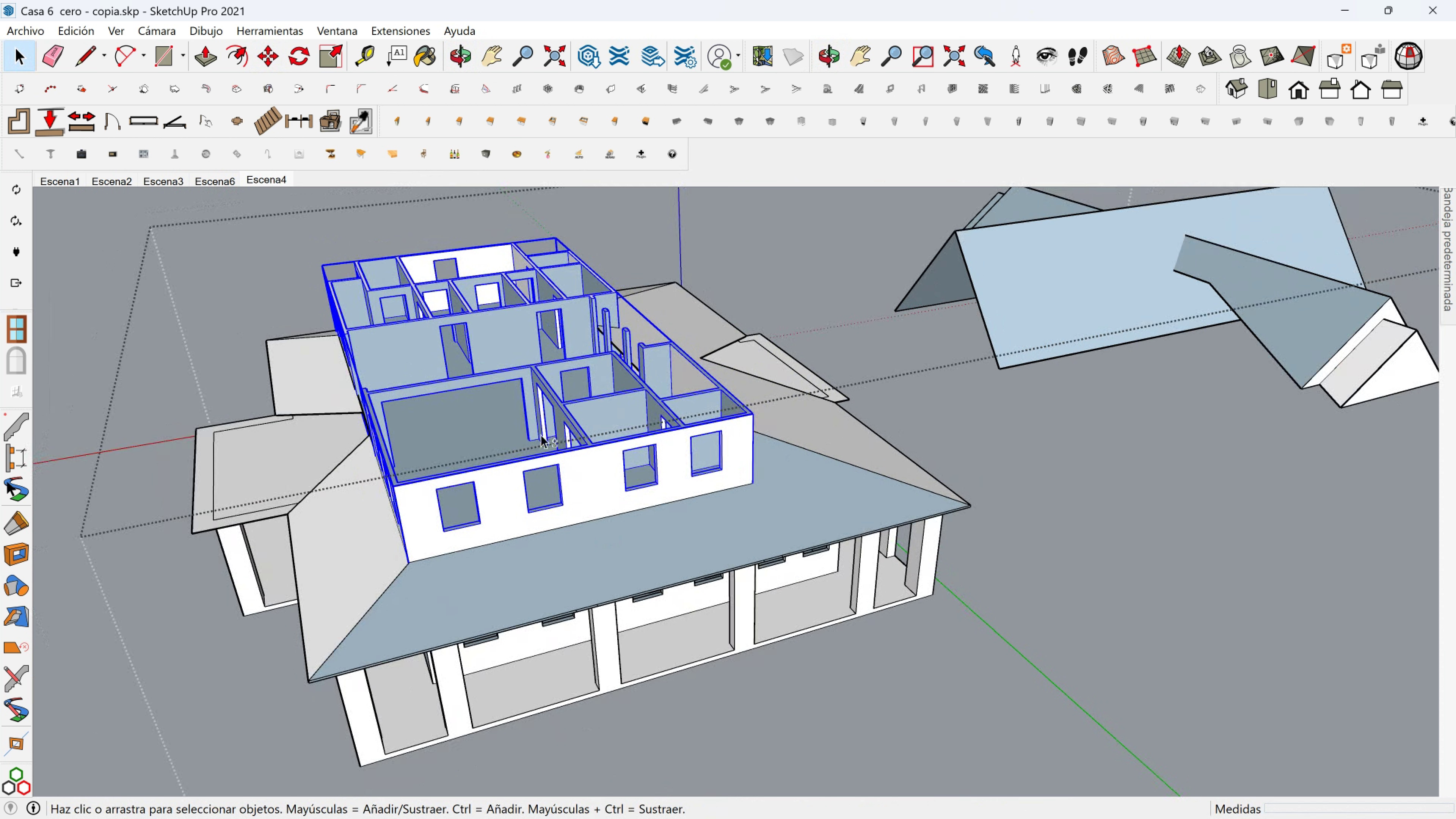 
hold_key(key=ShiftLeft, duration=0.82)
 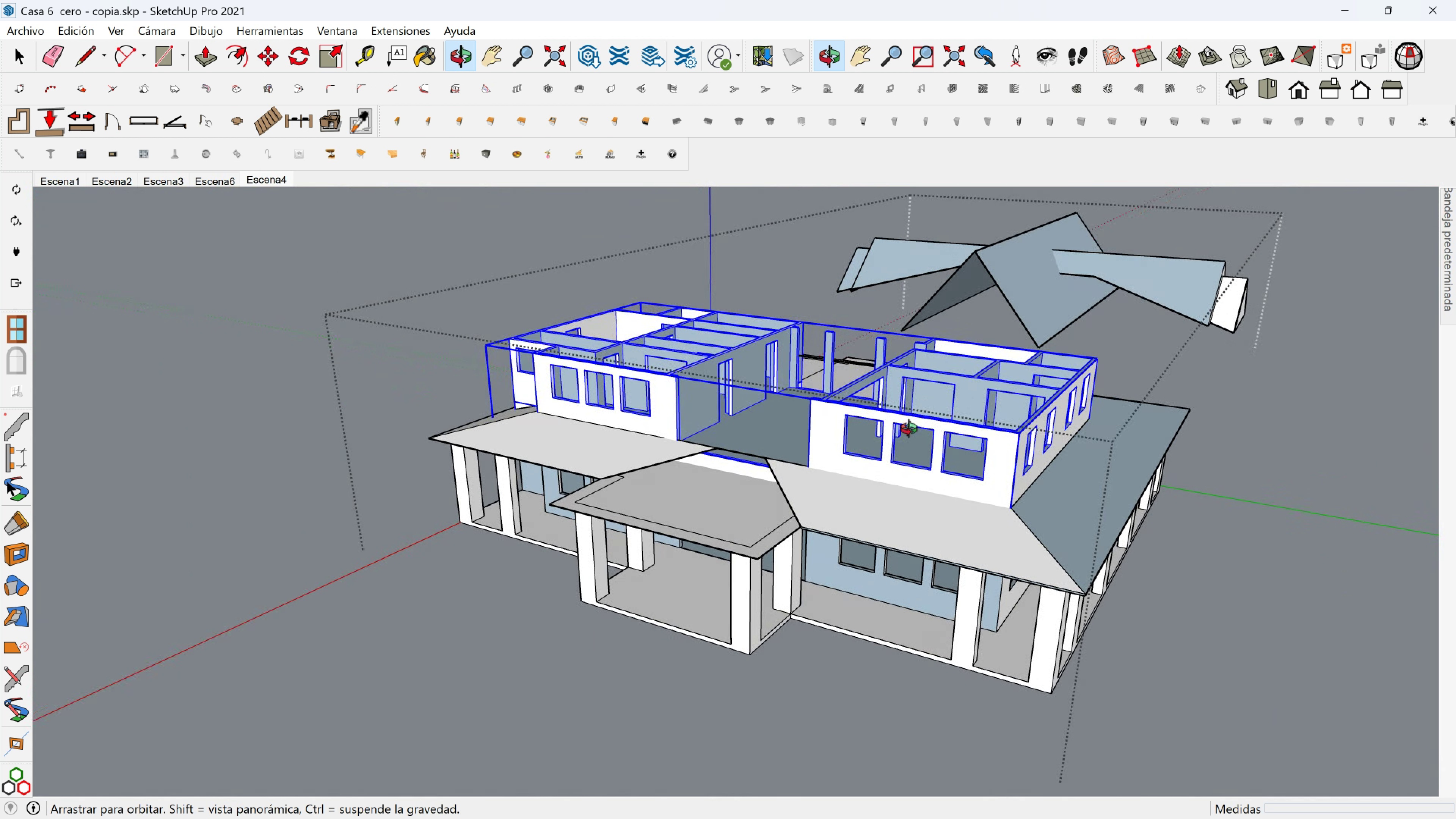 
wait(22.04)
 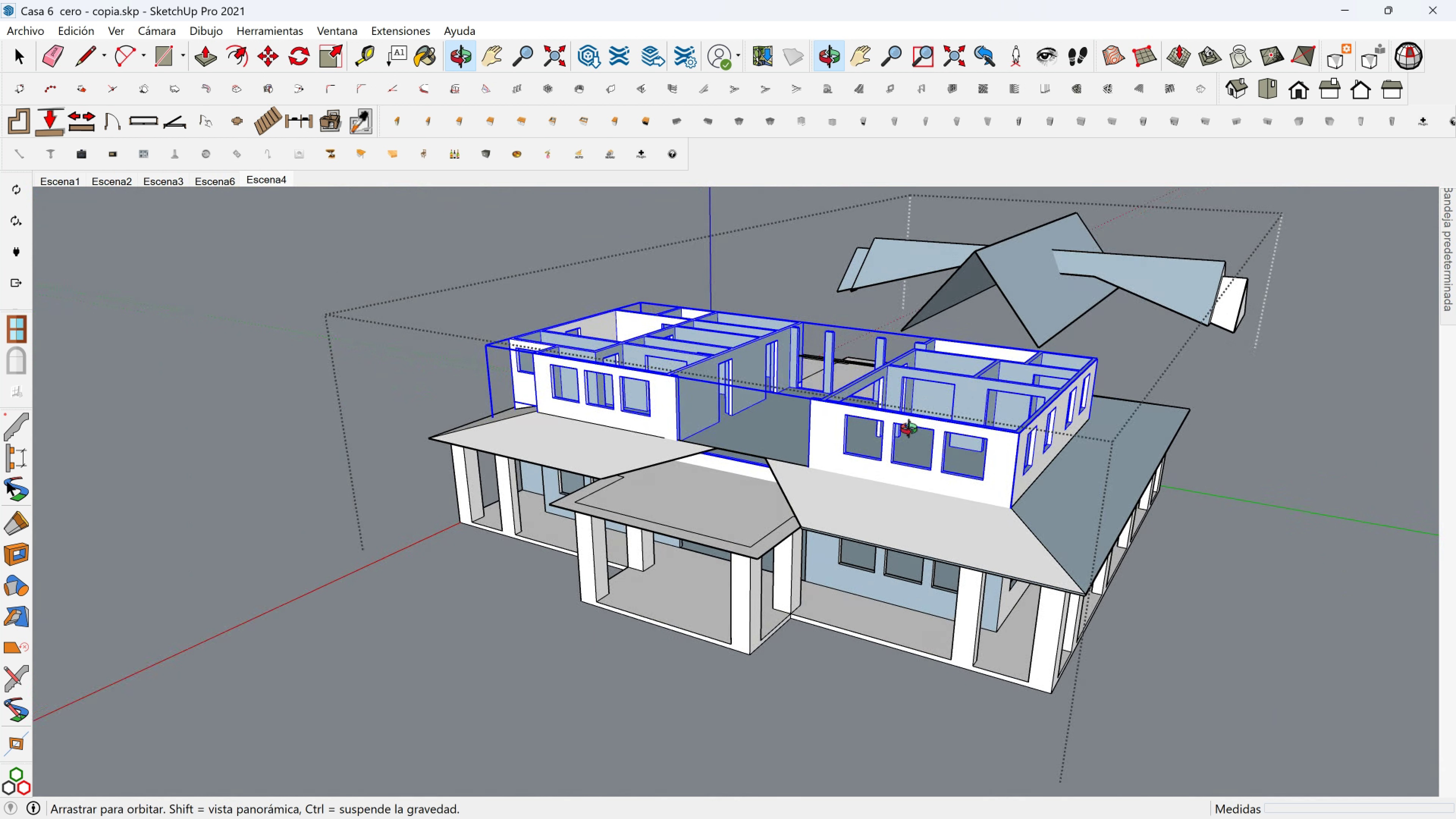 
key(M)
 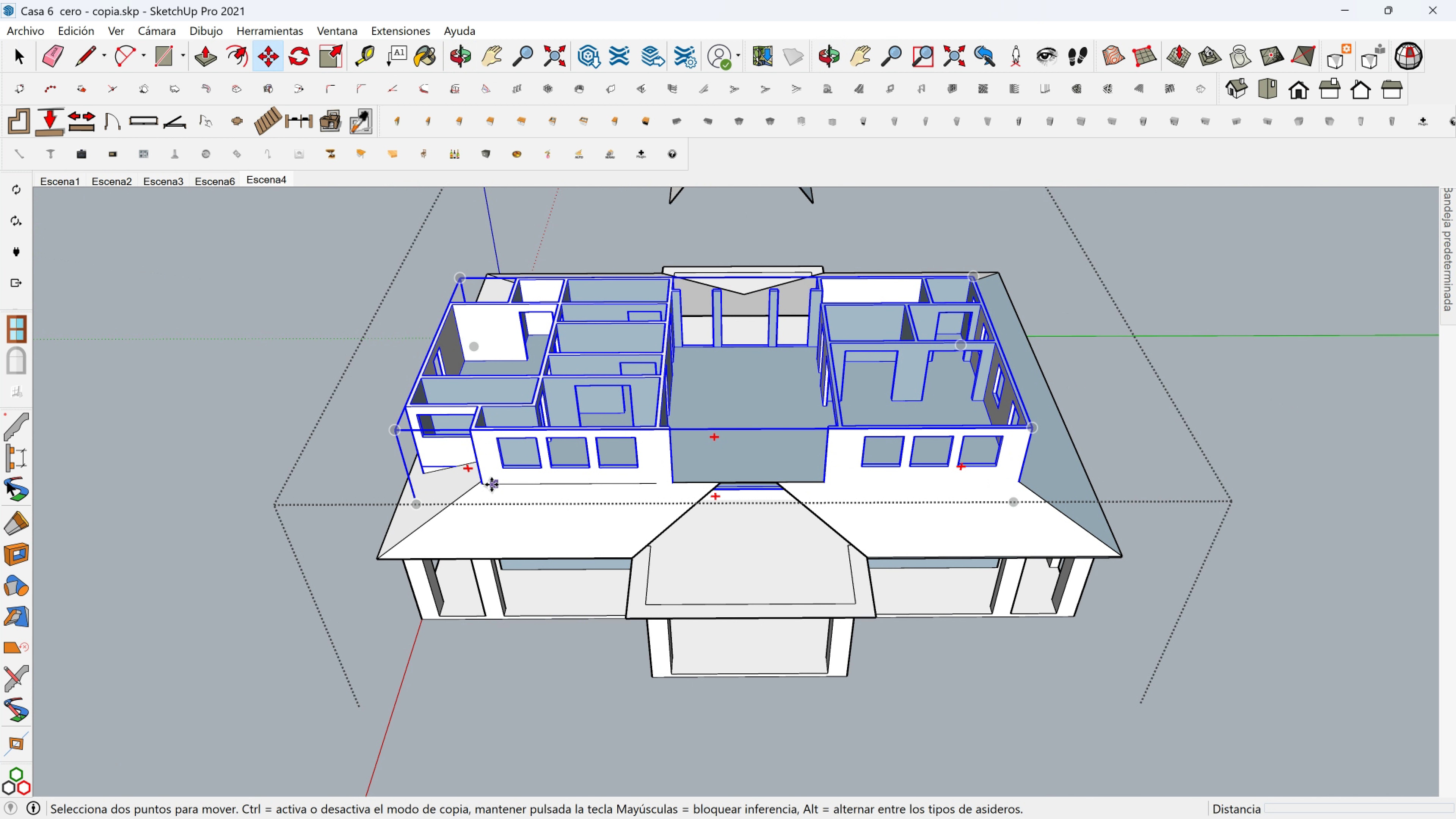 
left_click([489, 485])
 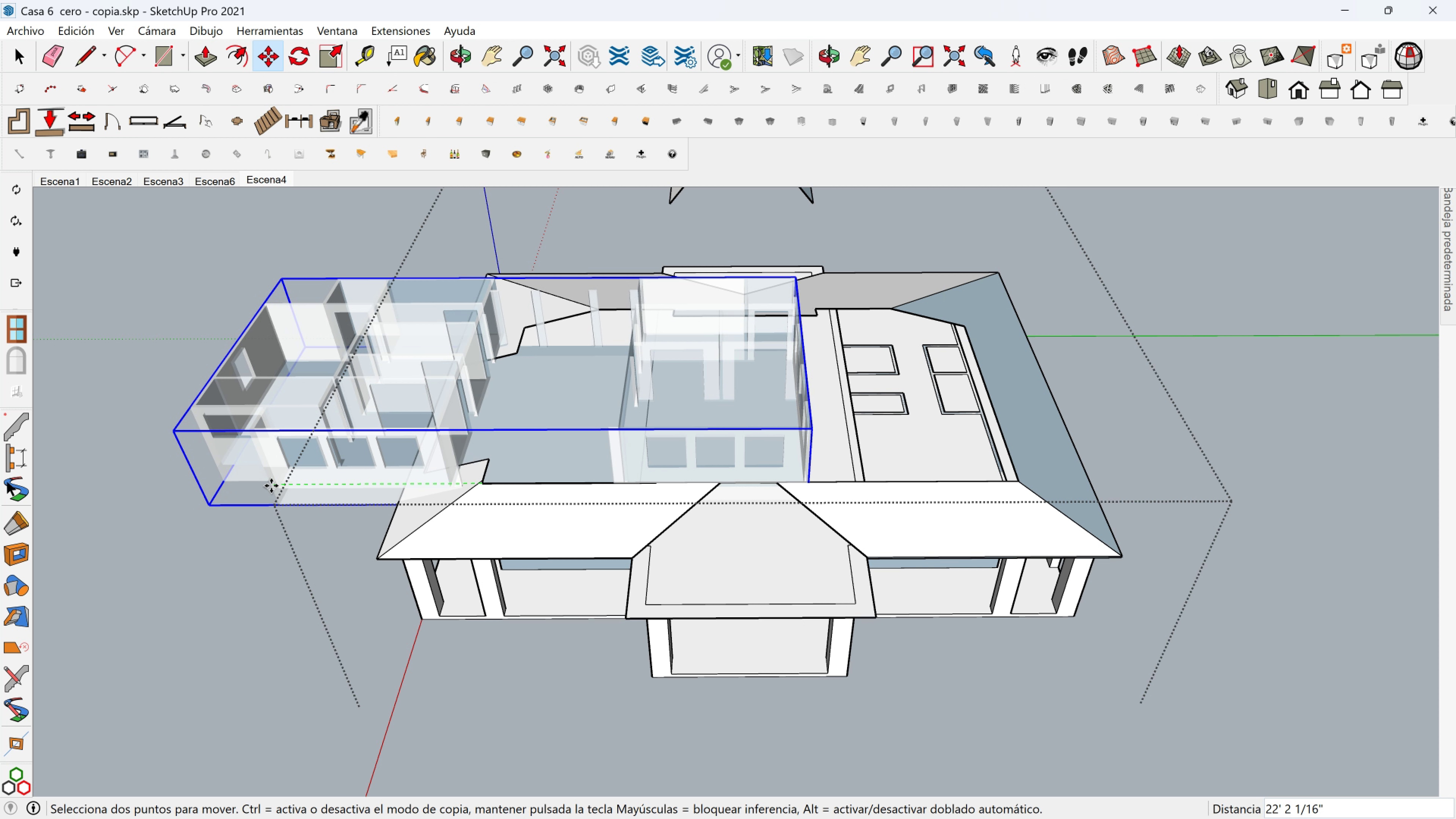 
hold_key(key=ShiftLeft, duration=0.51)
 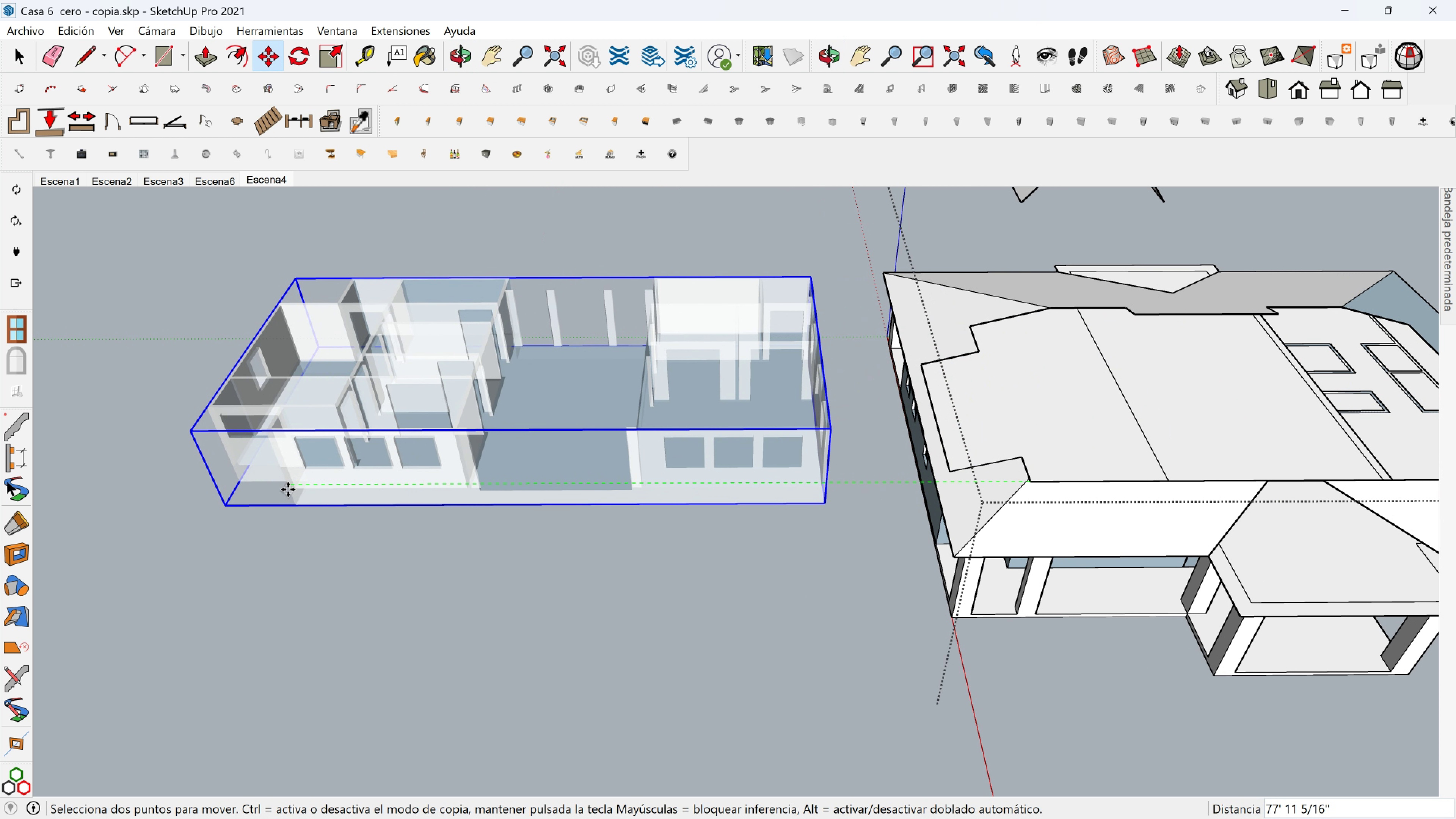 
left_click([288, 490])
 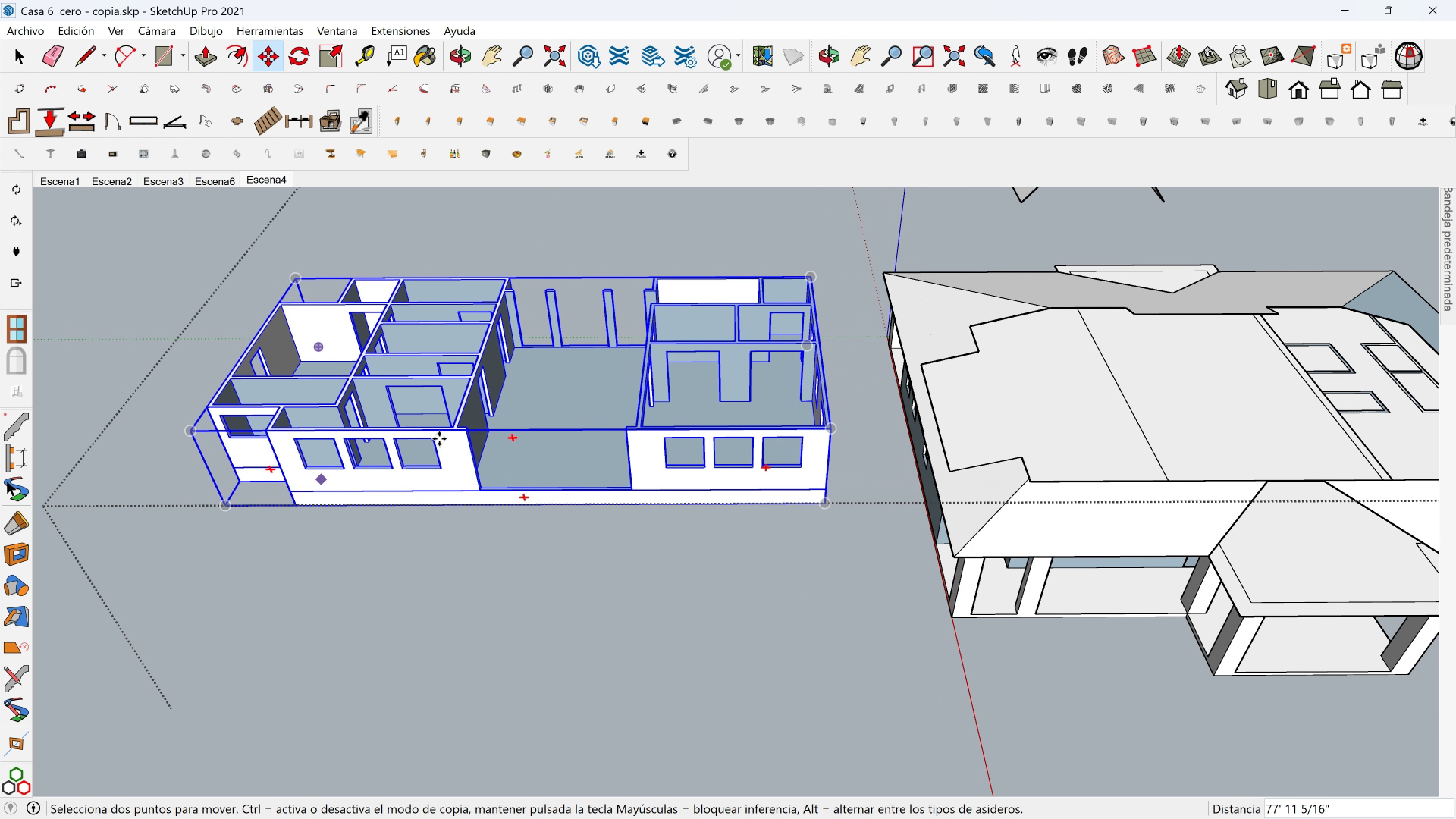 
key(Shift+ShiftLeft)
 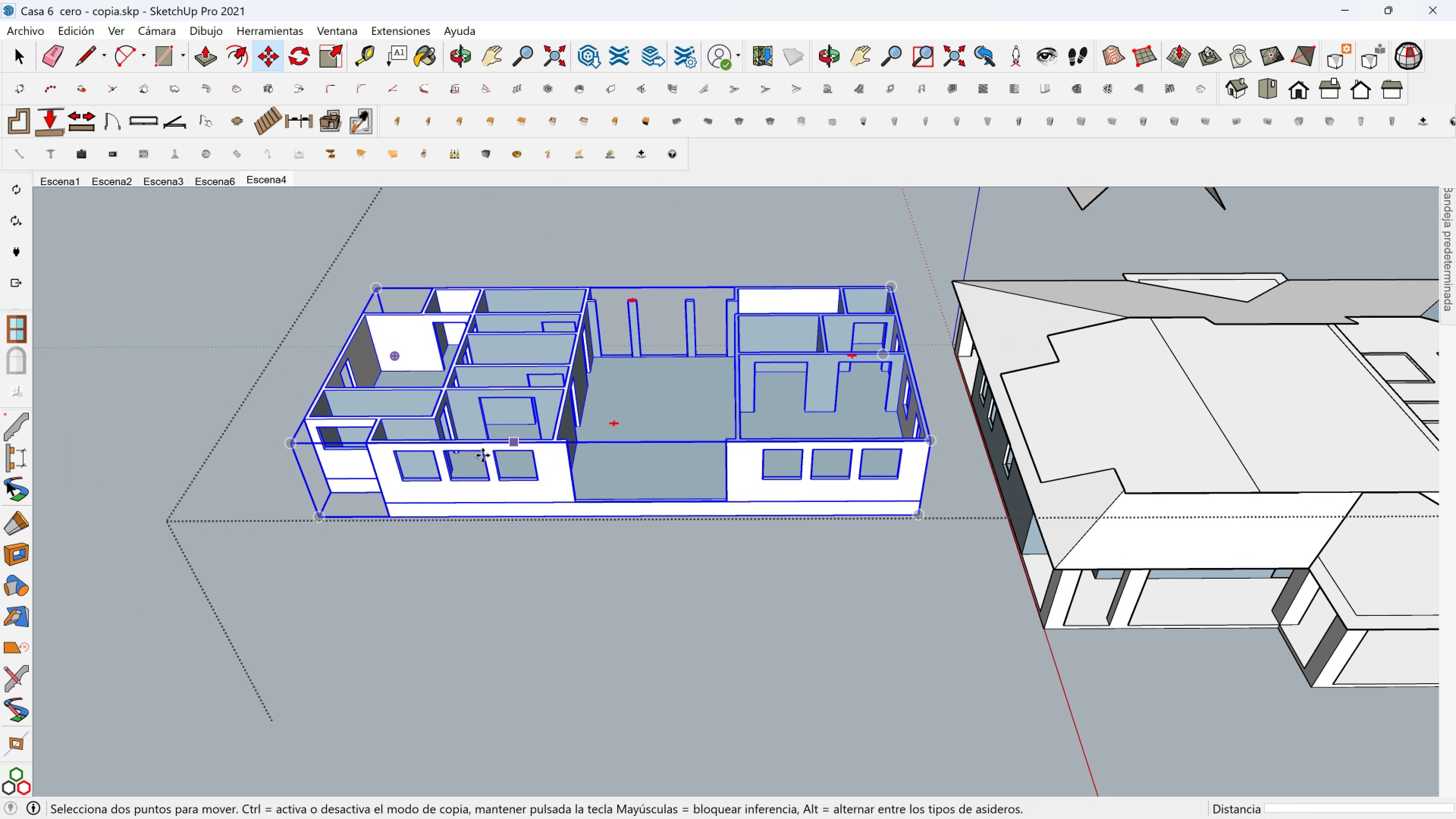 
key(Space)
 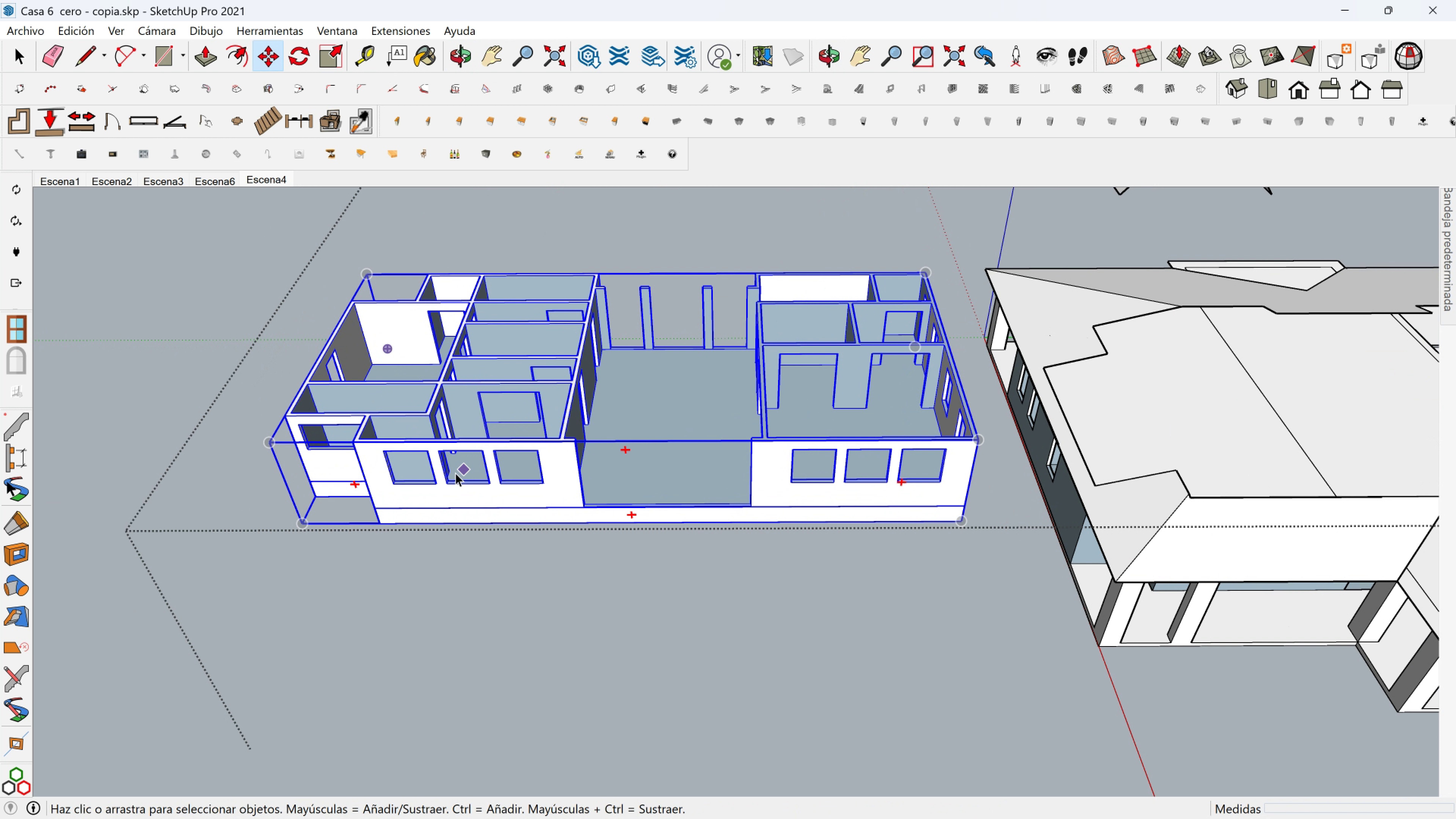 
scroll: coordinate [448, 490], scroll_direction: up, amount: 4.0
 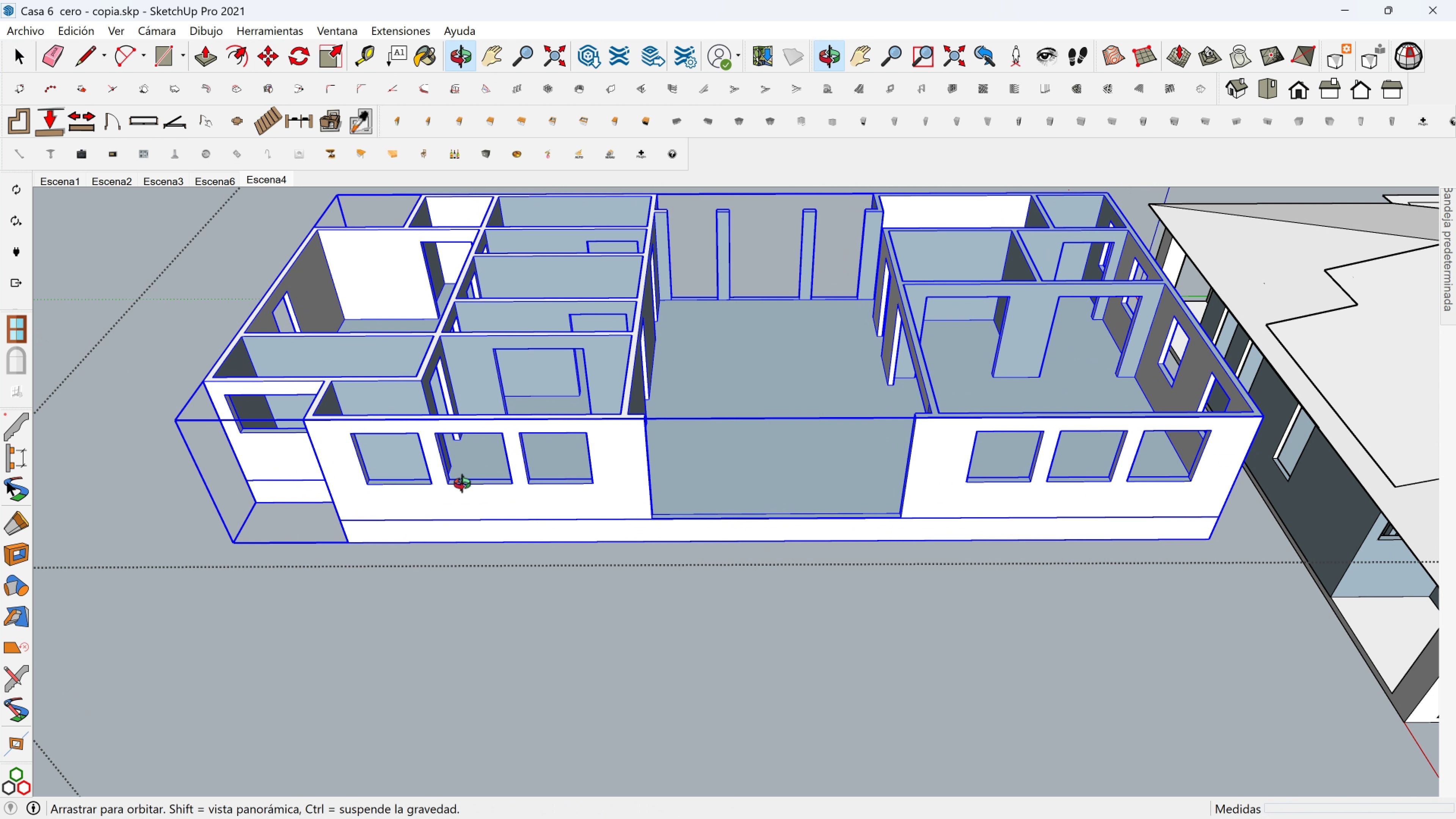 
key(Shift+ShiftLeft)
 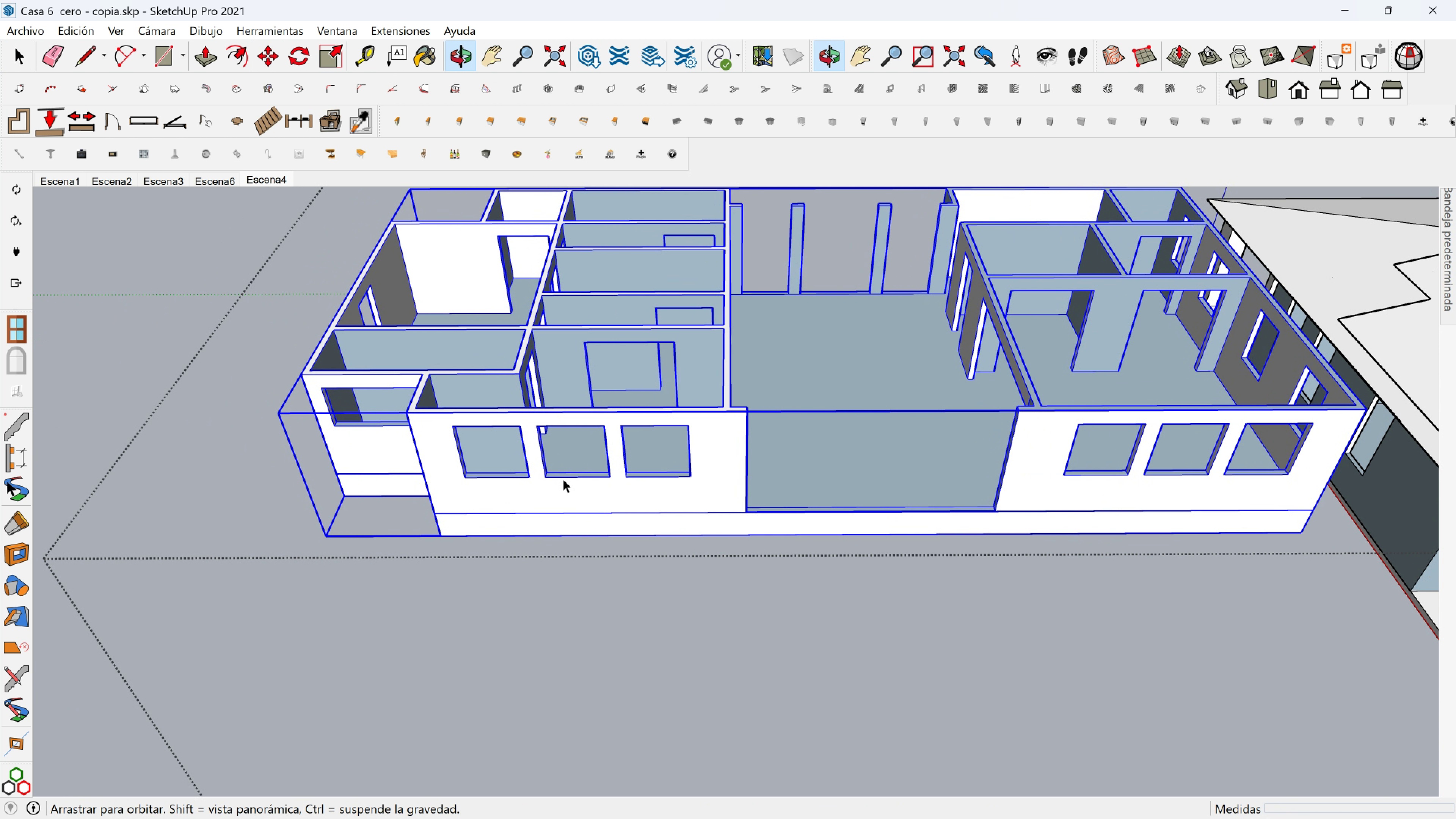 
scroll: coordinate [566, 485], scroll_direction: up, amount: 4.0
 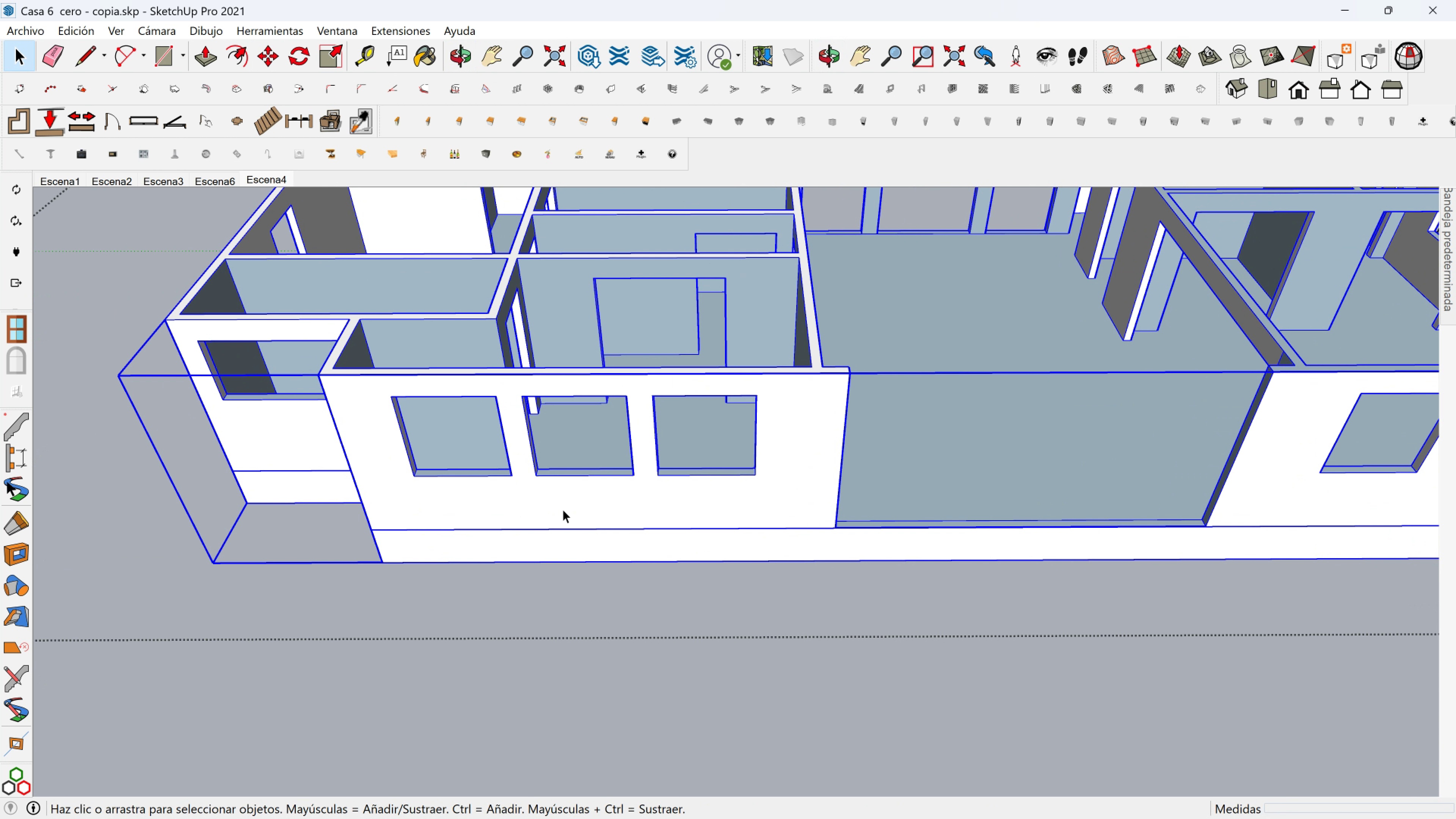 
left_click([563, 509])
 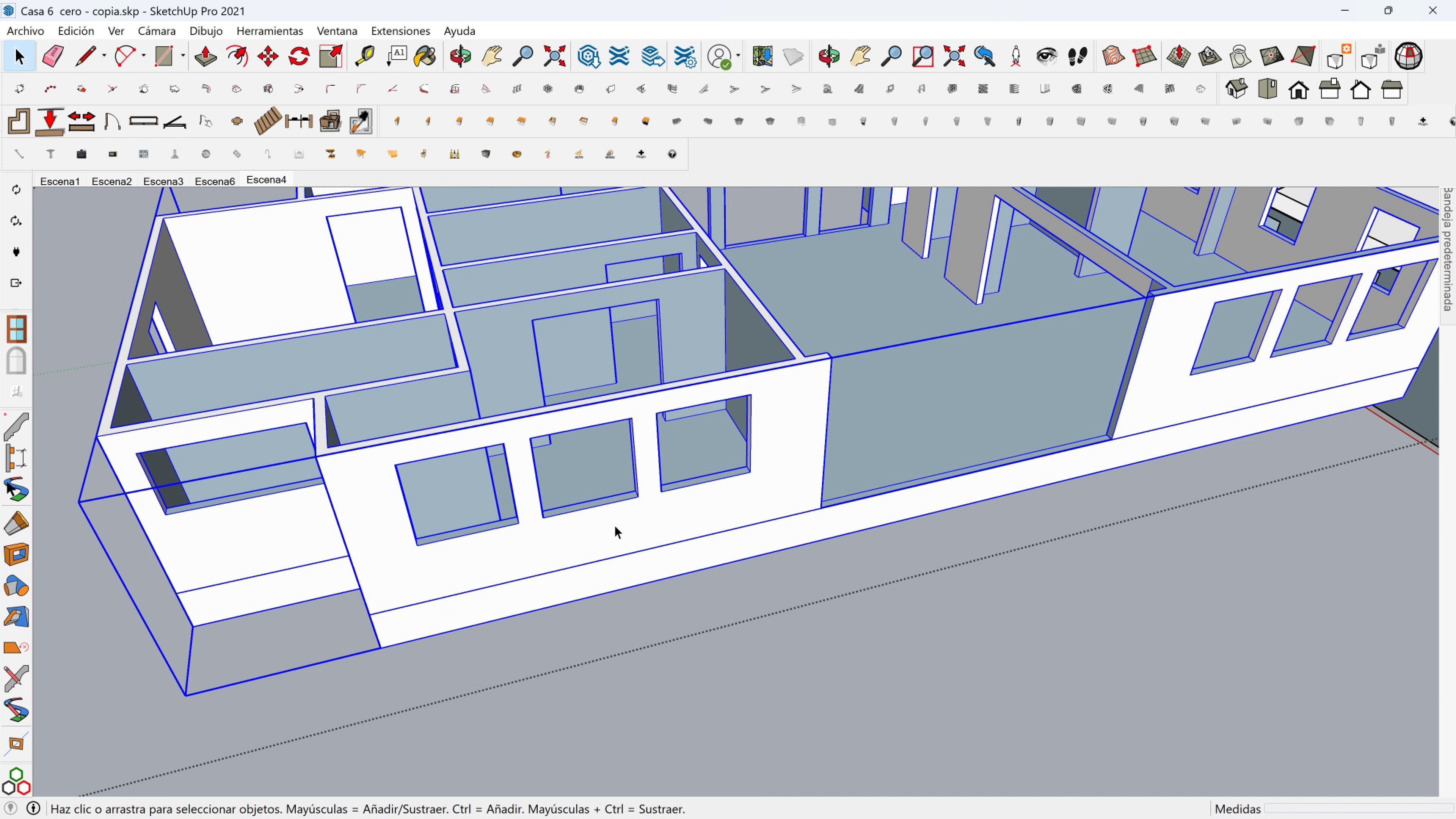 
double_click([615, 525])
 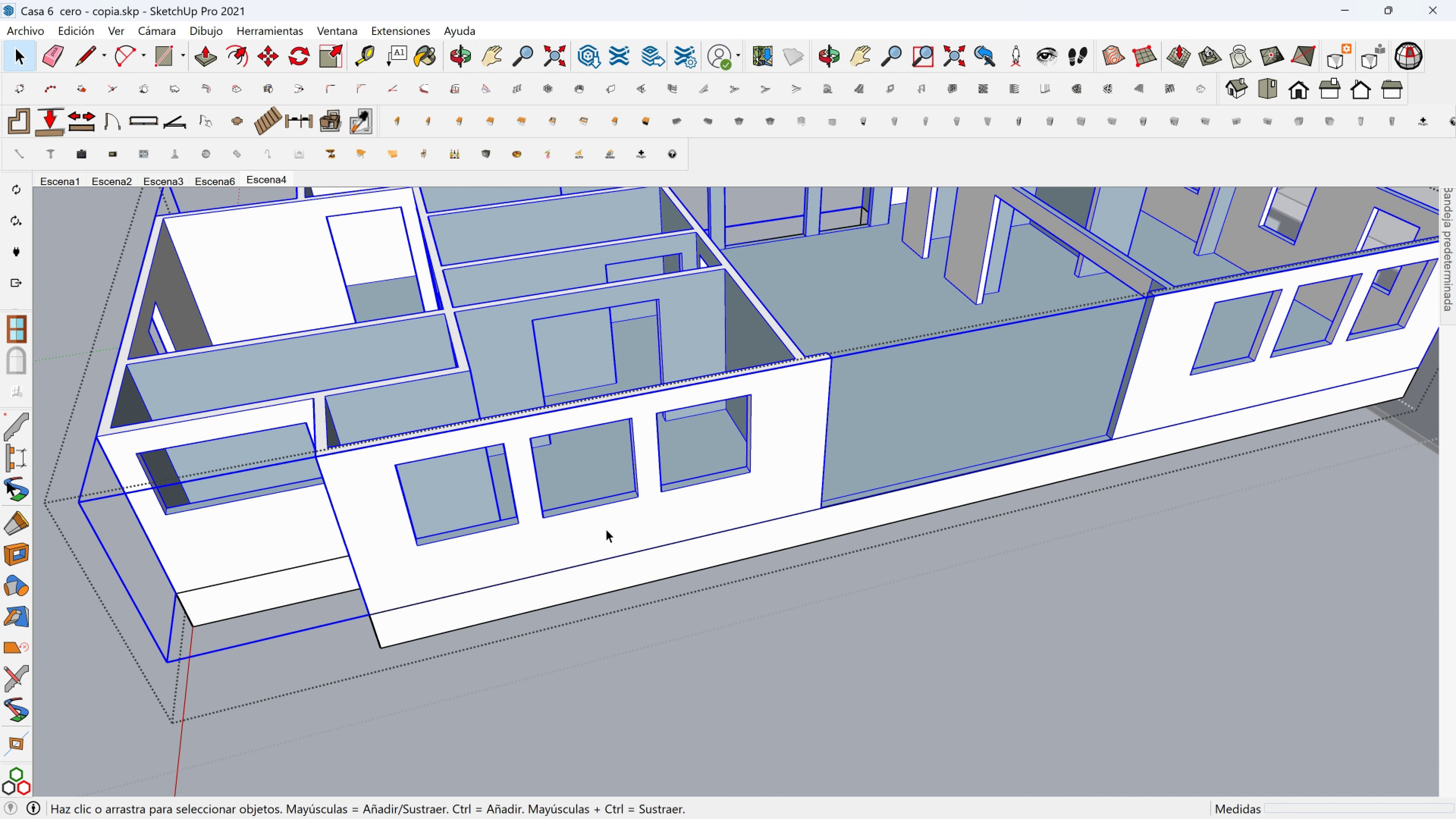 
triple_click([607, 529])
 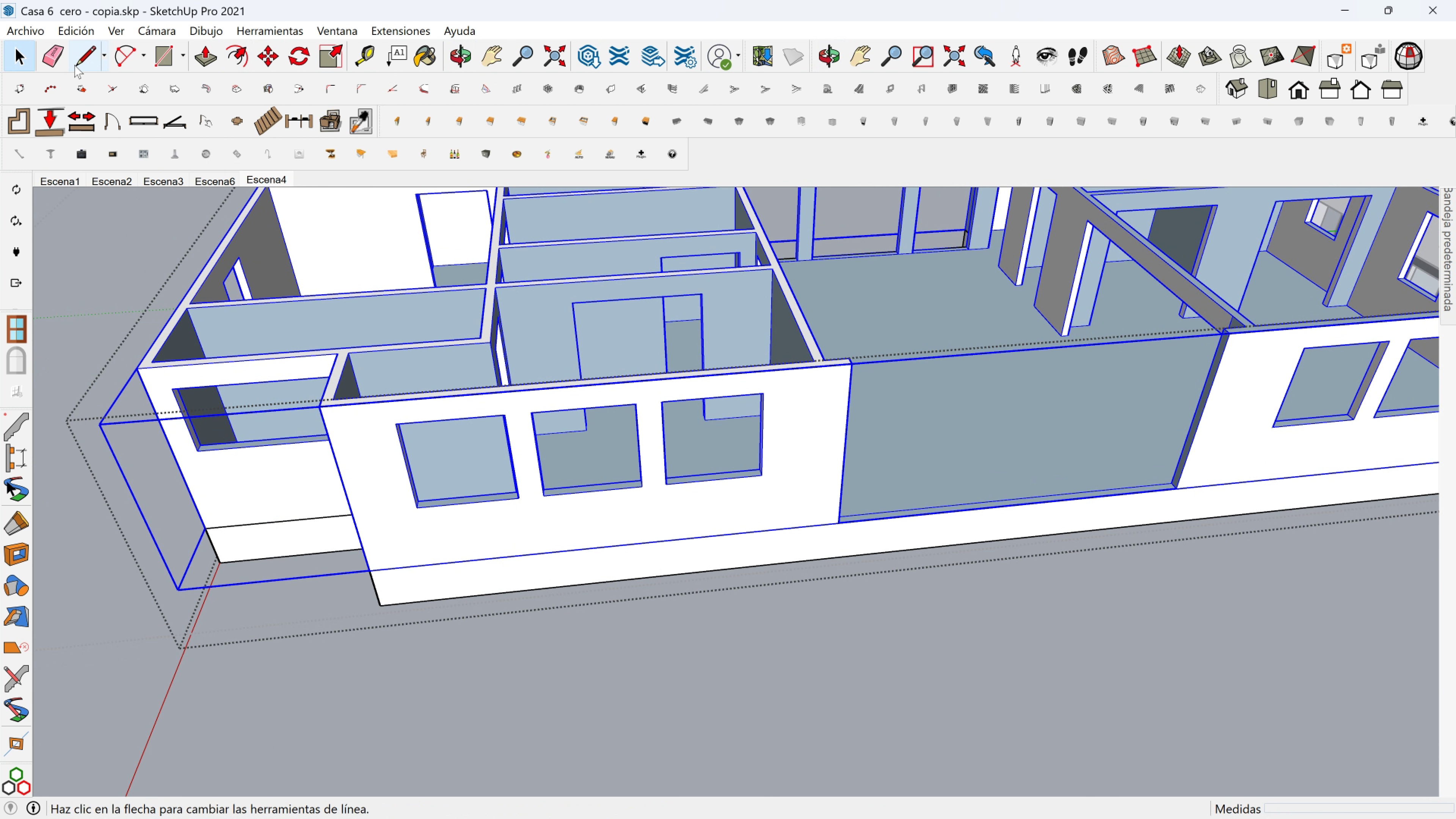 
left_click([87, 57])
 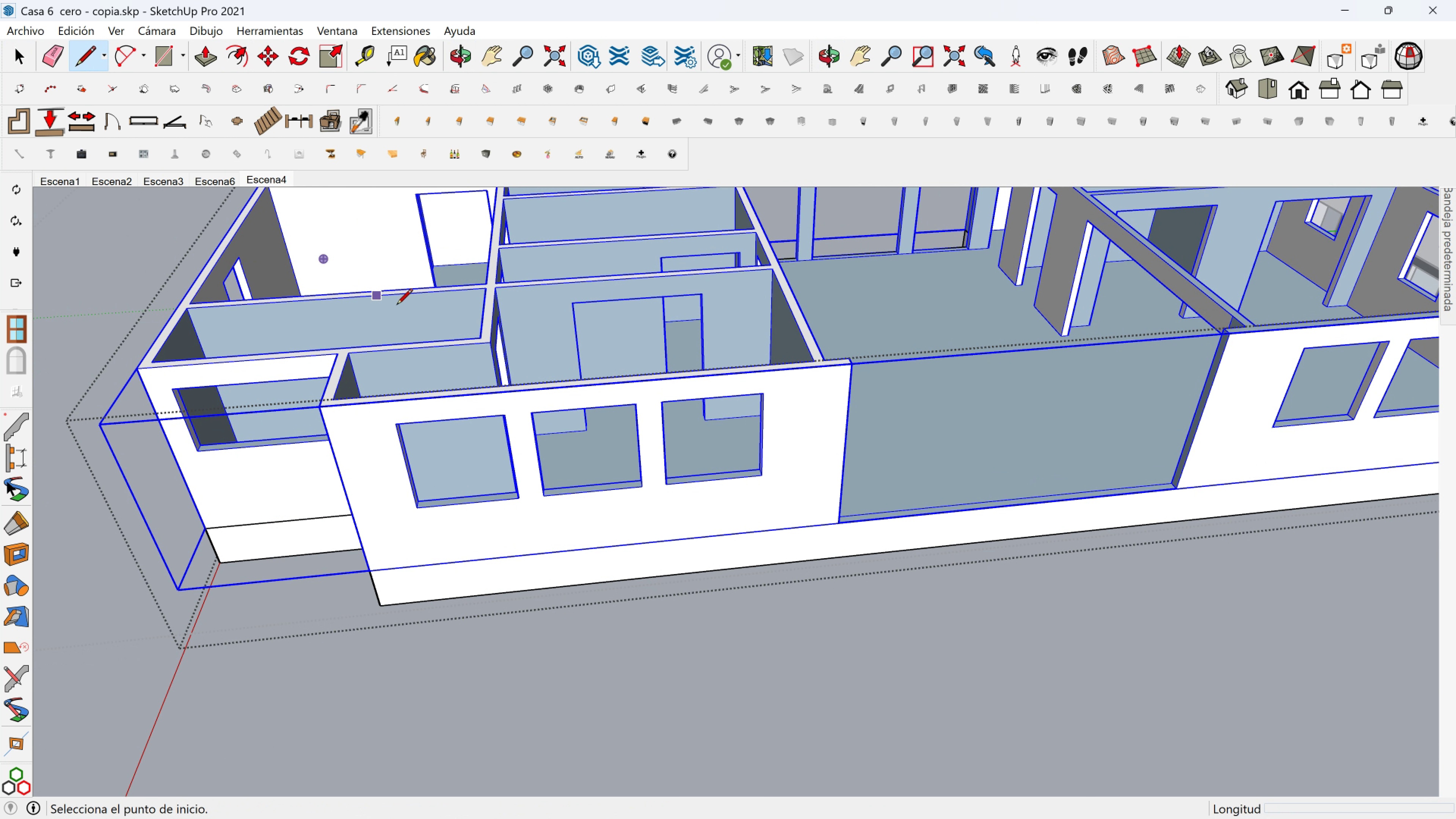 
scroll: coordinate [409, 309], scroll_direction: up, amount: 2.0
 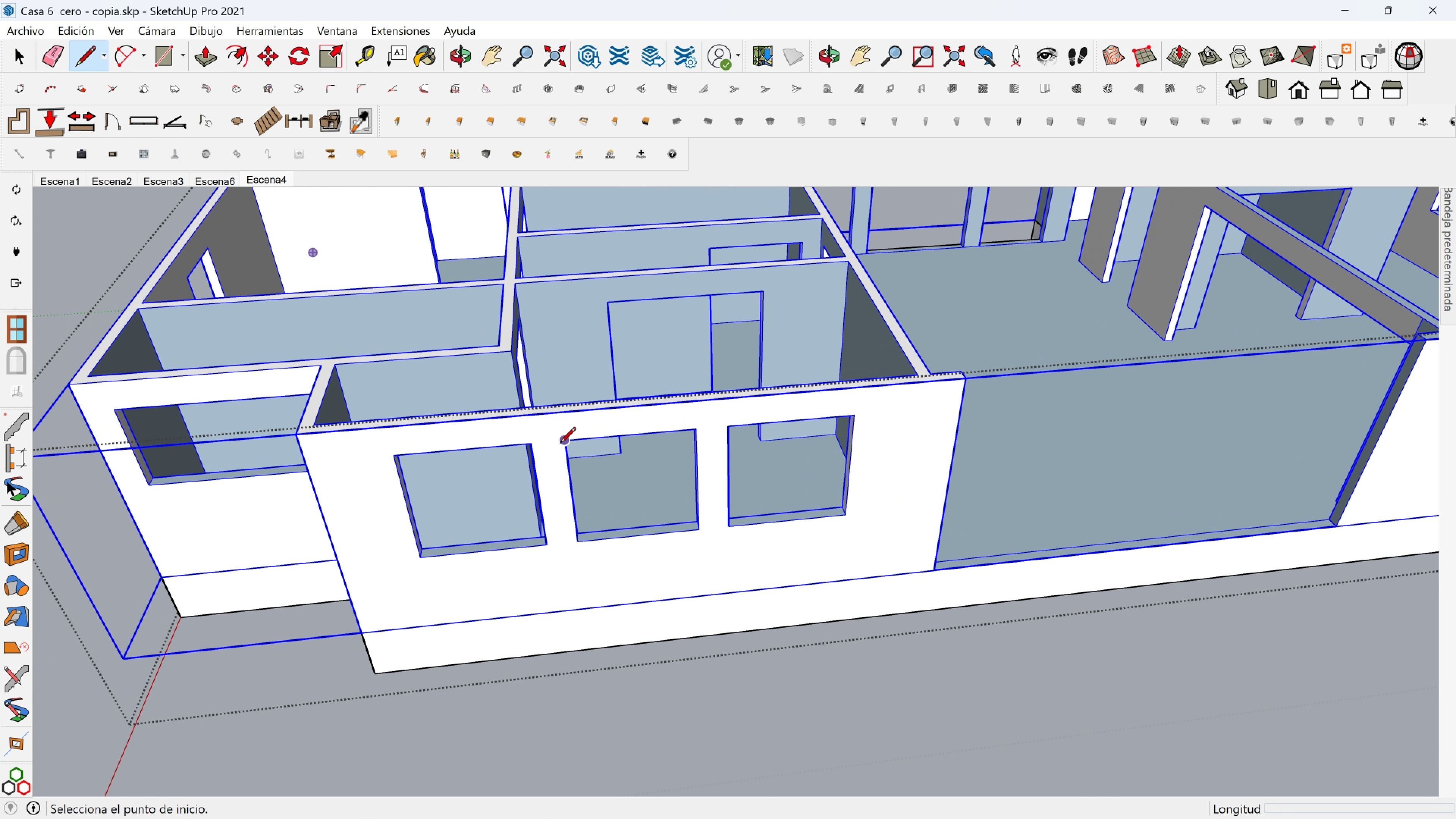 
left_click([560, 443])
 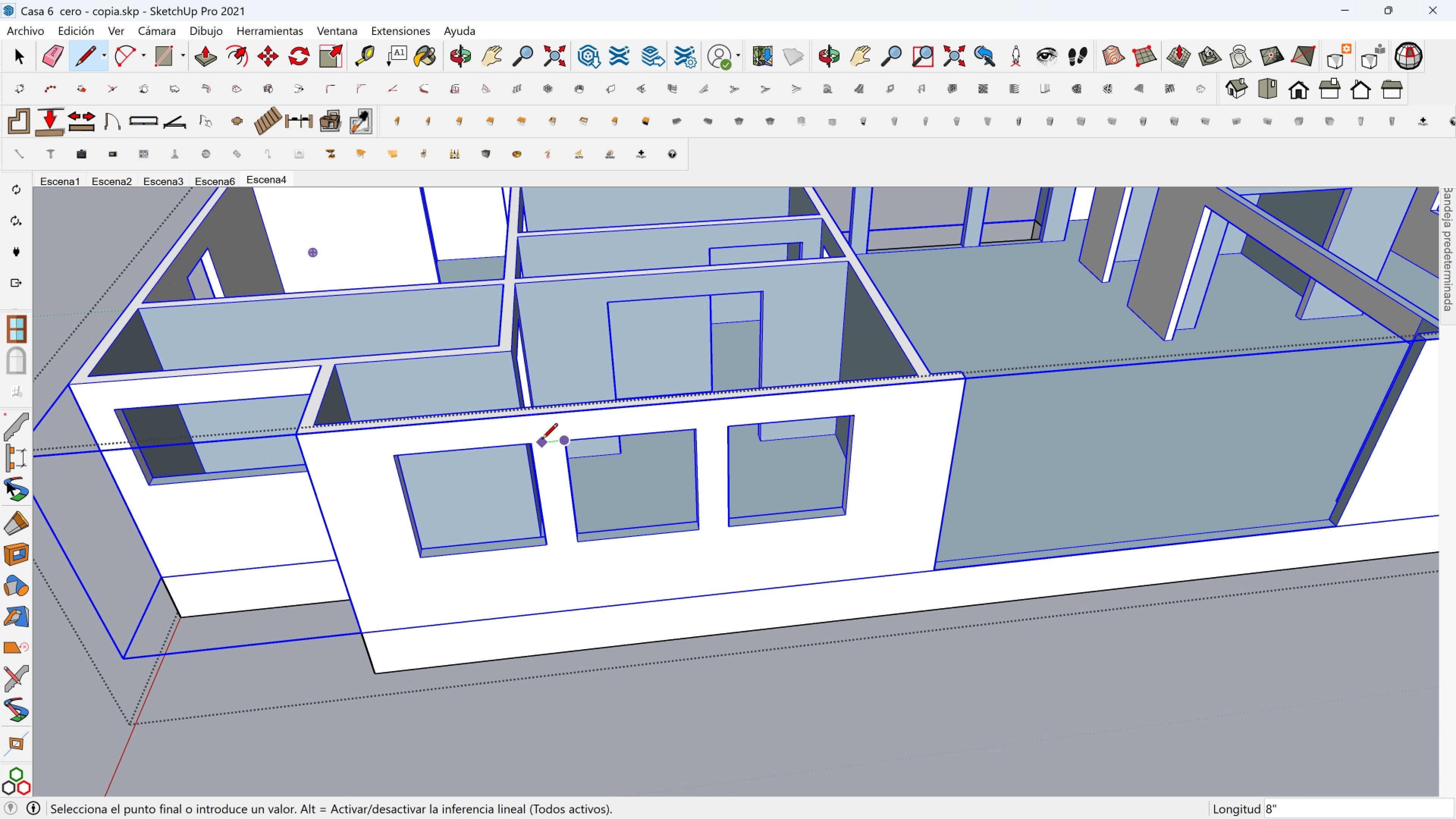 
key(Escape)
 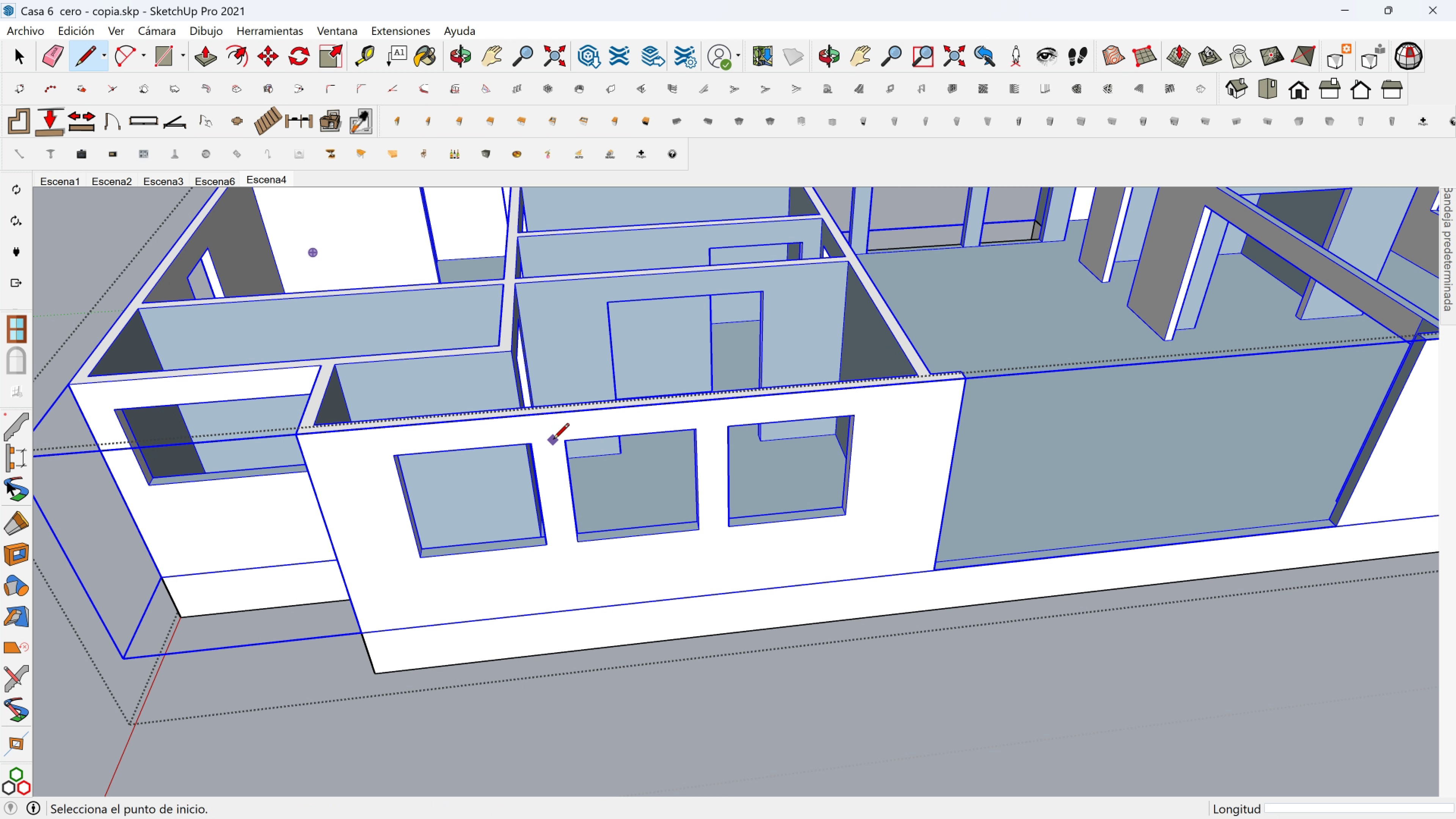 
key(Space)
 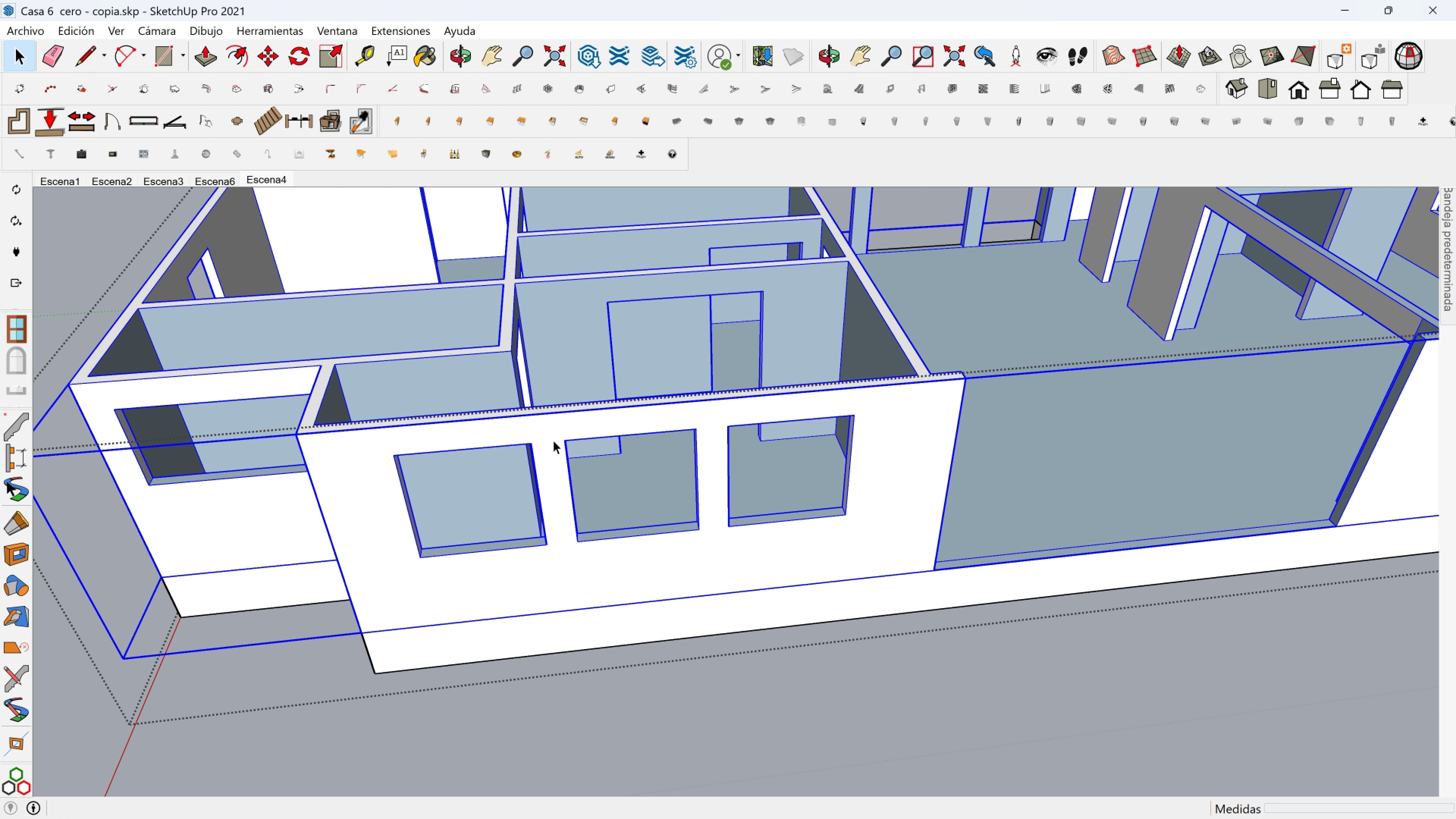 
double_click([553, 440])
 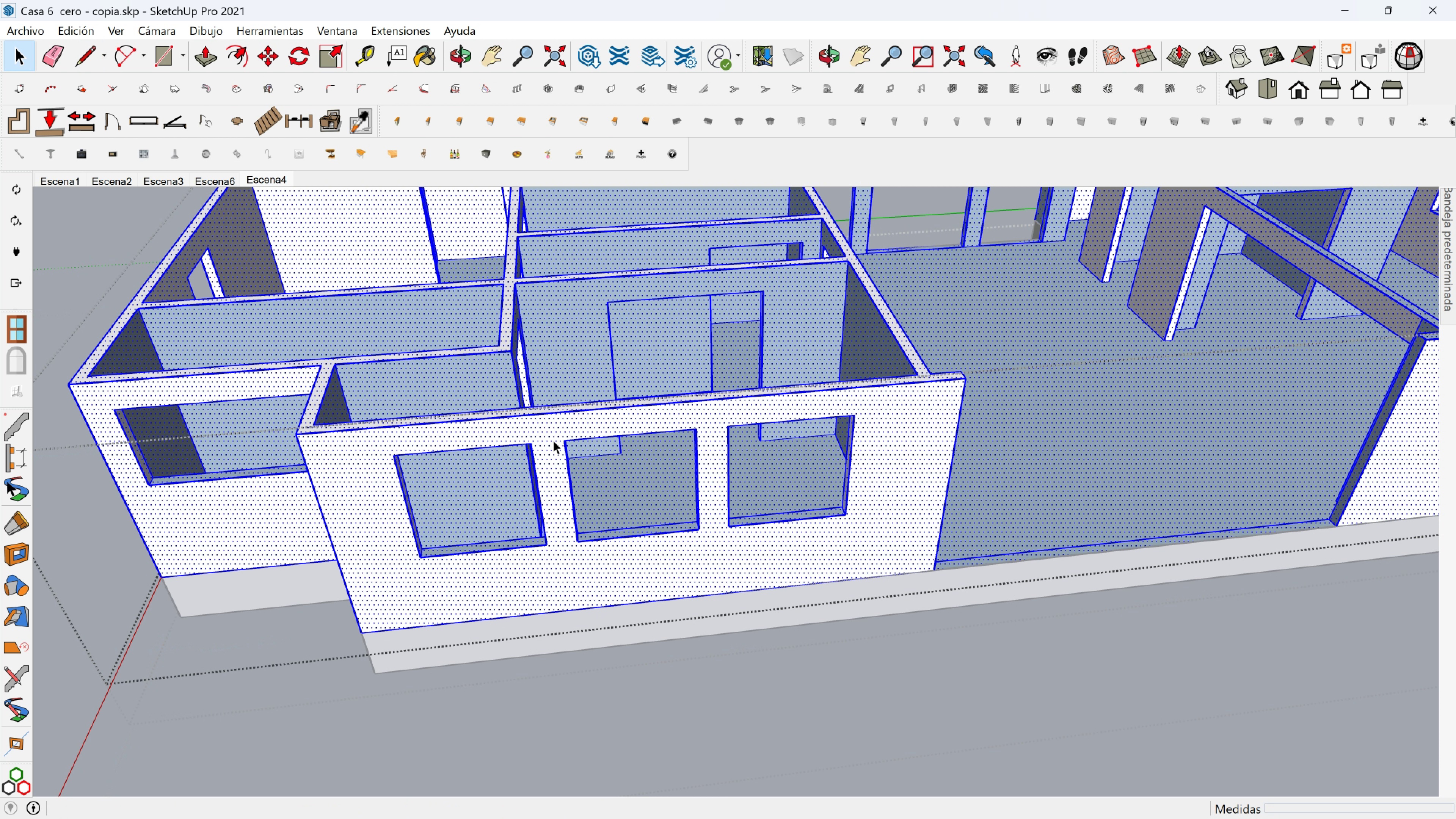 
triple_click([553, 440])
 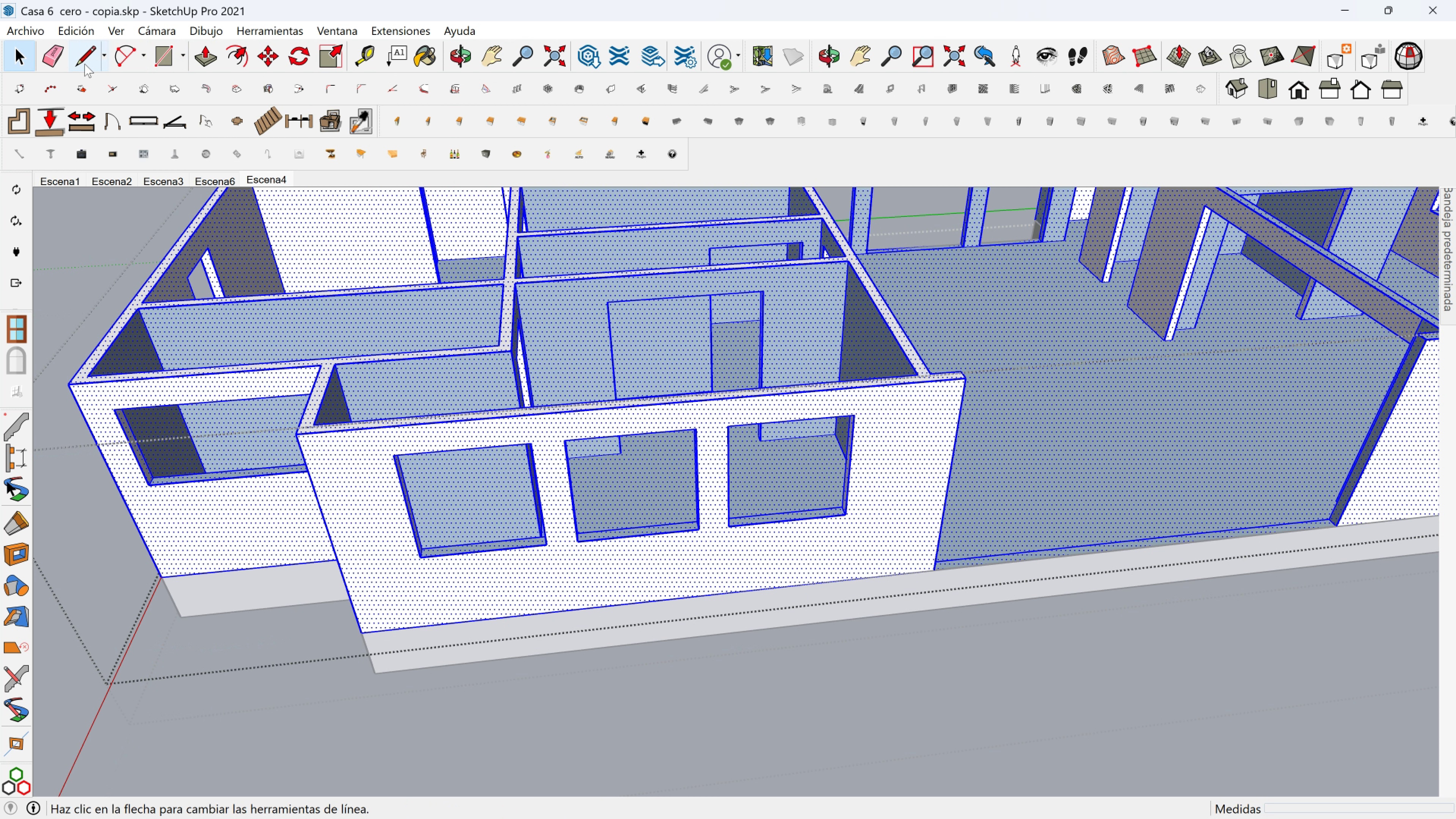 
left_click([88, 60])
 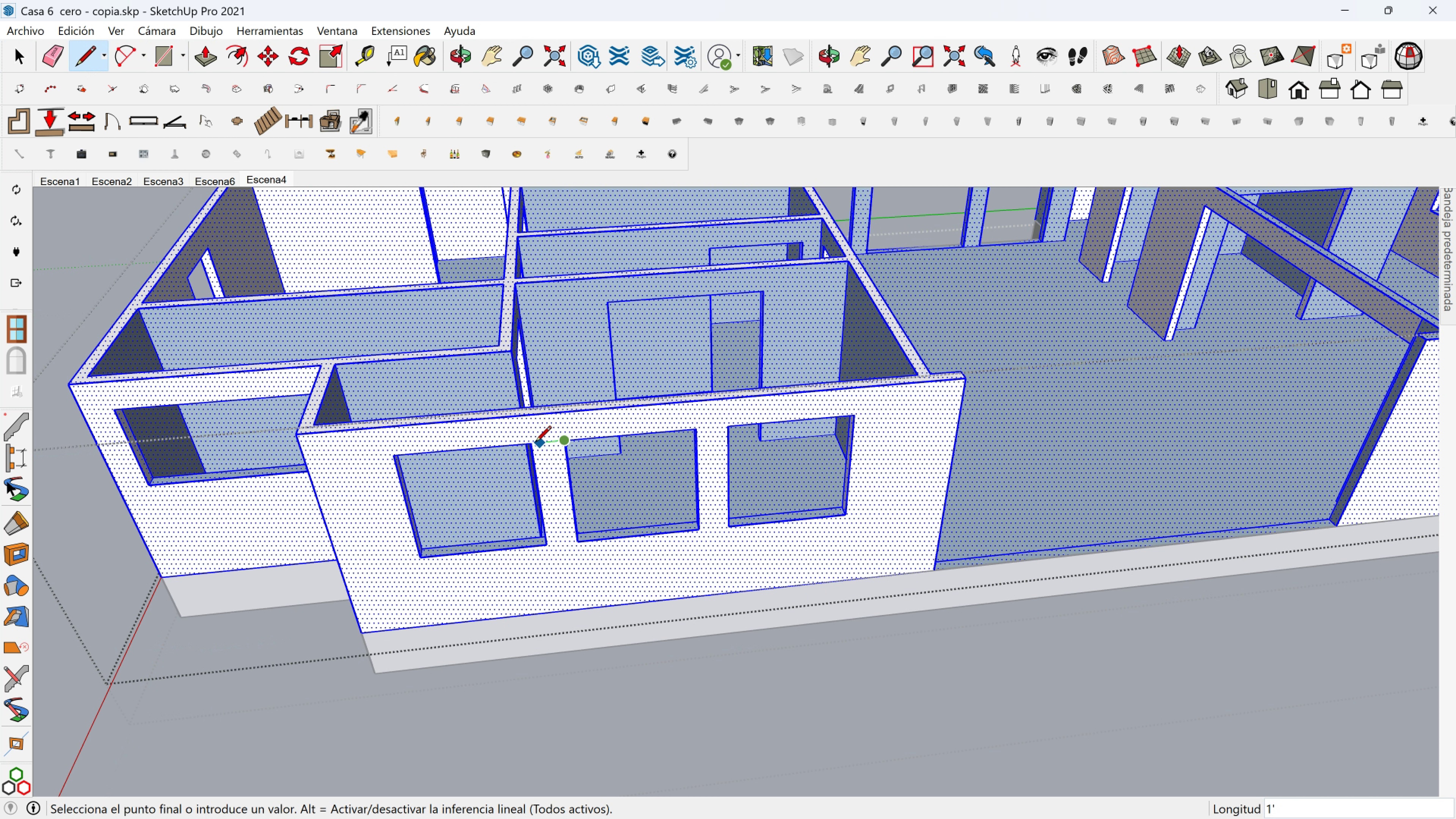 
left_click([535, 443])
 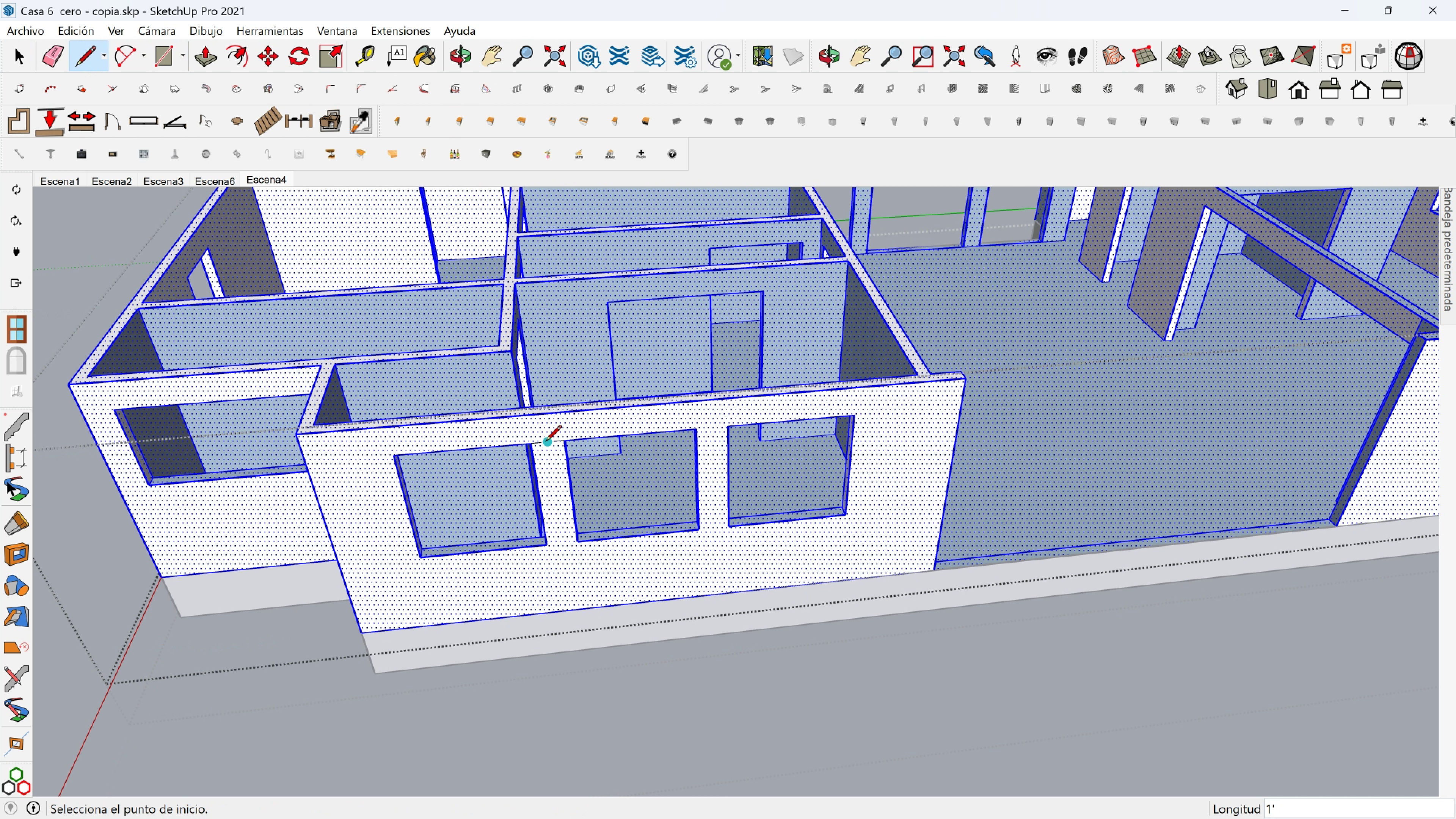 
left_click([546, 442])
 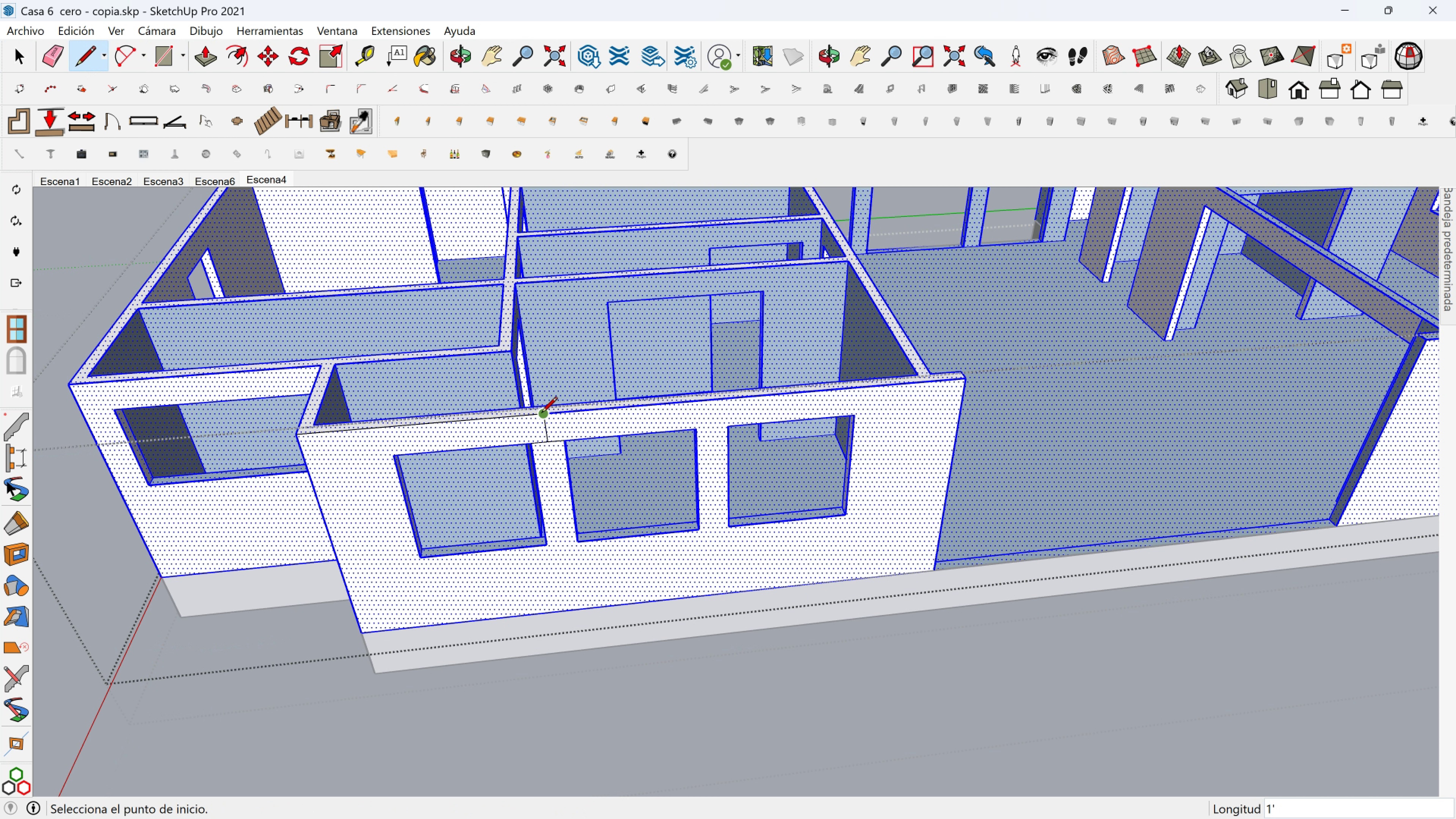 
double_click([541, 414])
 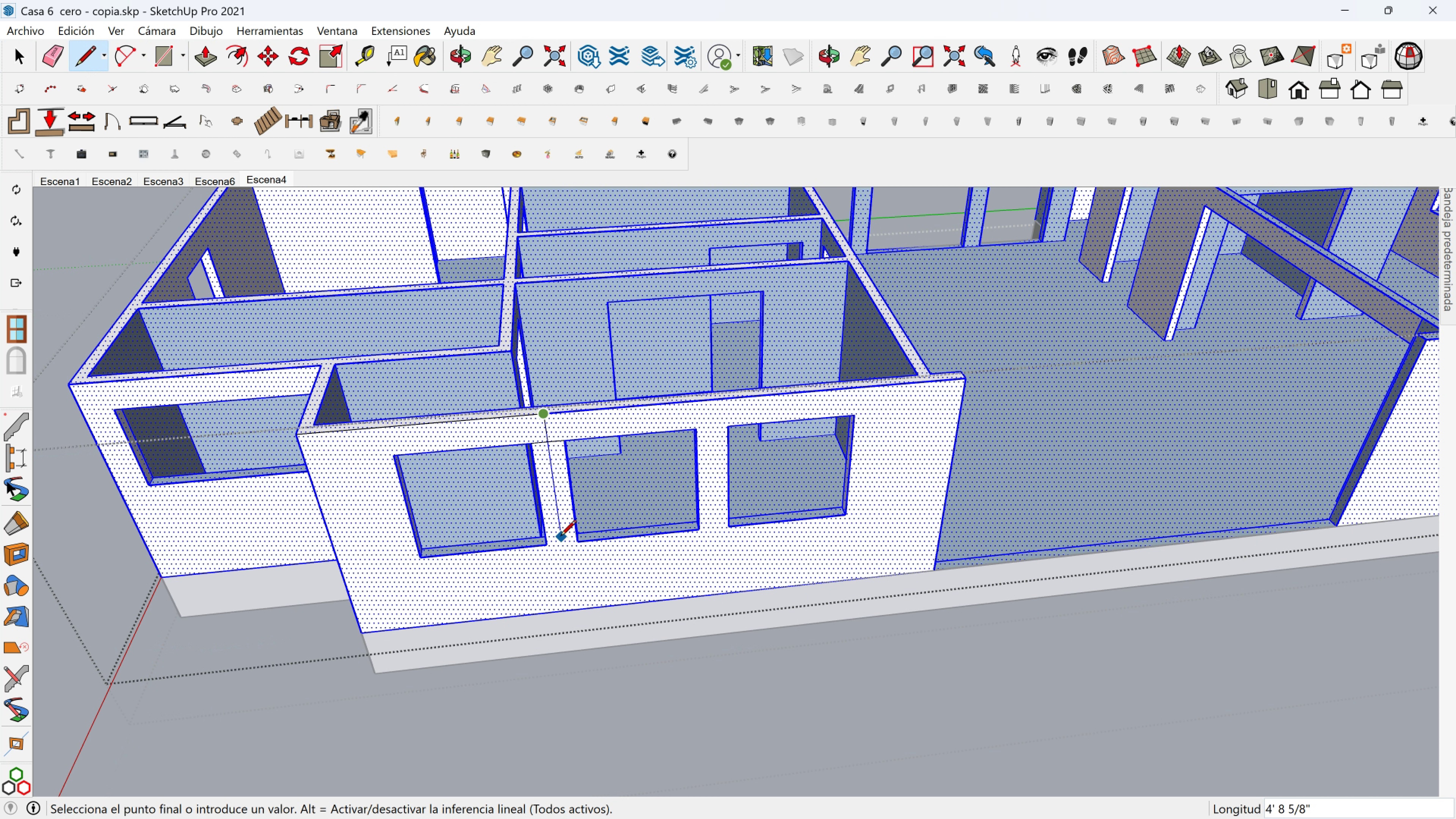 
hold_key(key=ShiftLeft, duration=1.2)
left_click([581, 610])
 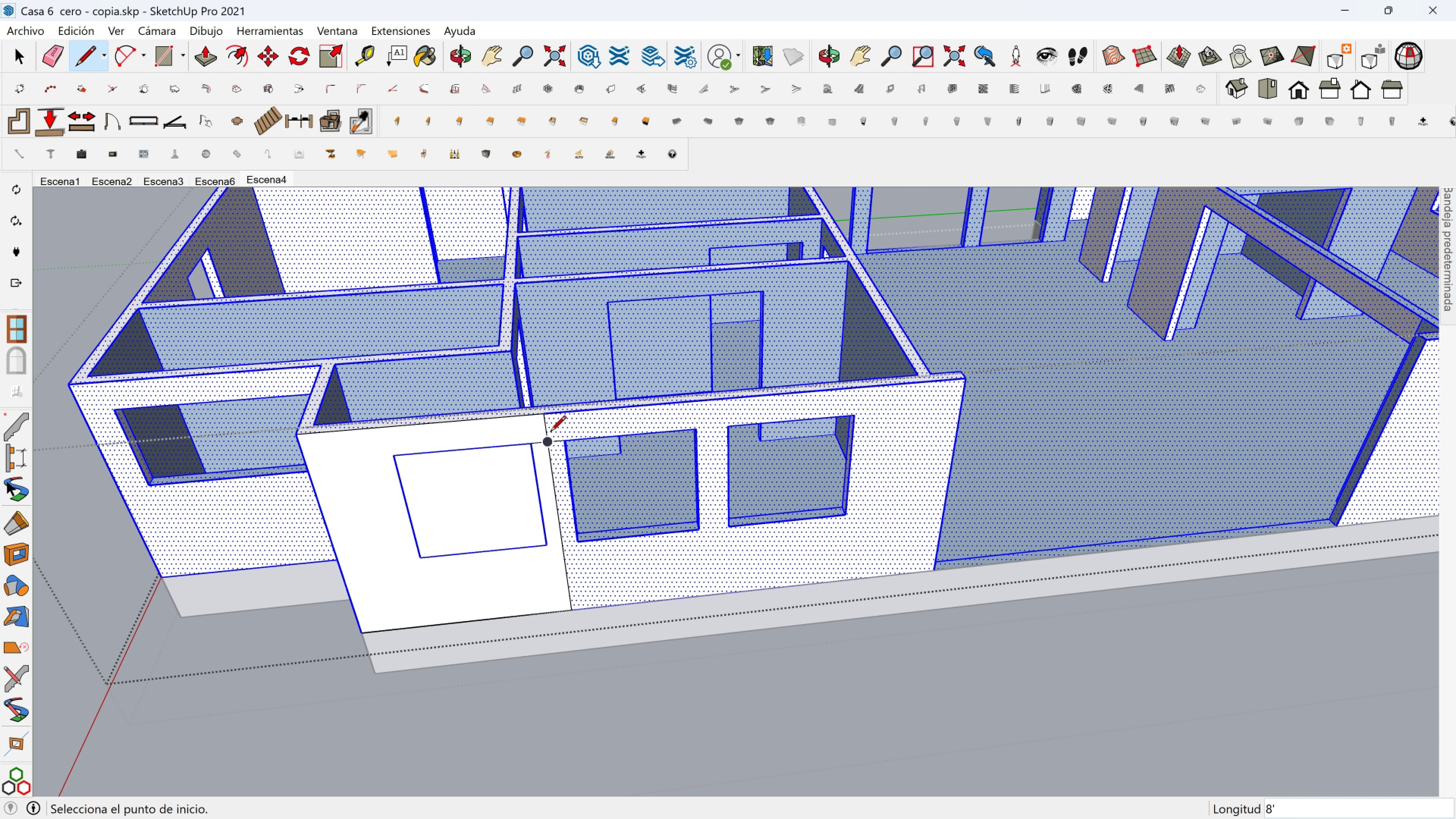 
key(Space)
 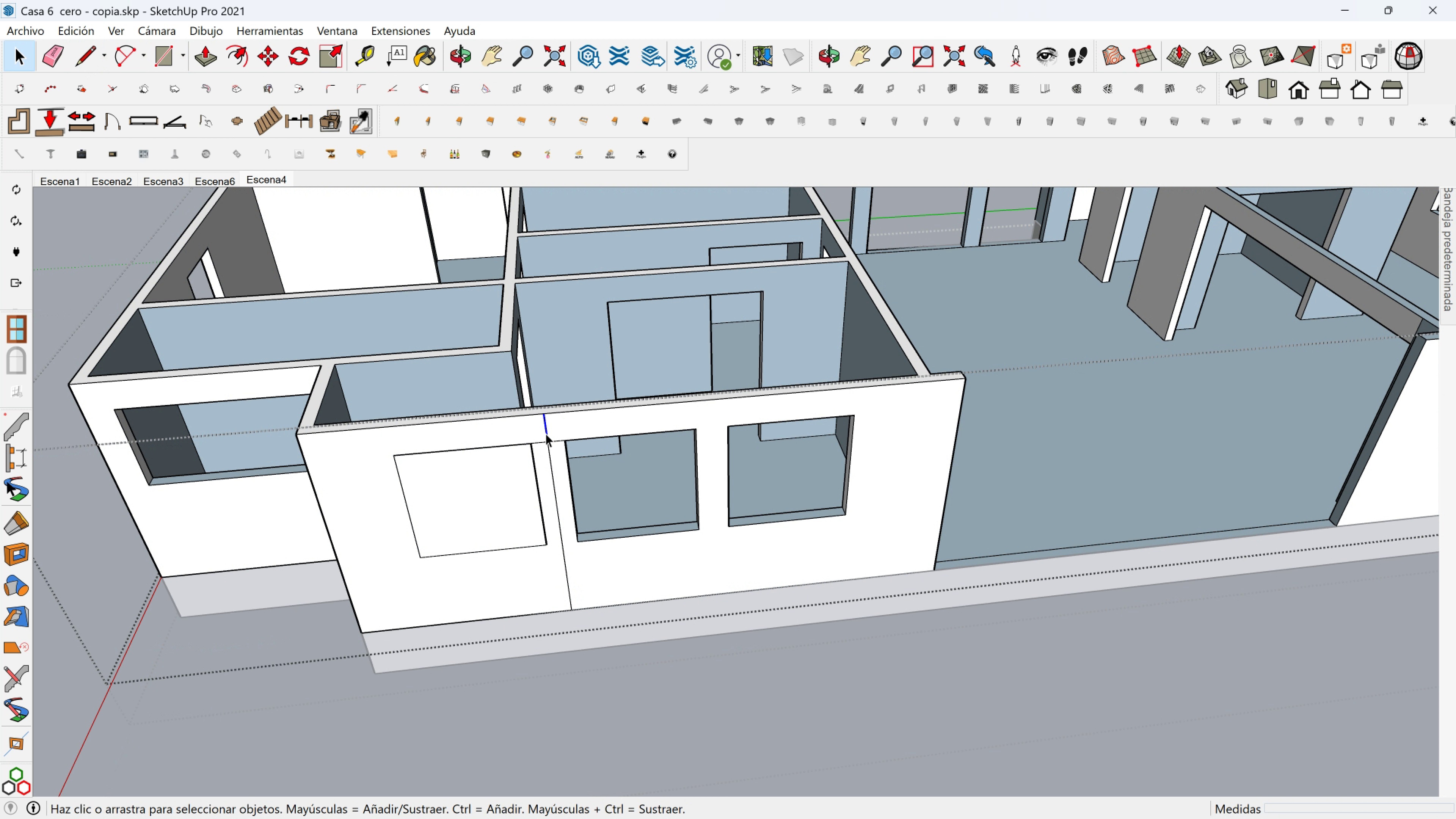 
left_click([546, 433])
 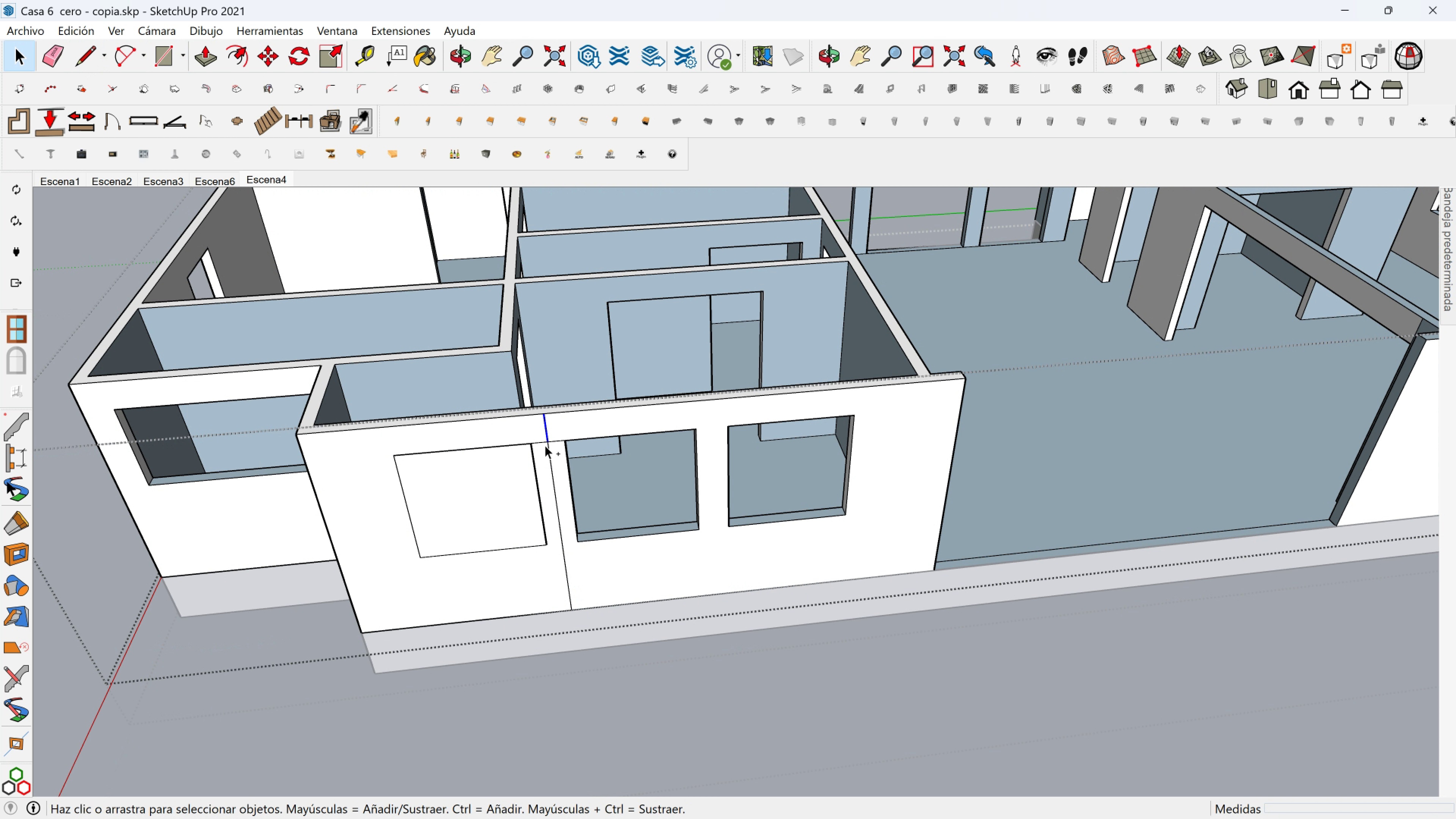 
hold_key(key=ControlLeft, duration=0.62)
left_click([548, 450])
 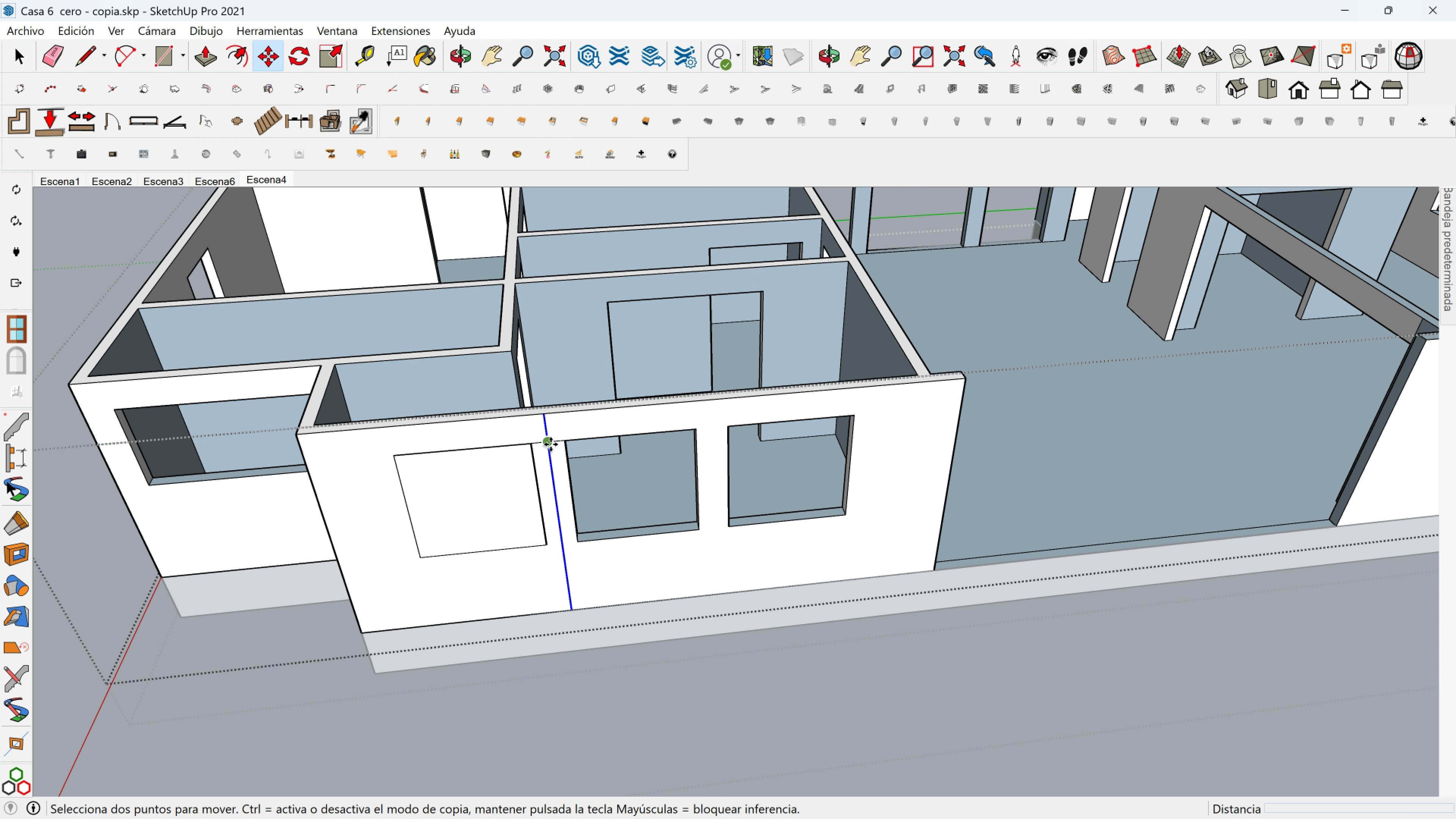 
key(M)
 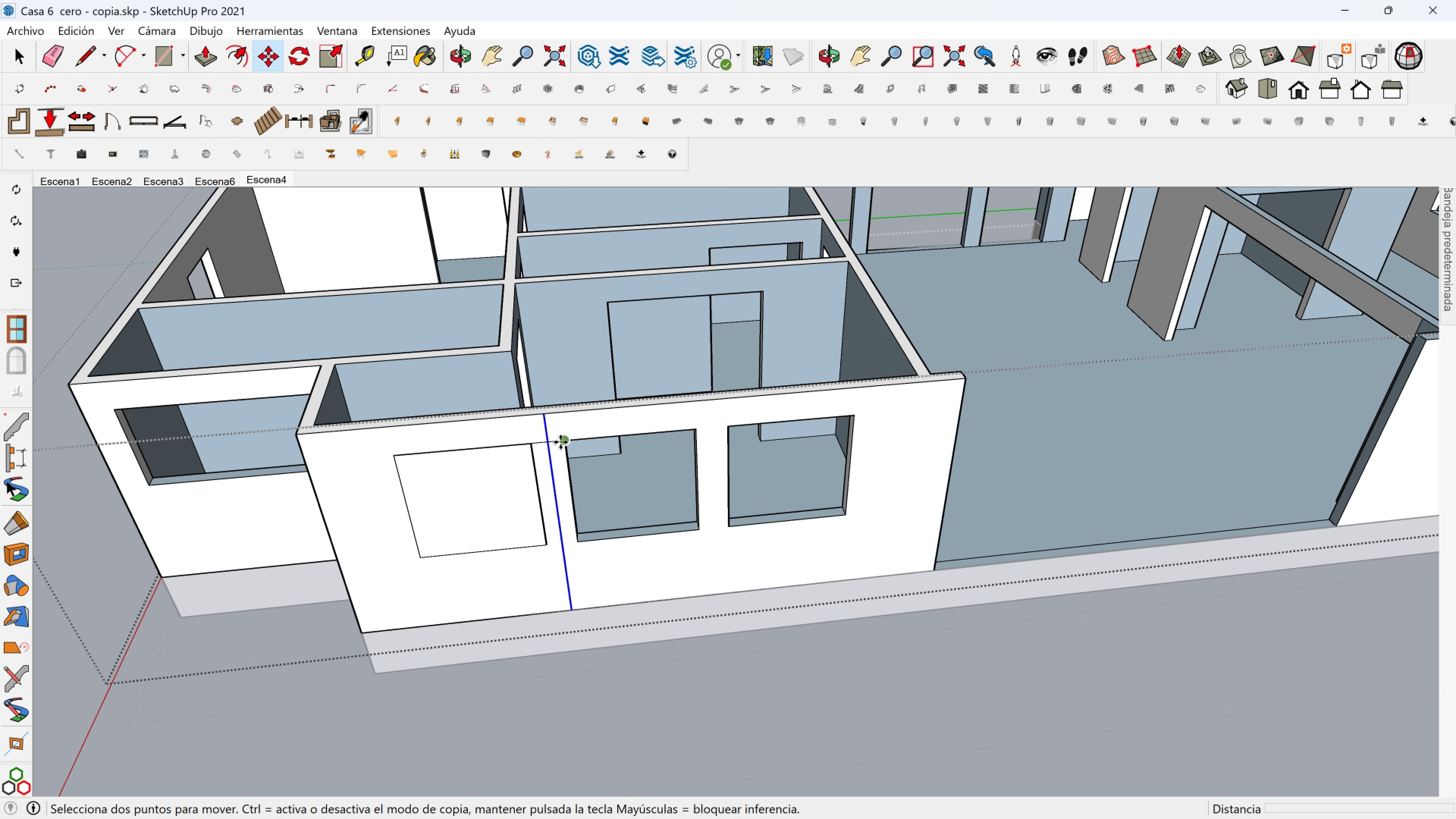 
key(Control+ControlLeft)
 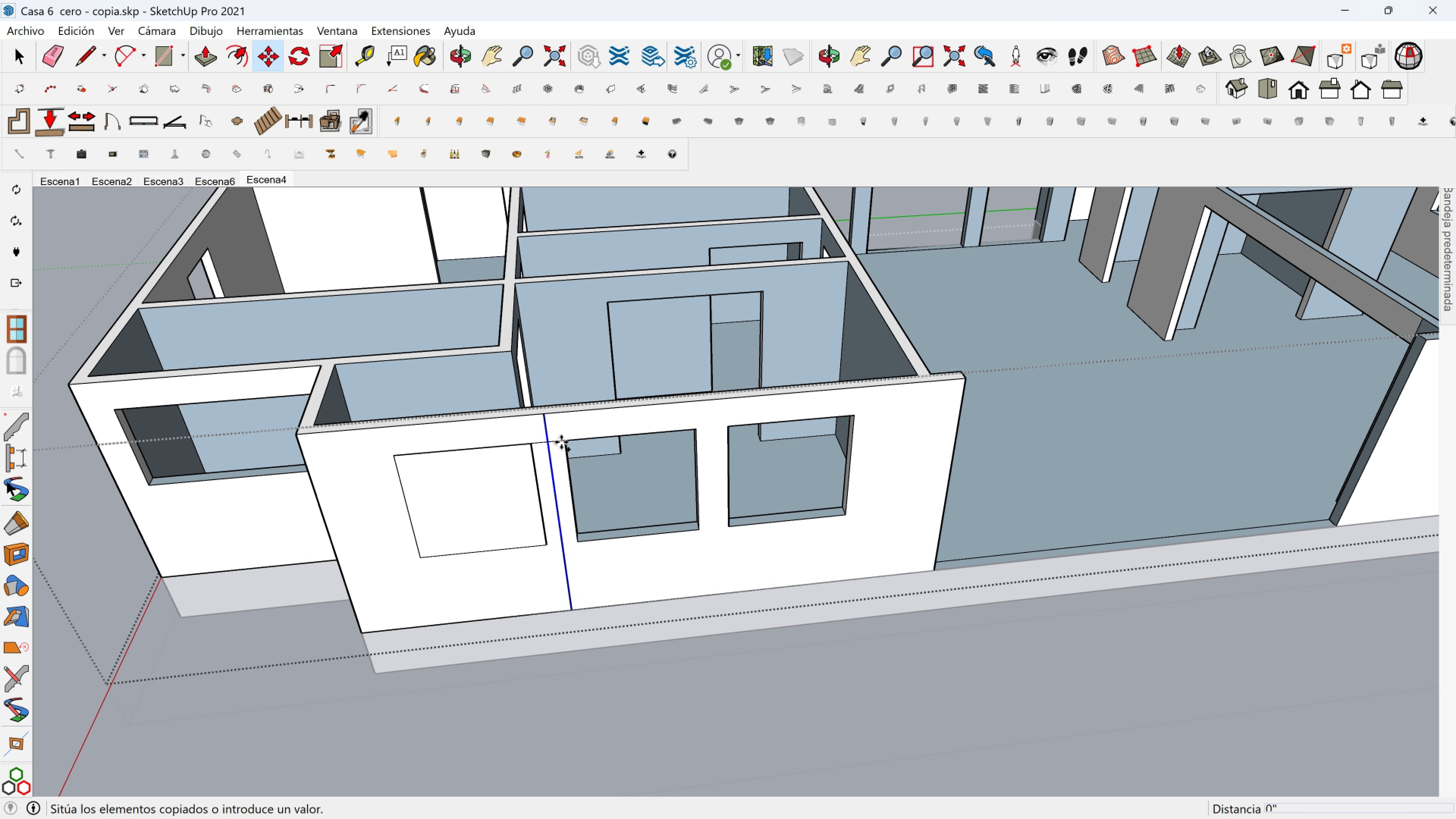 
left_click([560, 442])
 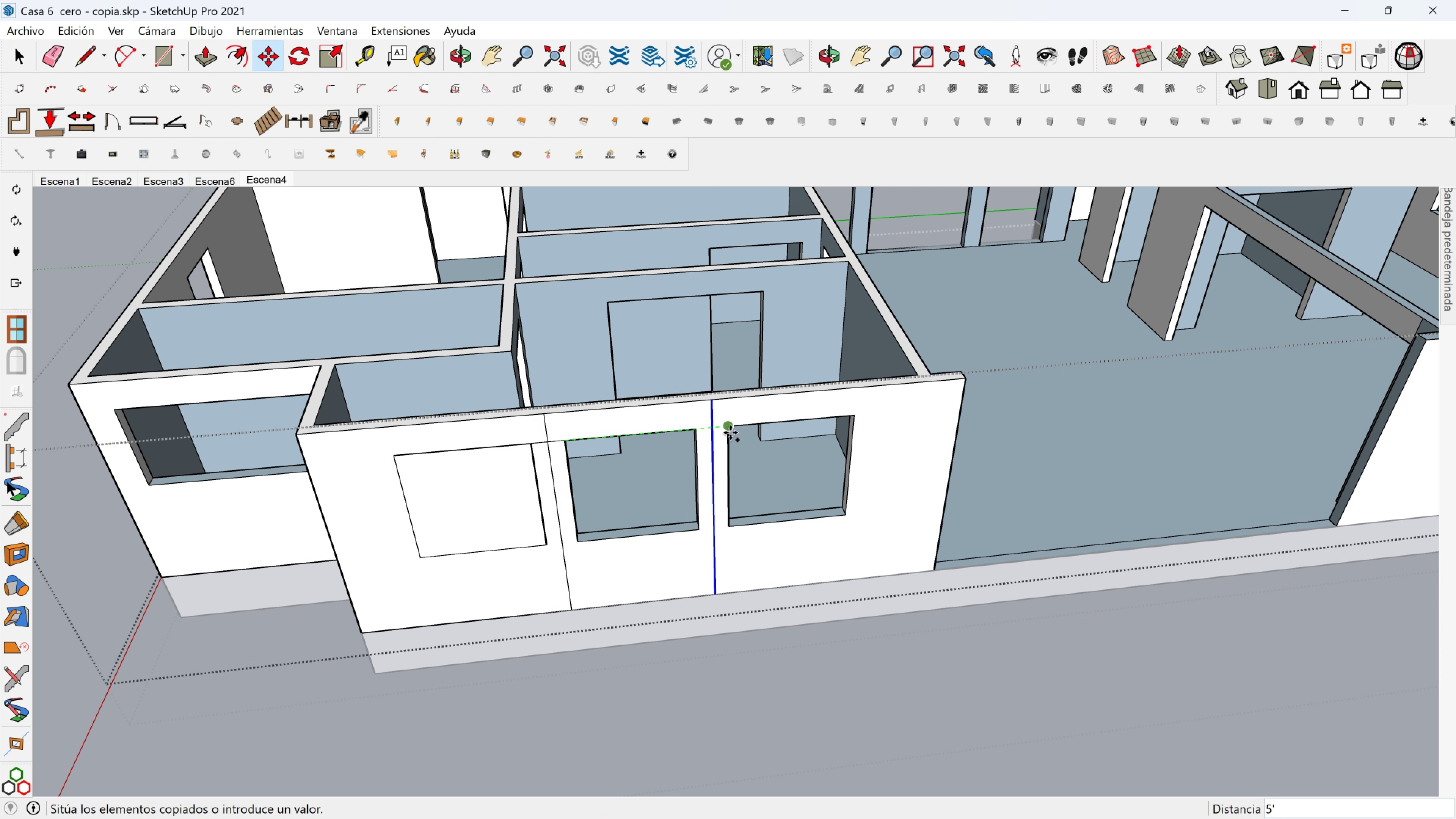 
left_click([730, 433])
 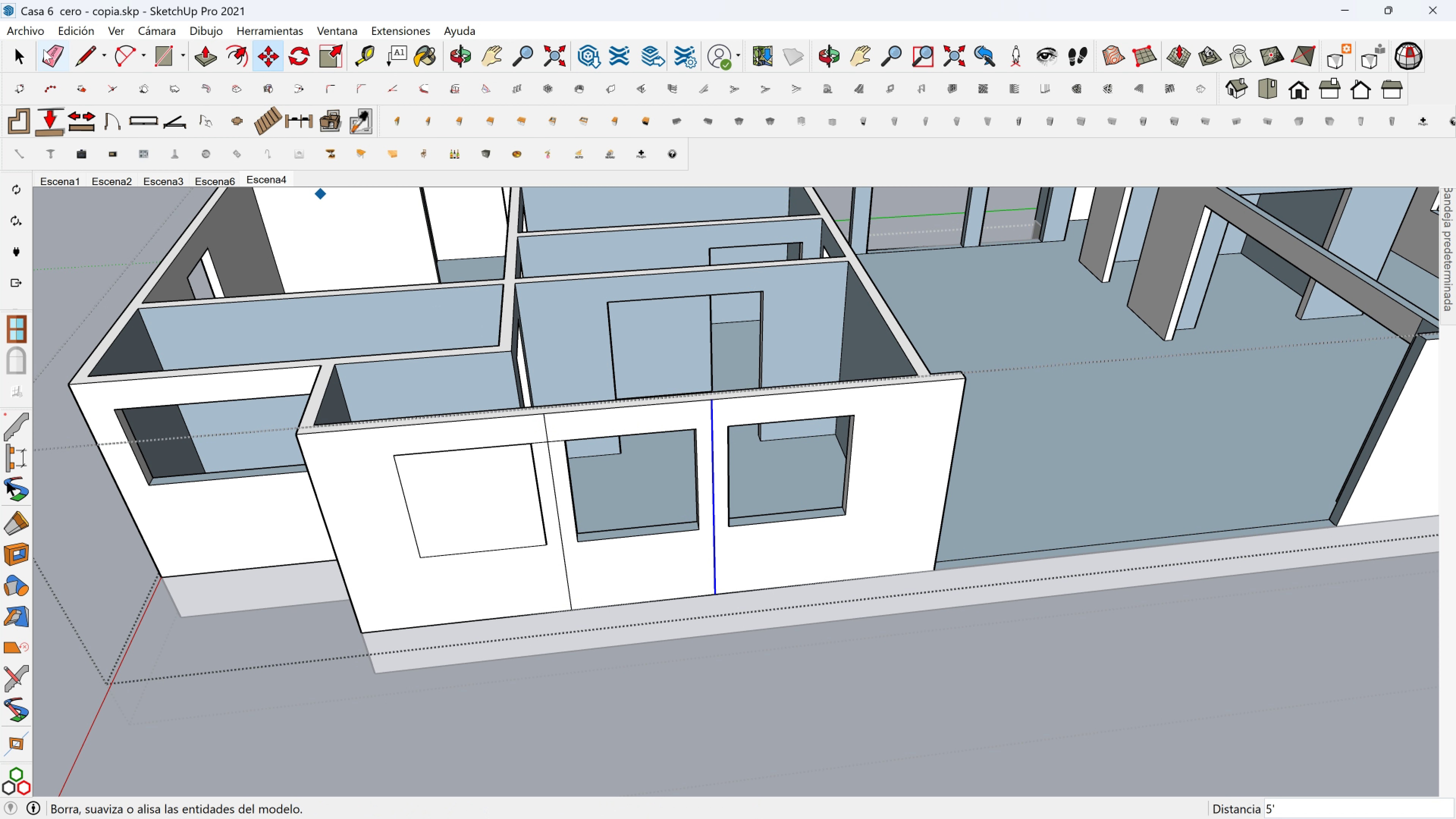 
left_click([44, 49])
 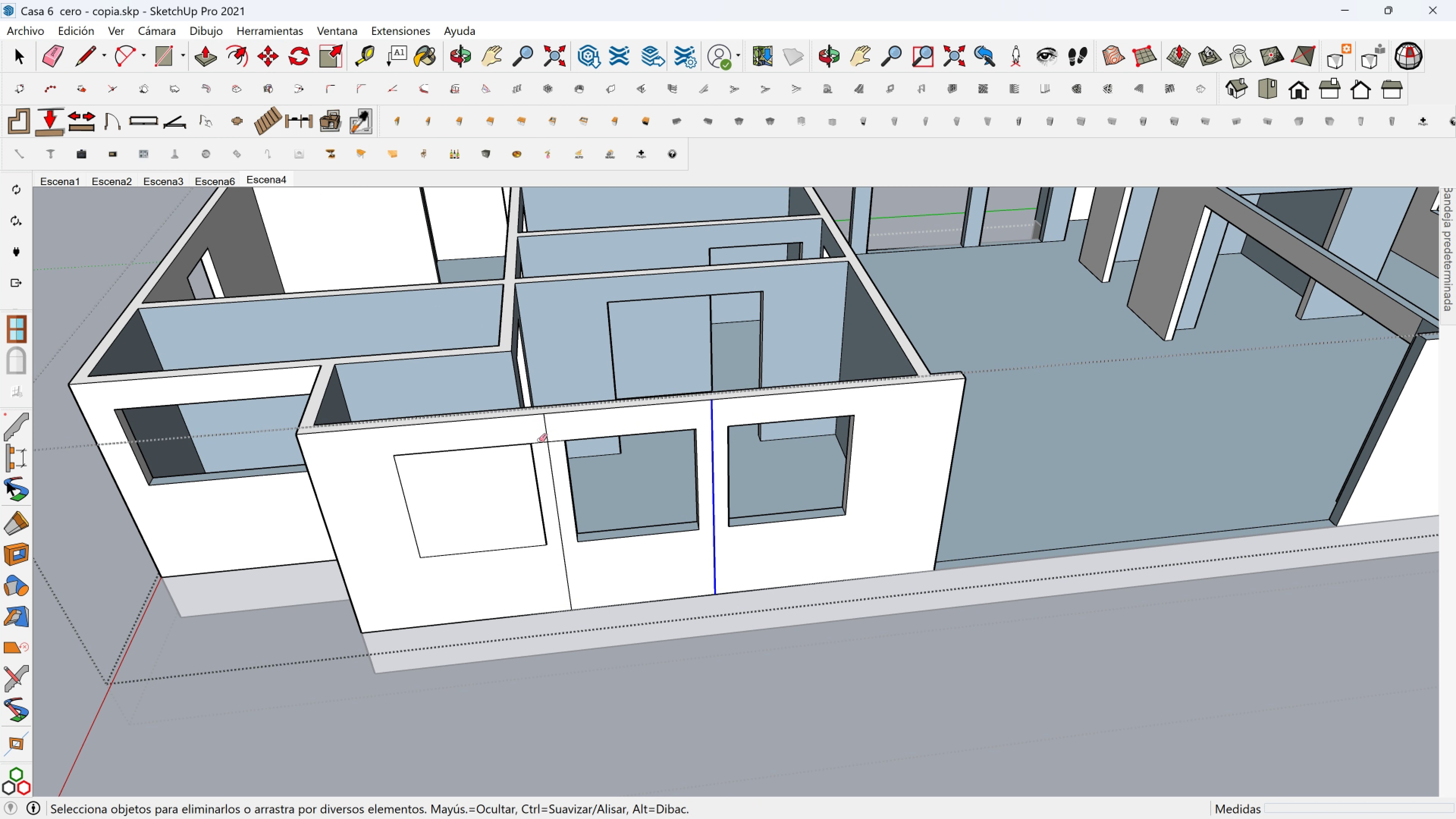 
left_click([539, 441])
 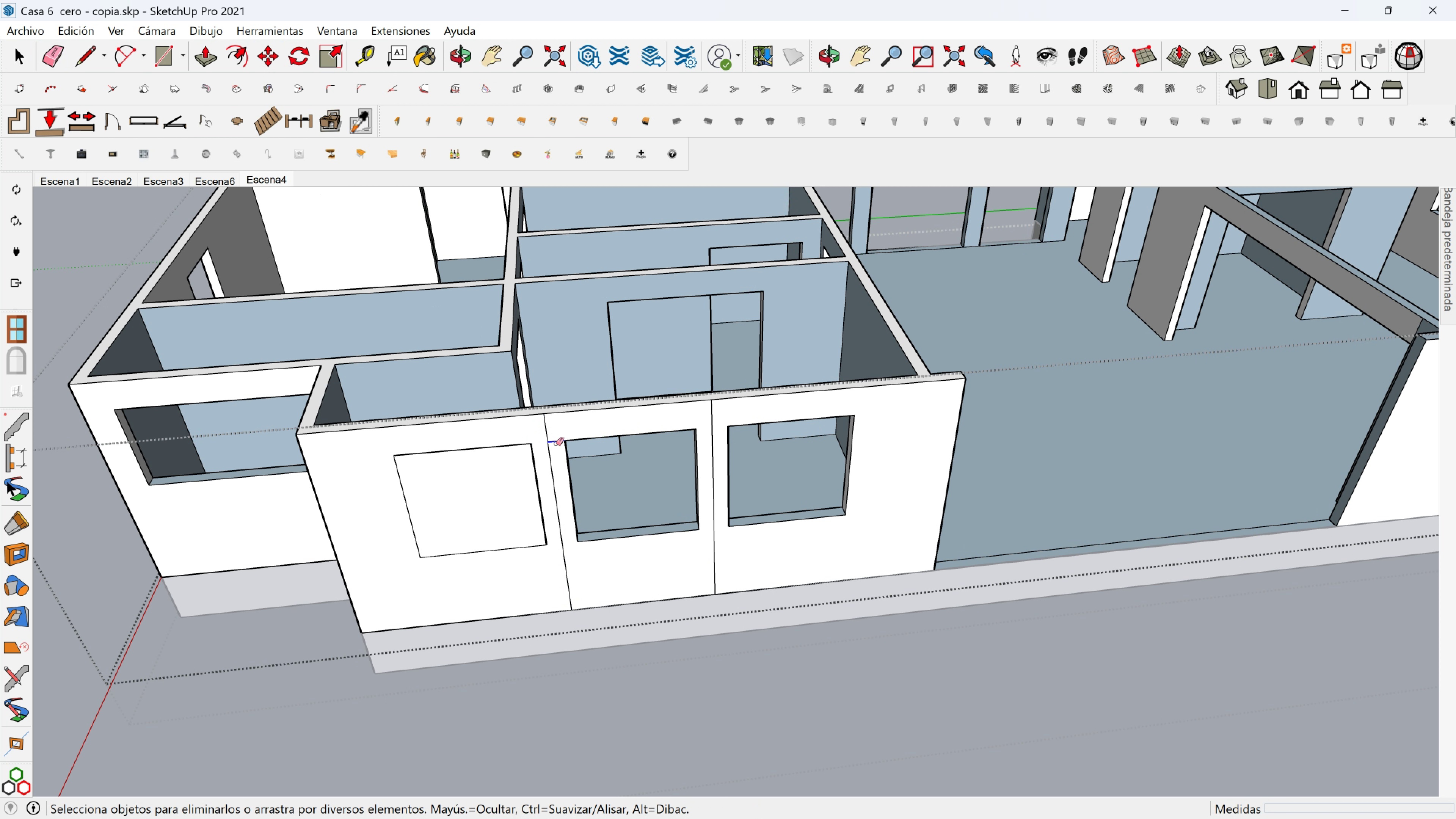 
left_click([556, 444])
 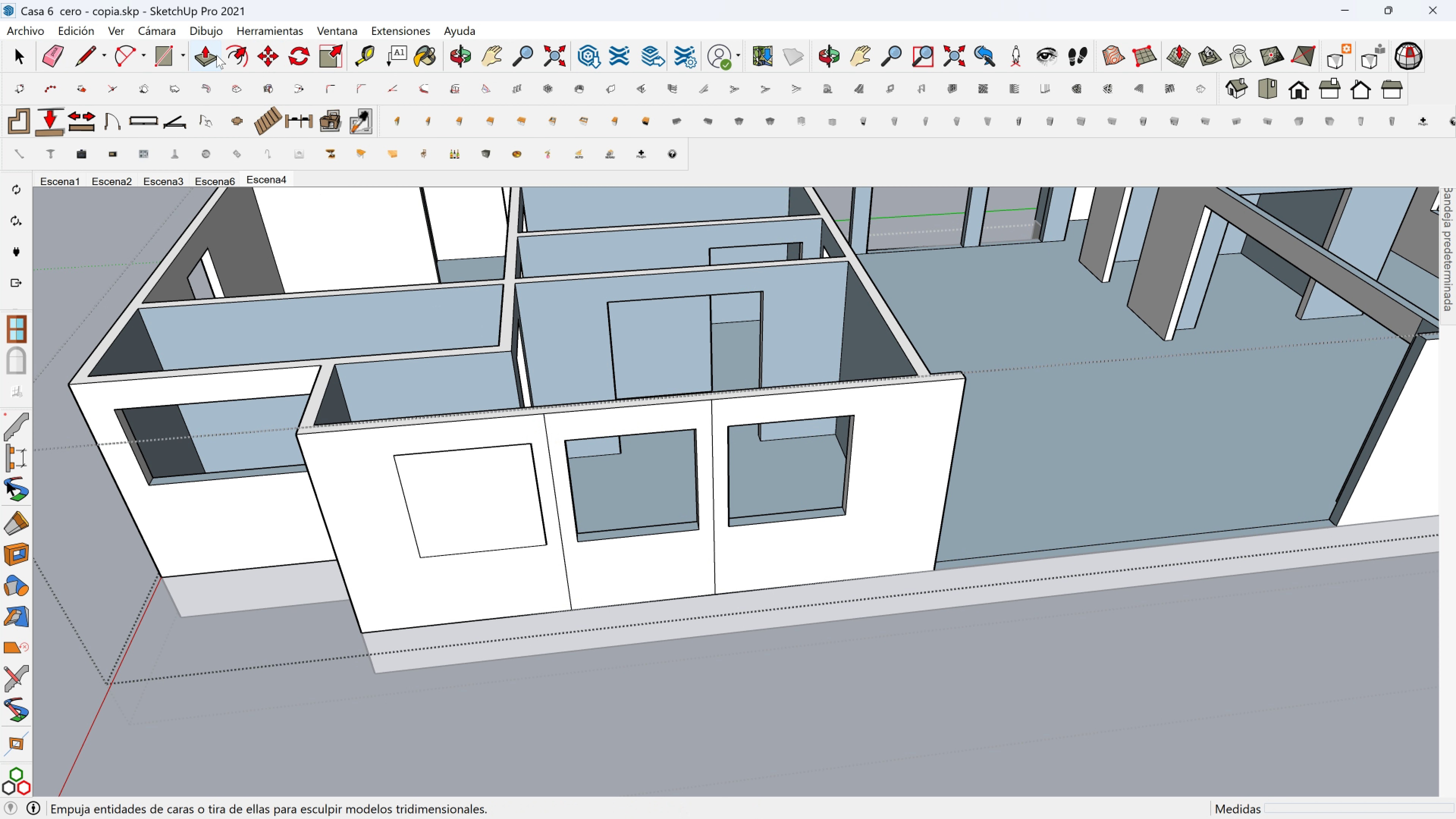 
left_click([210, 56])
 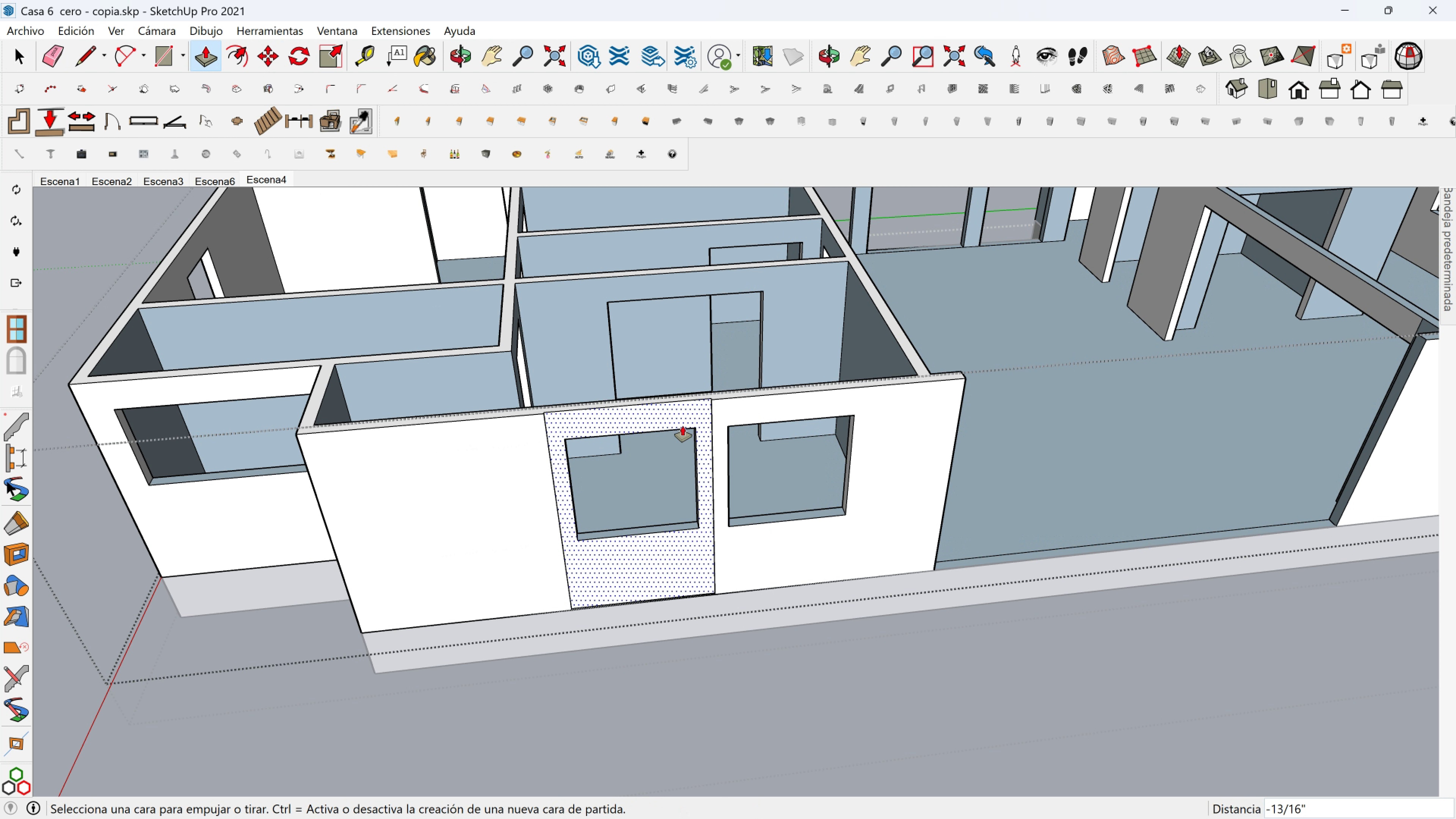 
key(Control+Z)
 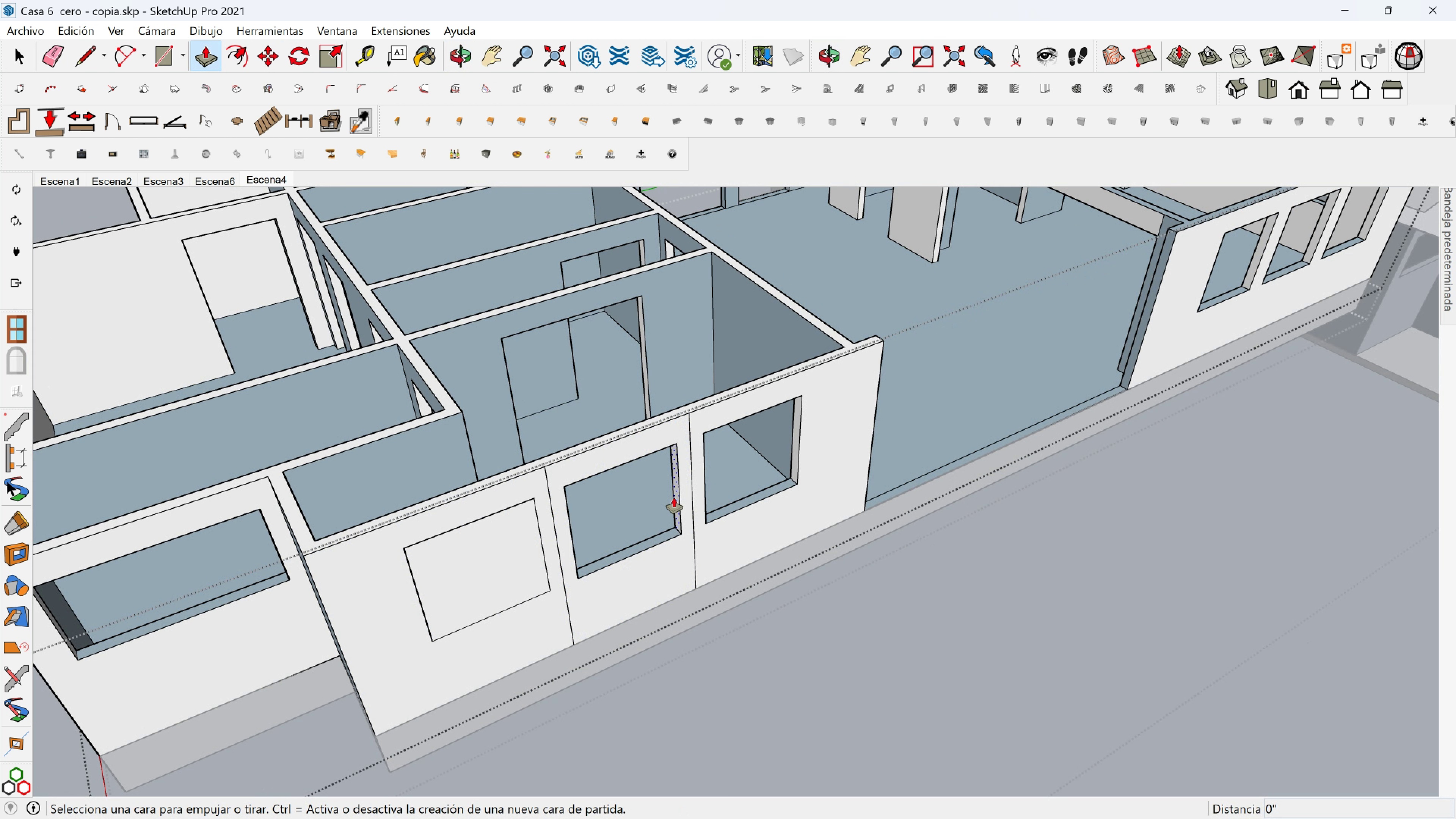 
scroll: coordinate [497, 569], scroll_direction: up, amount: 5.0
 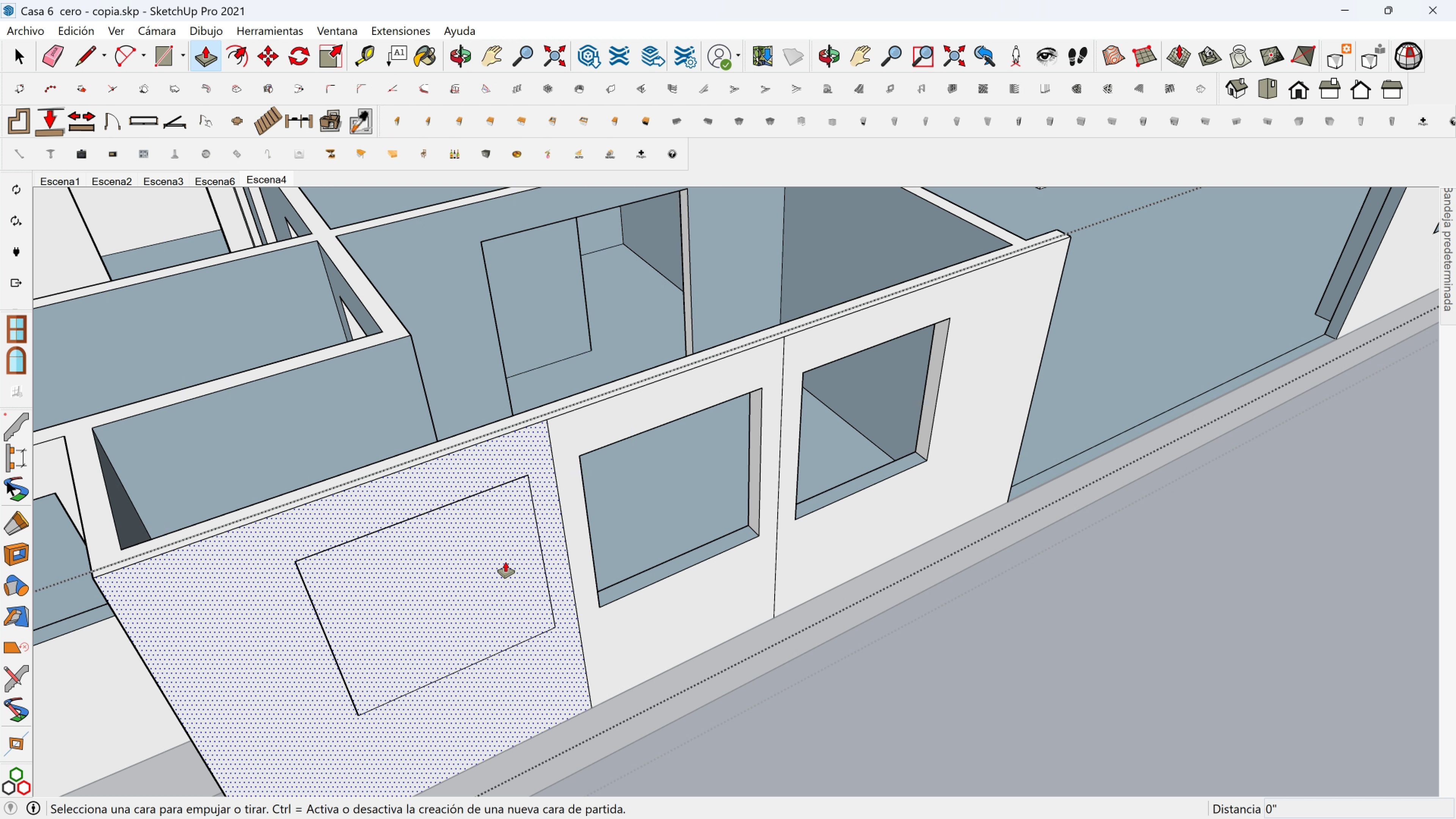 
key(Space)
 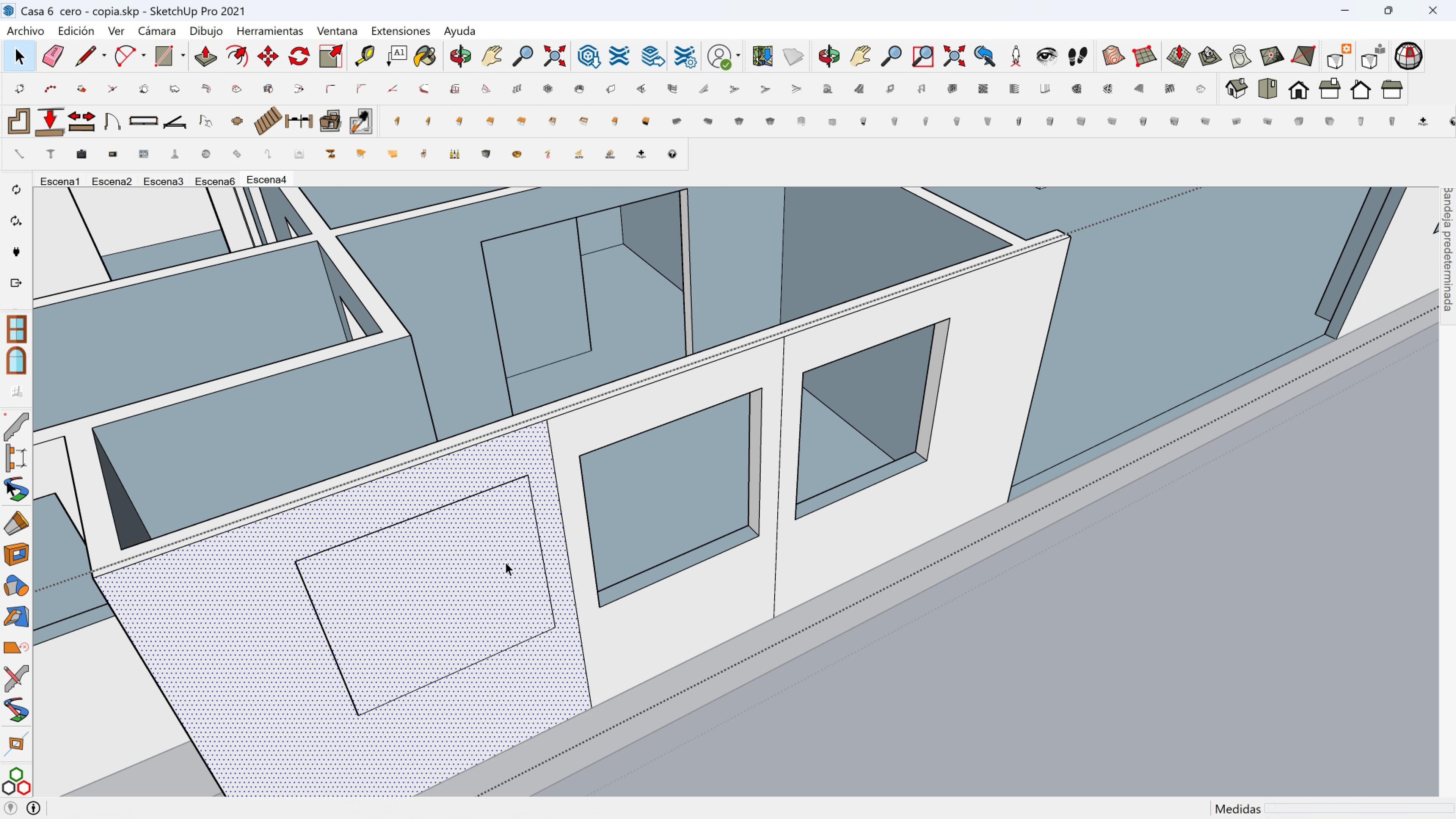 
left_click([505, 562])
 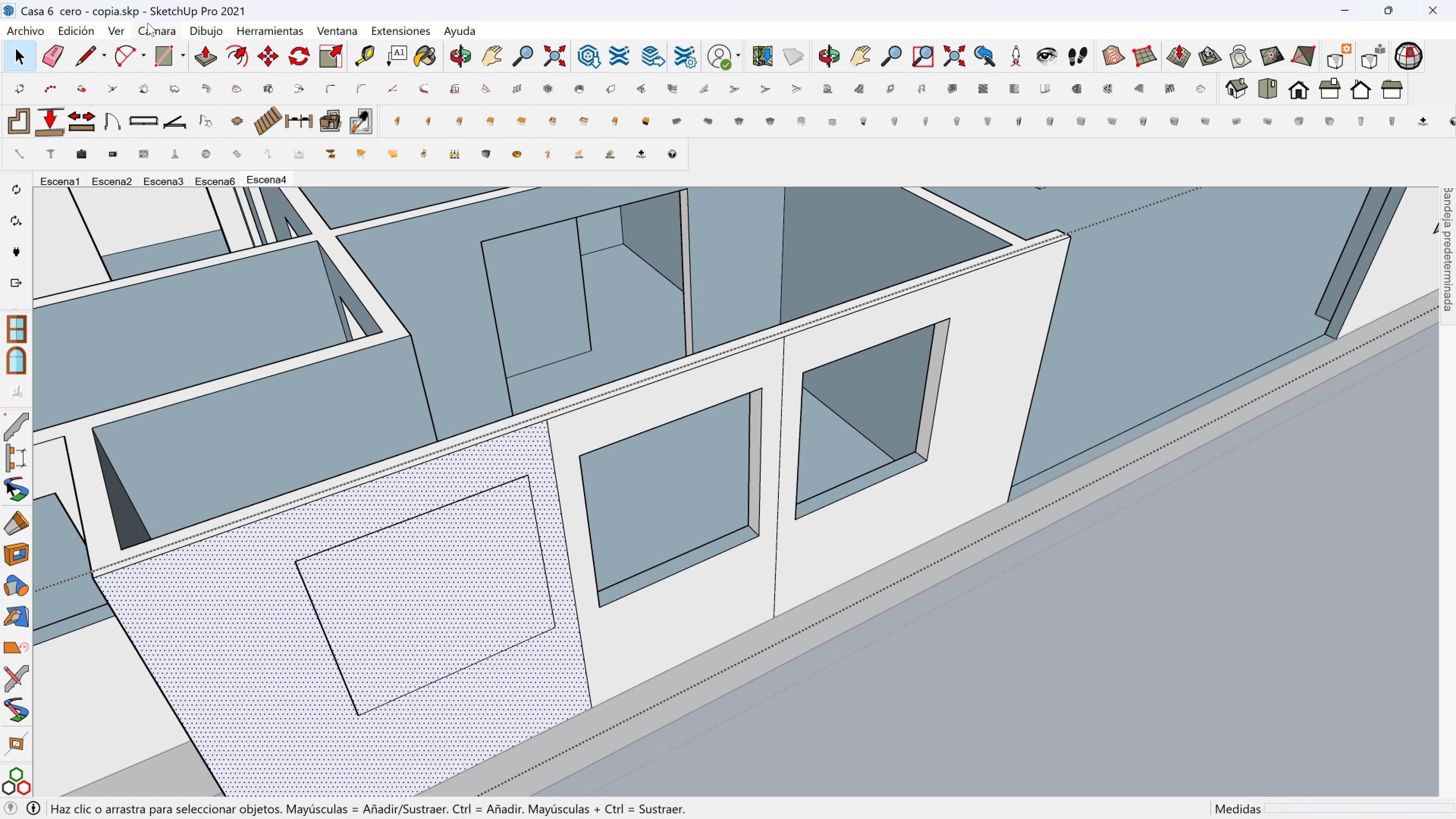 
hold_key(key=ShiftLeft, duration=0.48)
 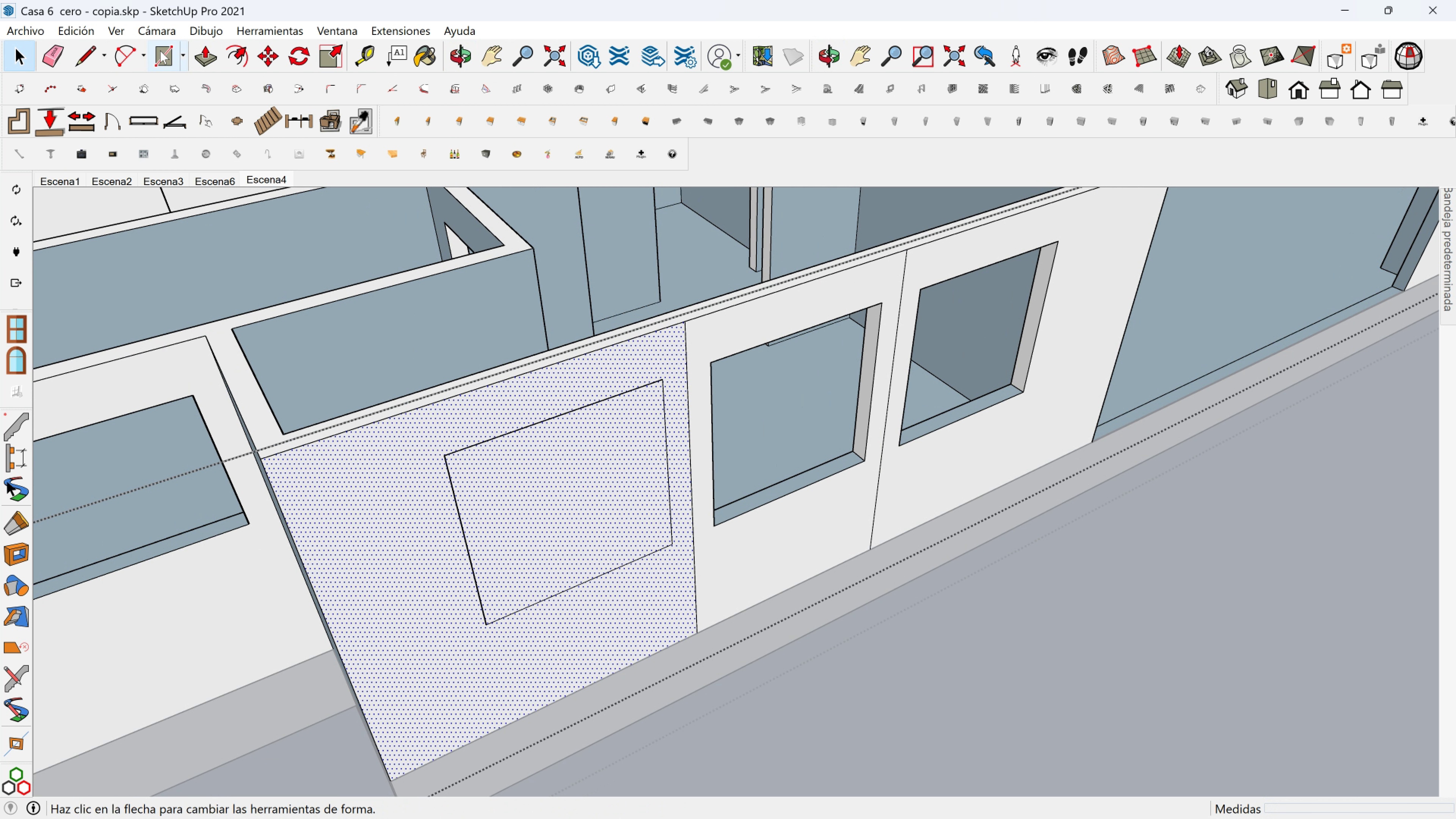 
left_click([160, 50])
 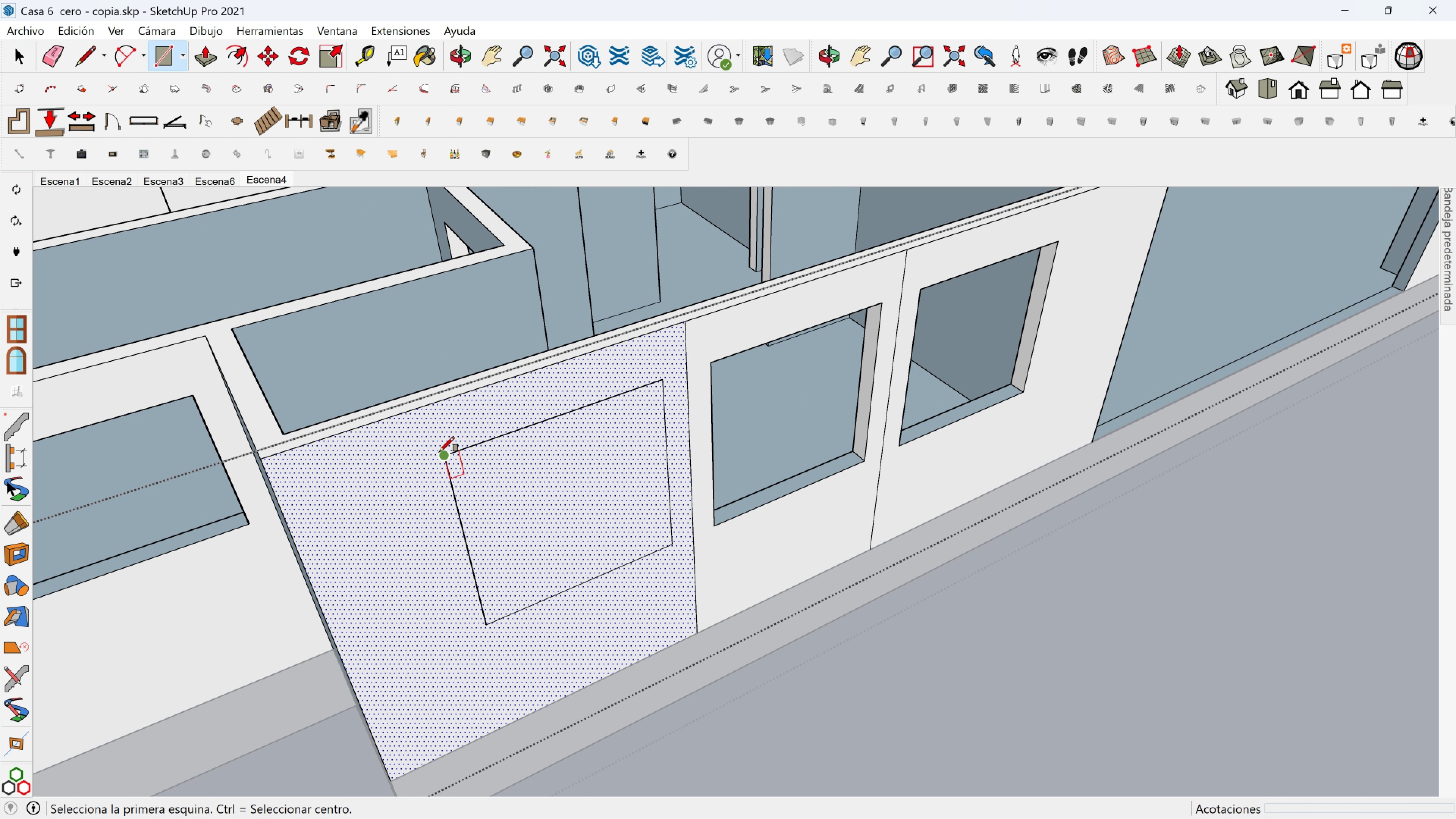 
left_click([439, 452])
 